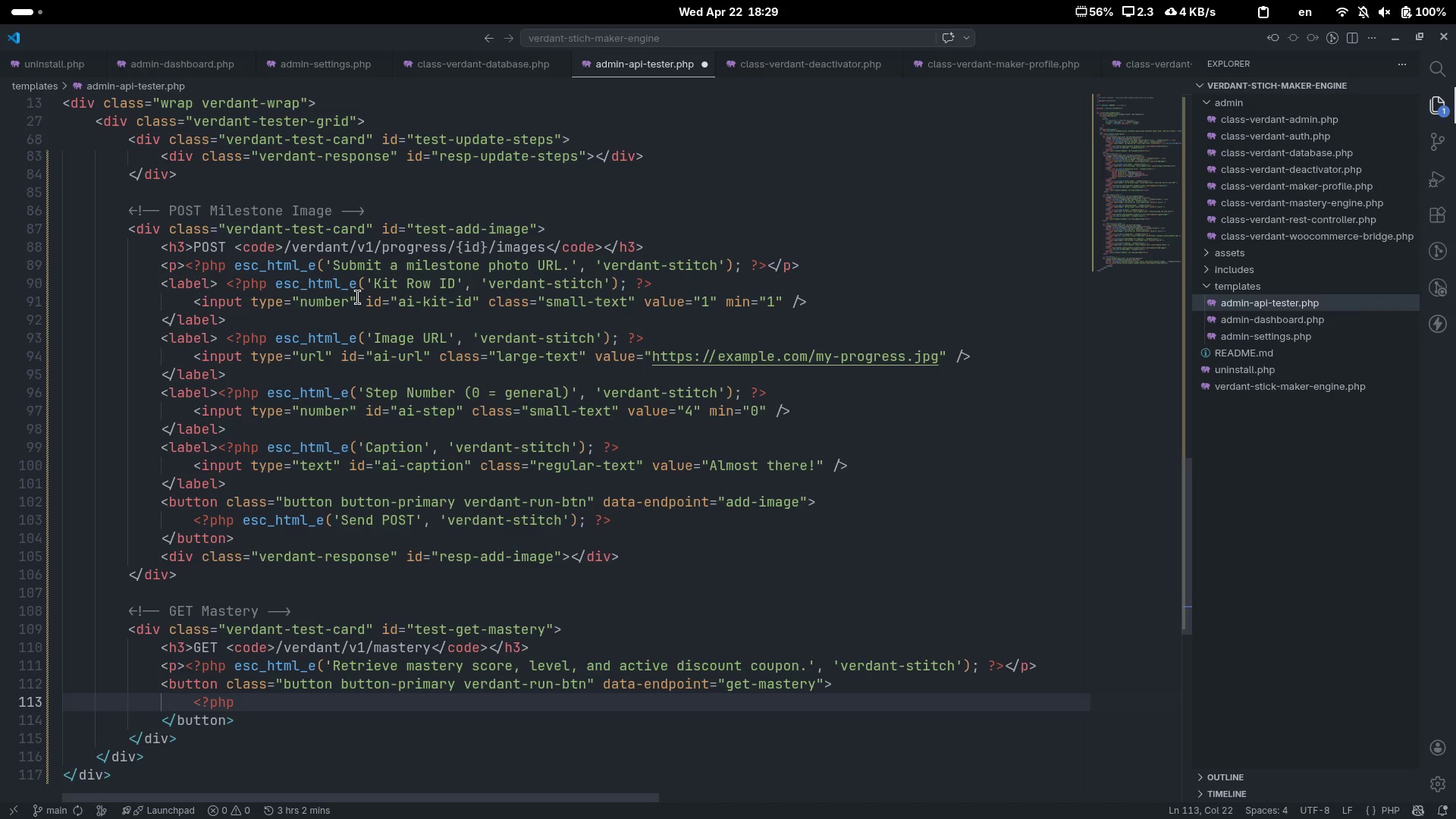 
key(Space)
 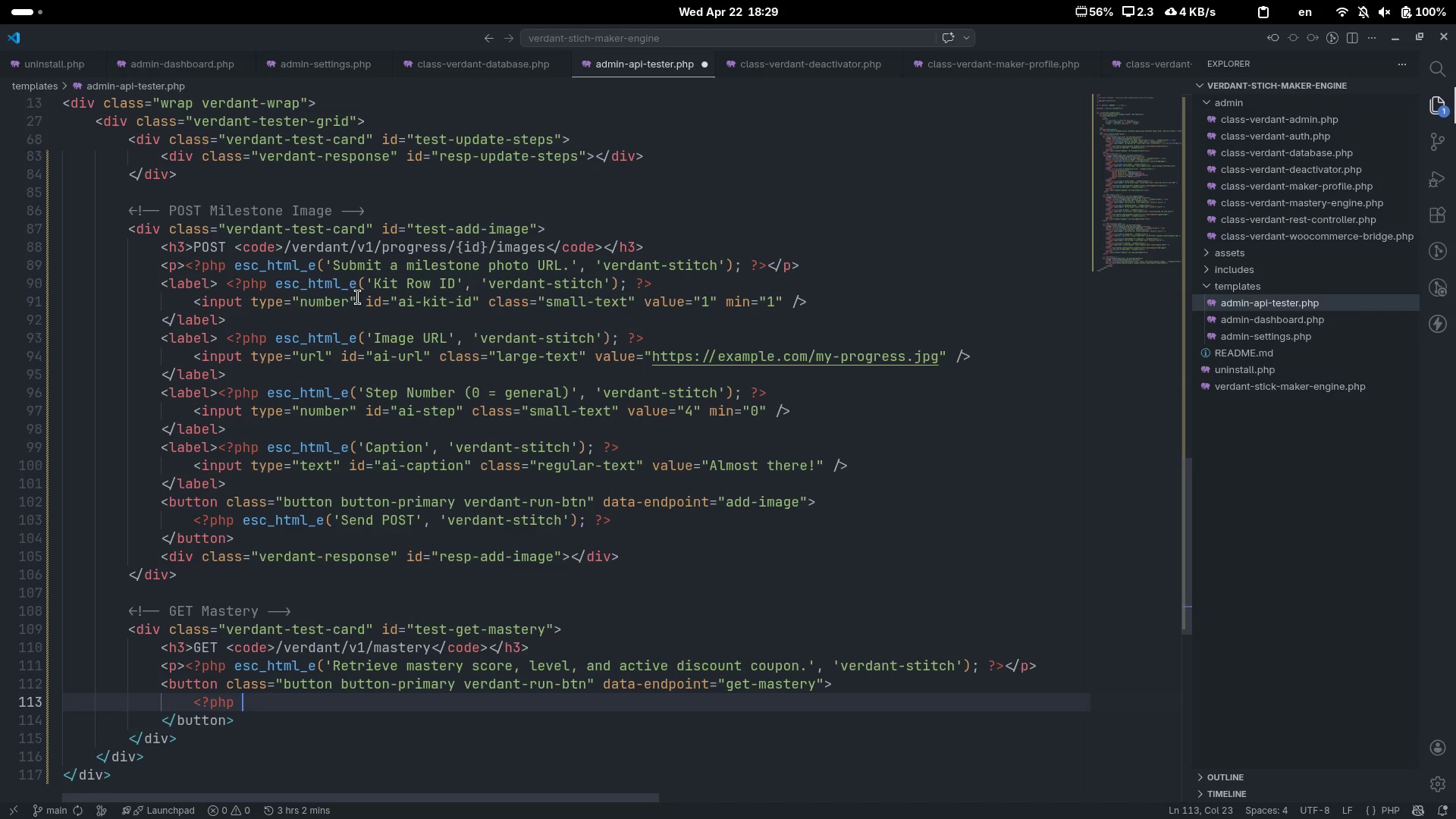 
key(Shift+Slash)
 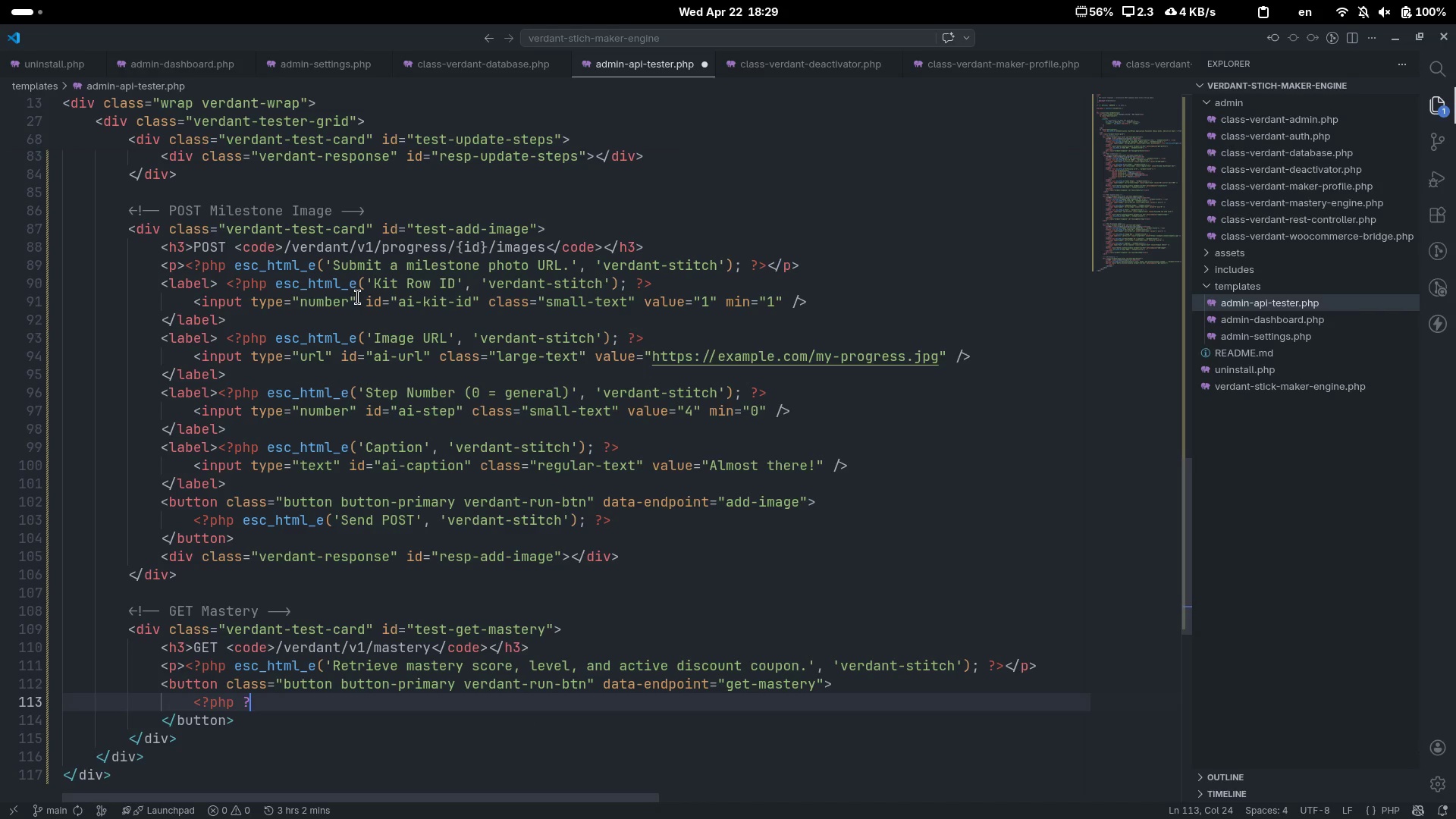 
key(Shift+Period)
 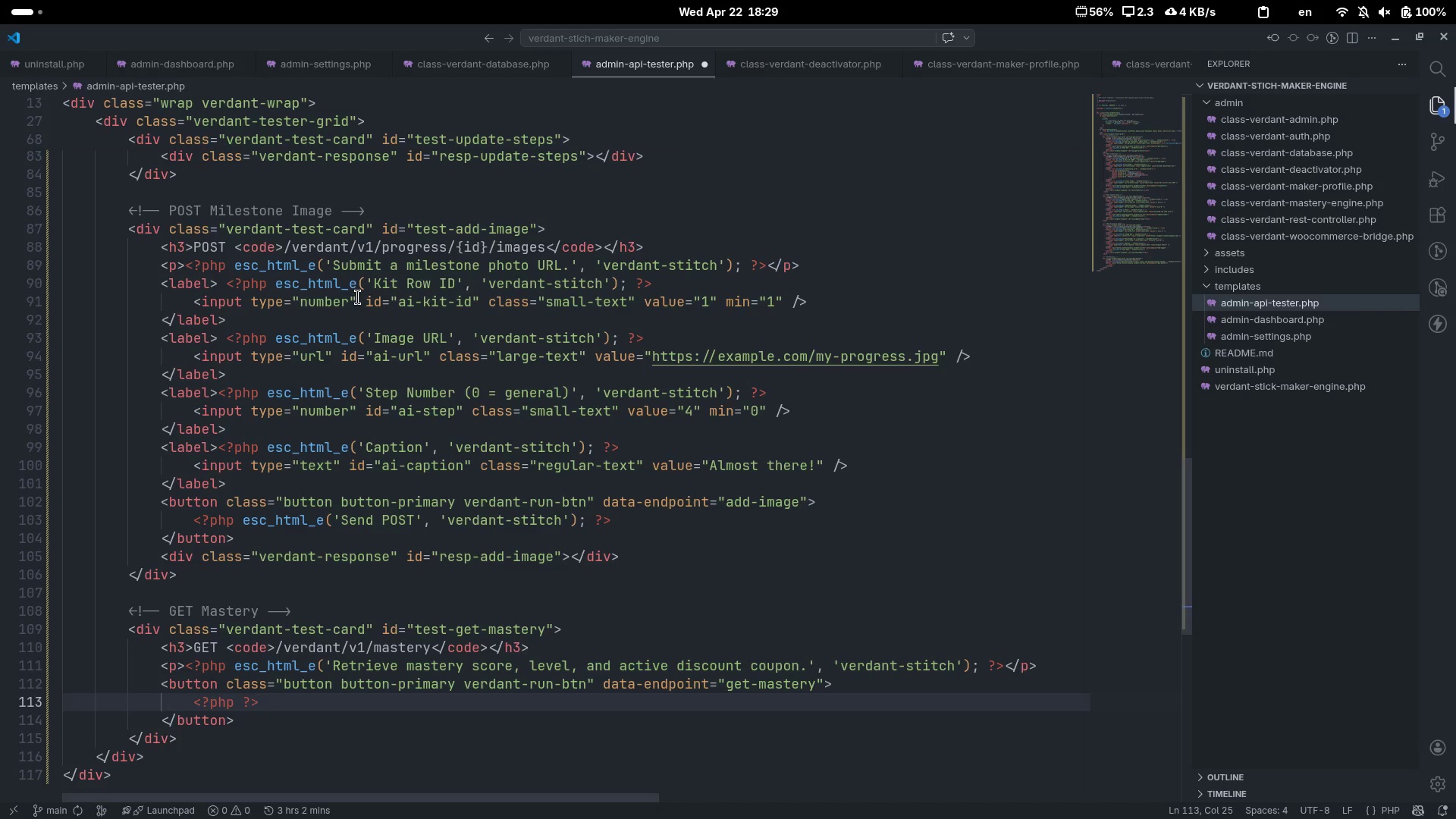 
key(ArrowLeft)
 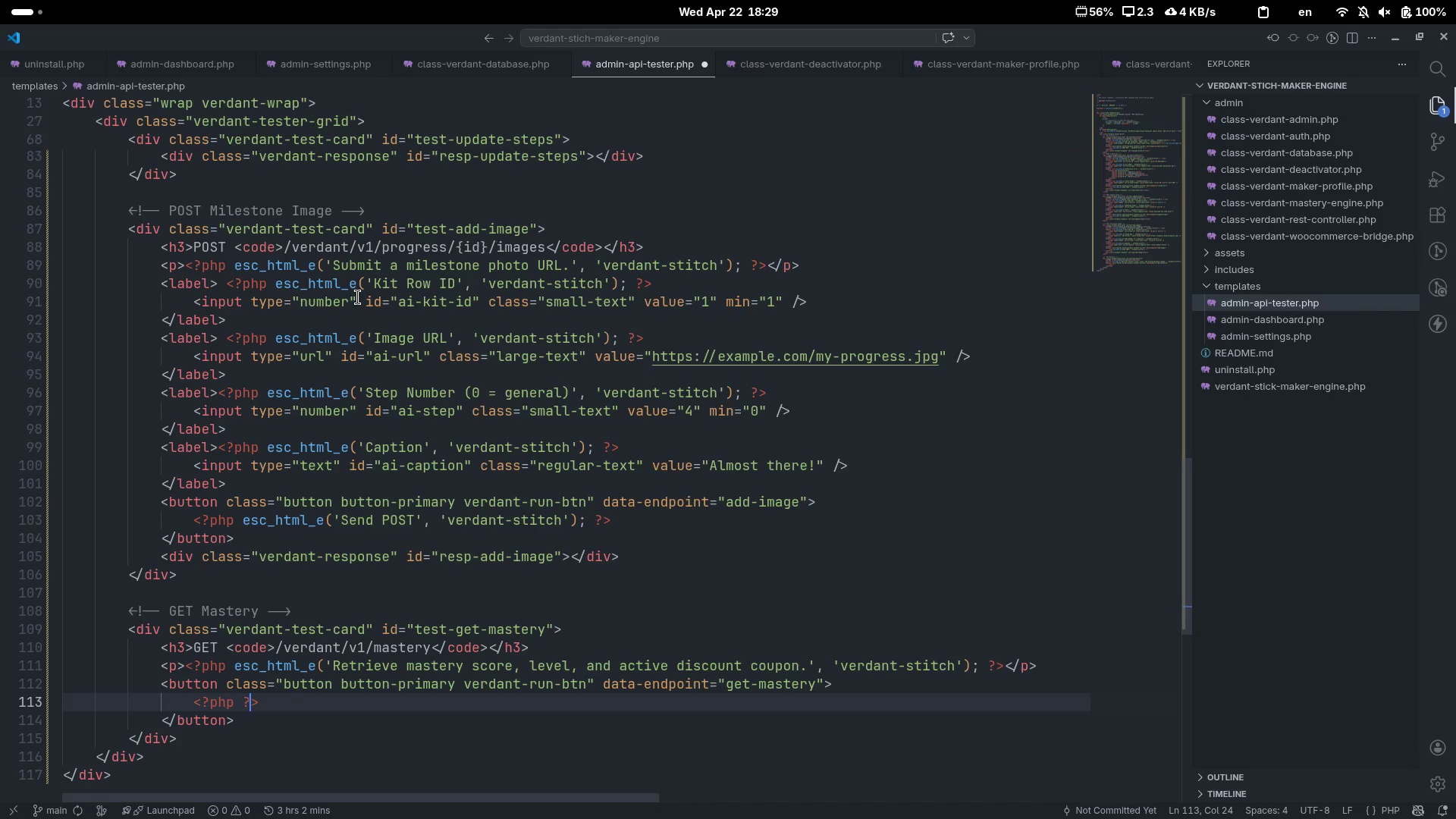 
key(ArrowLeft)
 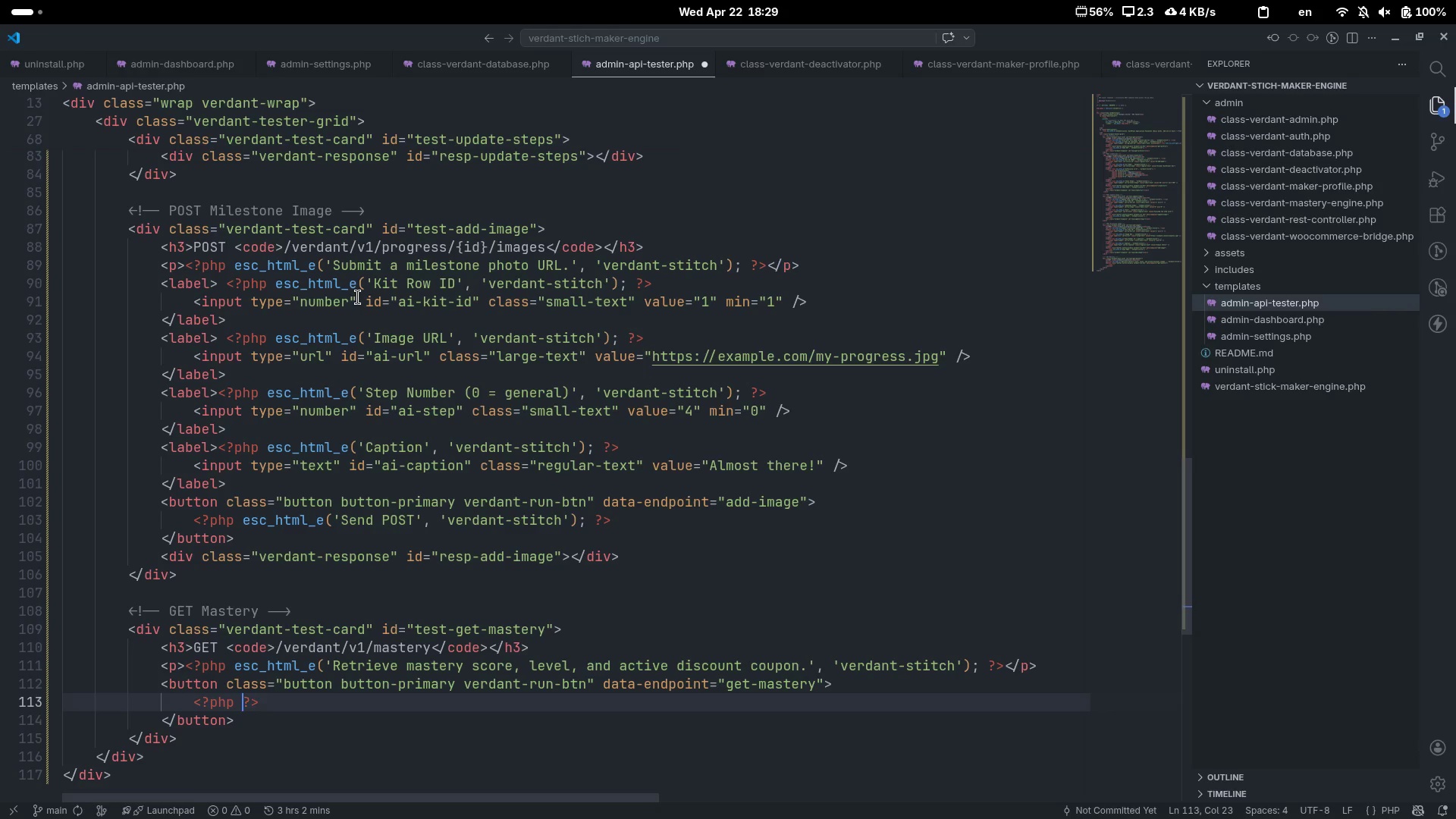 
key(Space)
 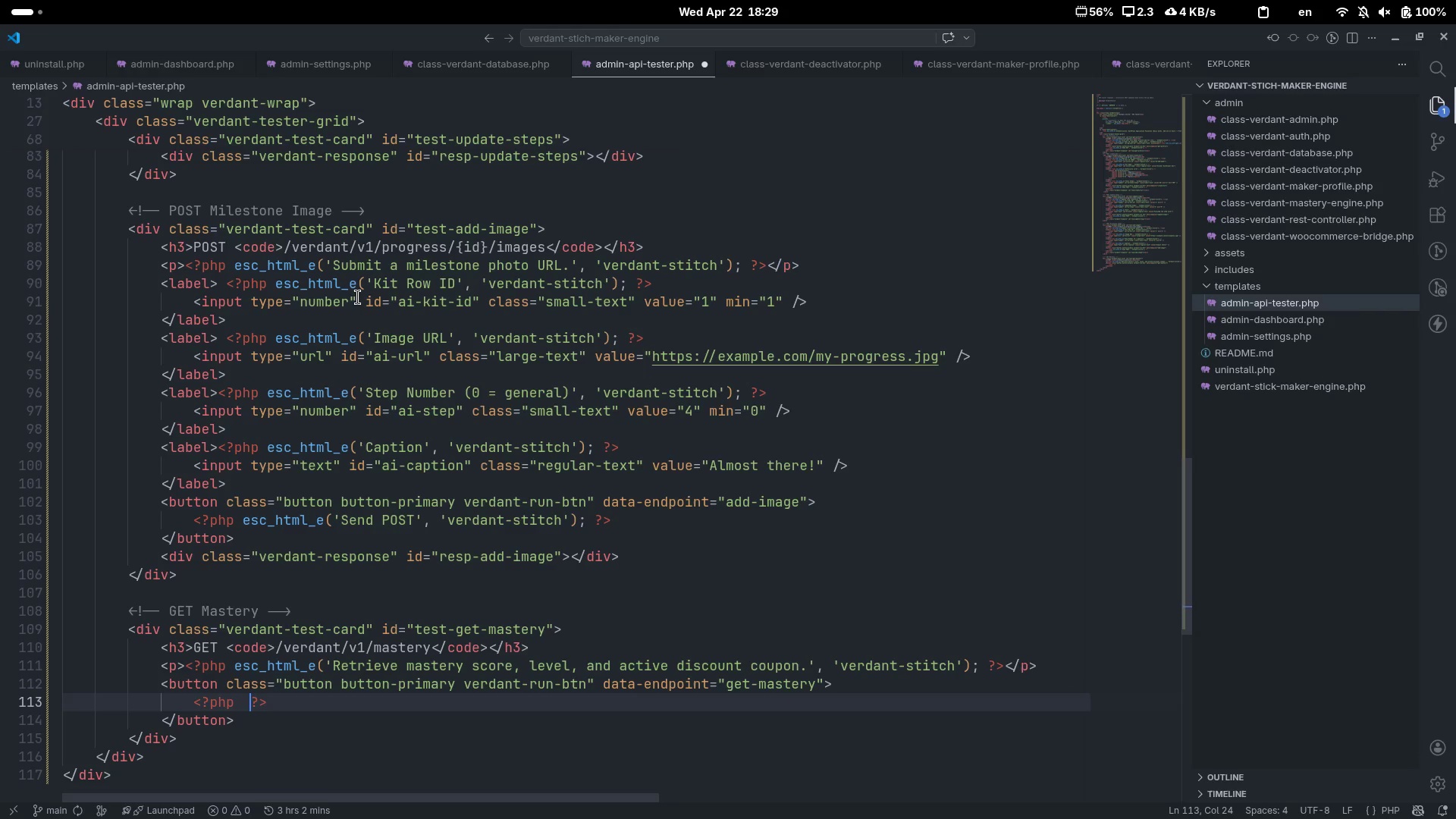 
key(ArrowLeft)
 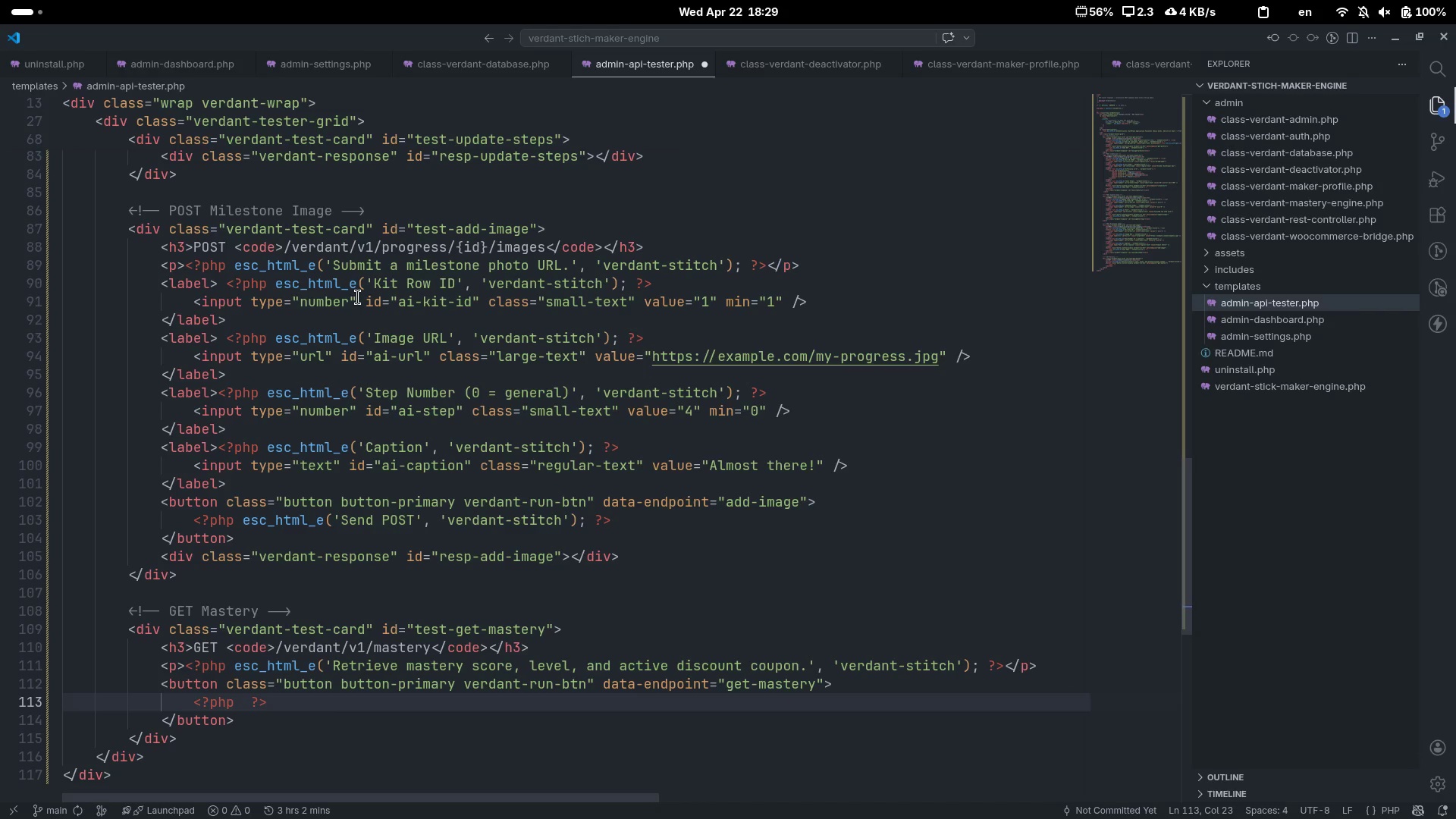 
type(esc_html_e('Send)
 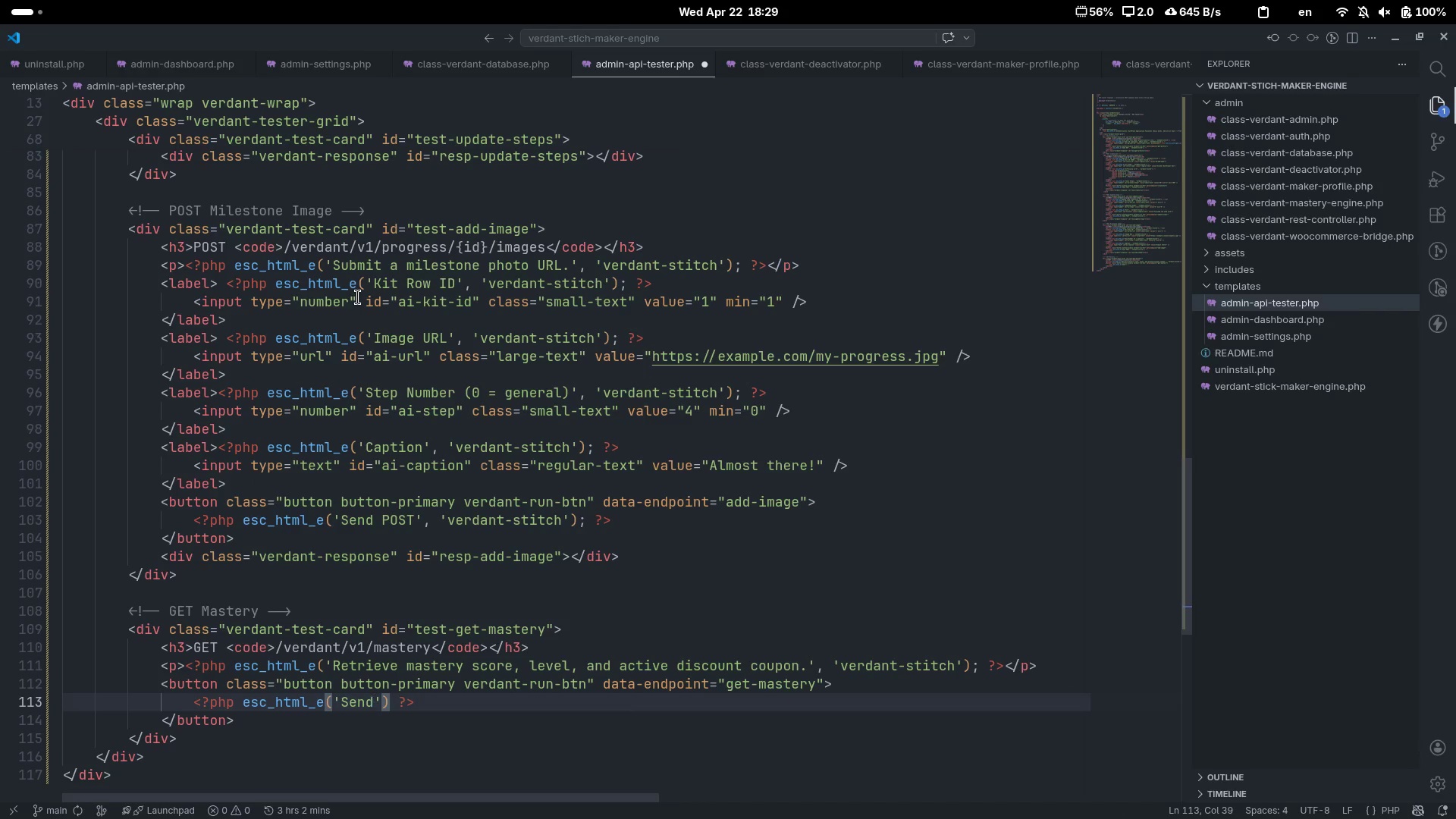 
type( GET)
 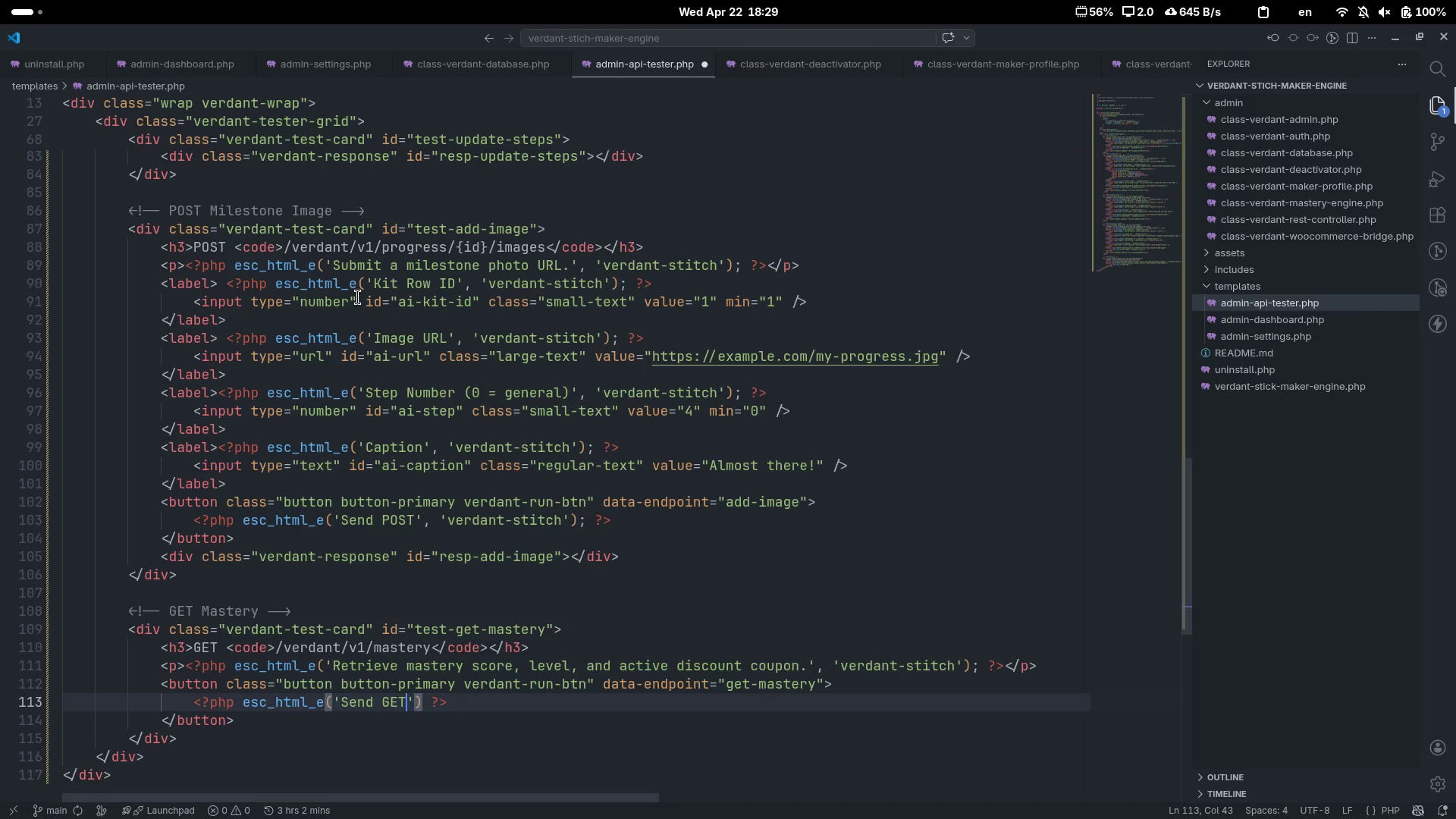 
key(ArrowRight)
 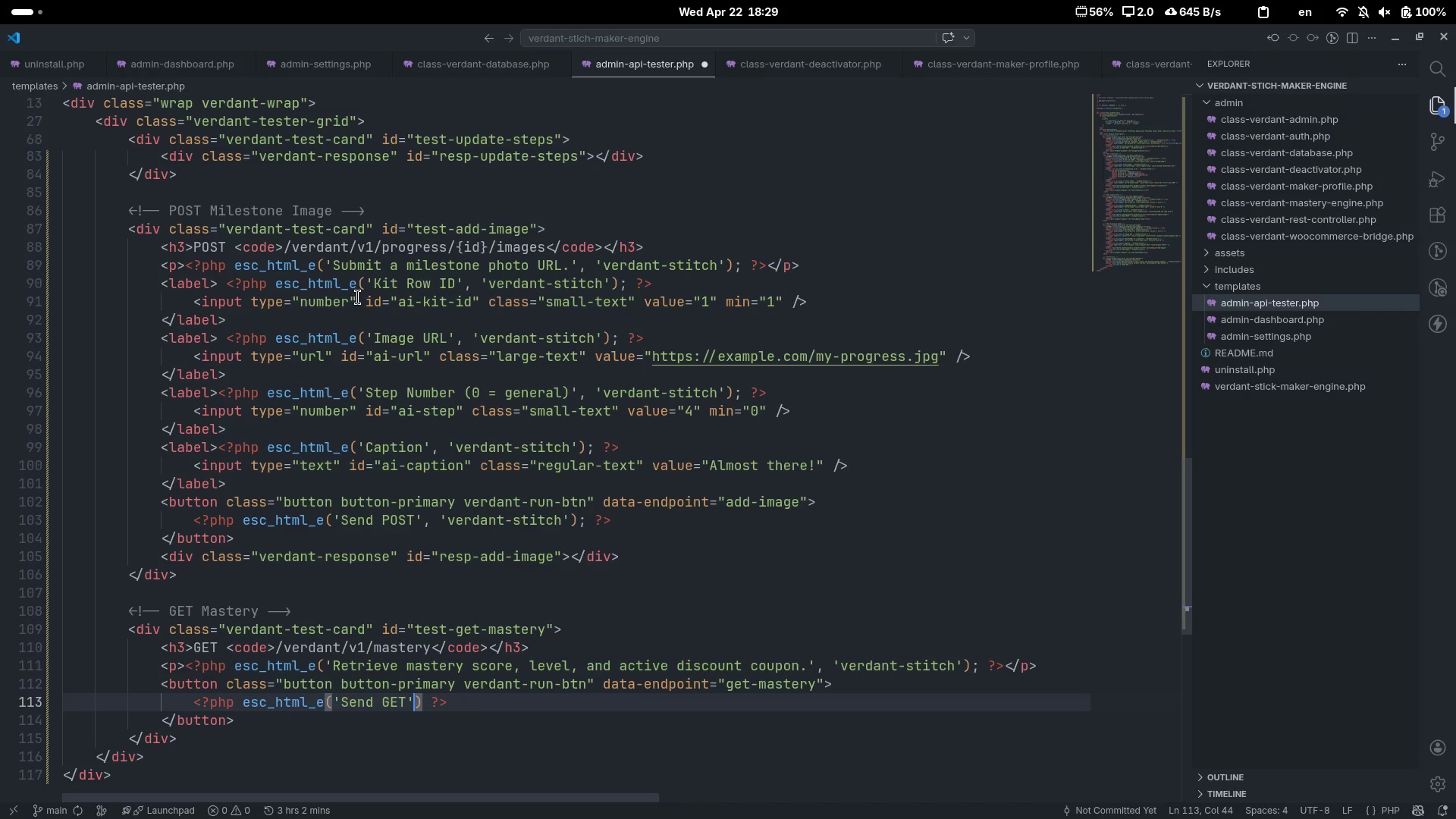 
type(, 'verdant-stitch)
 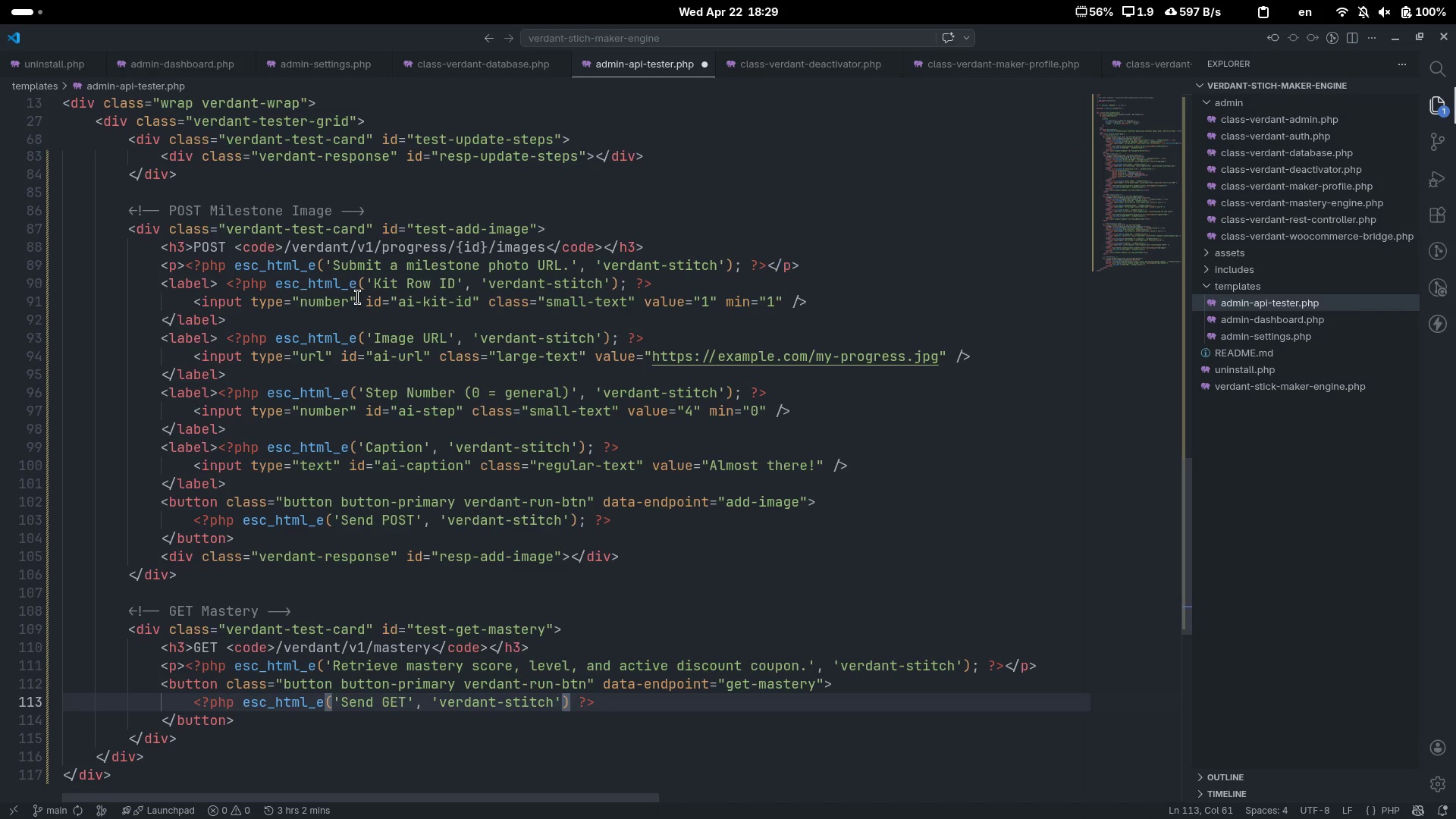 
key(Control+ControlLeft)
 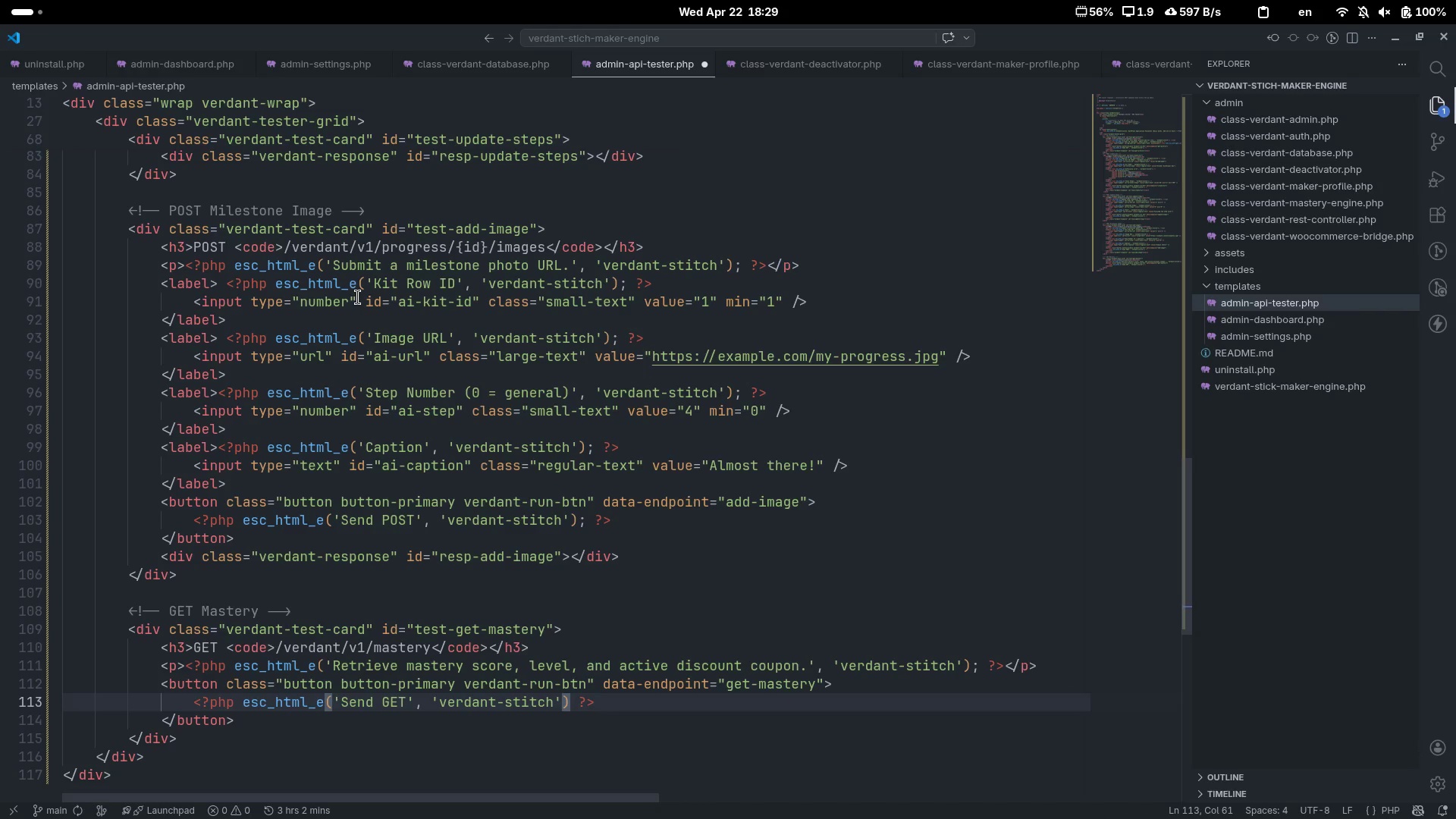 
key(Control+ArrowRight)
 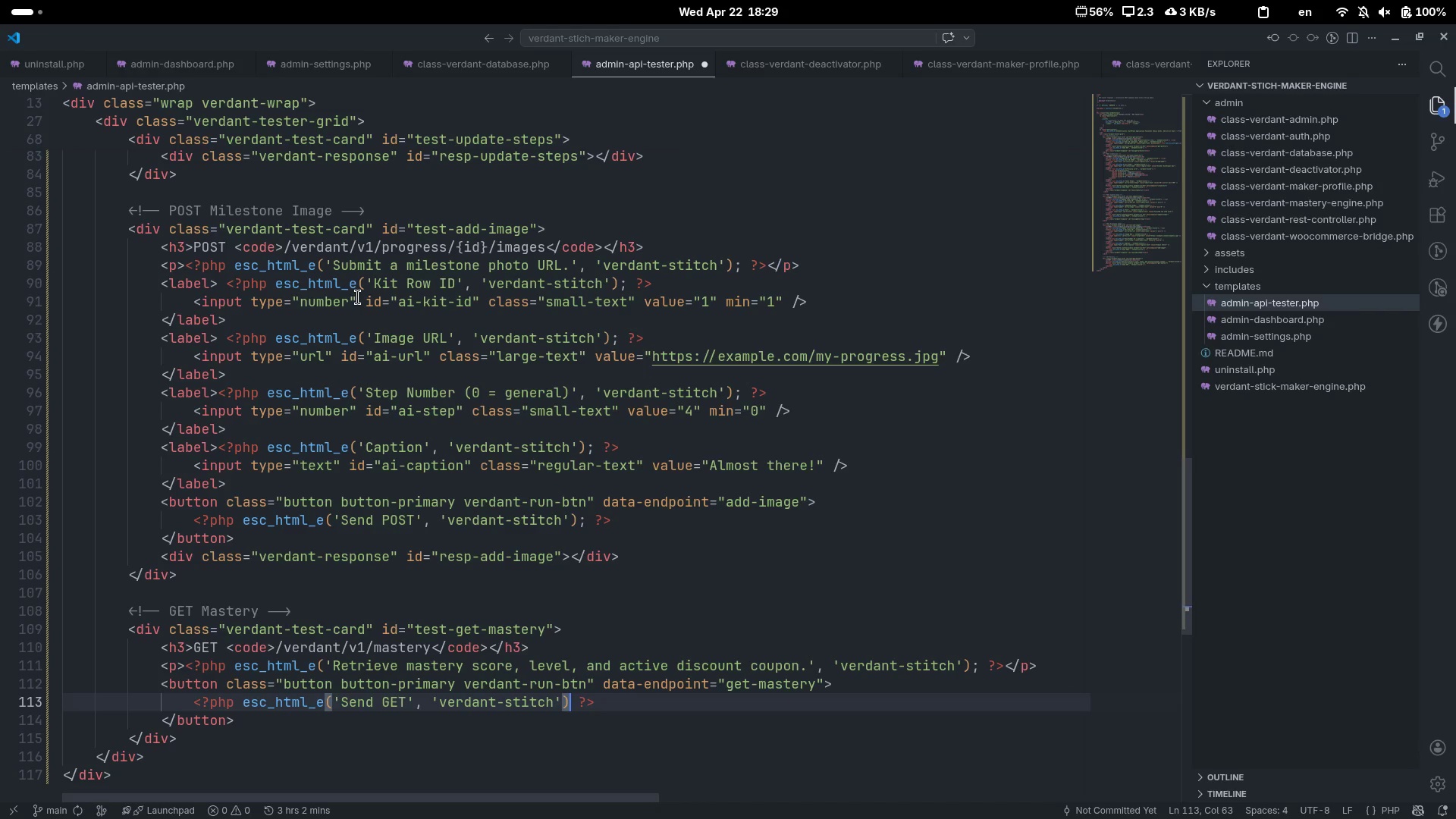 
key(Semicolon)
 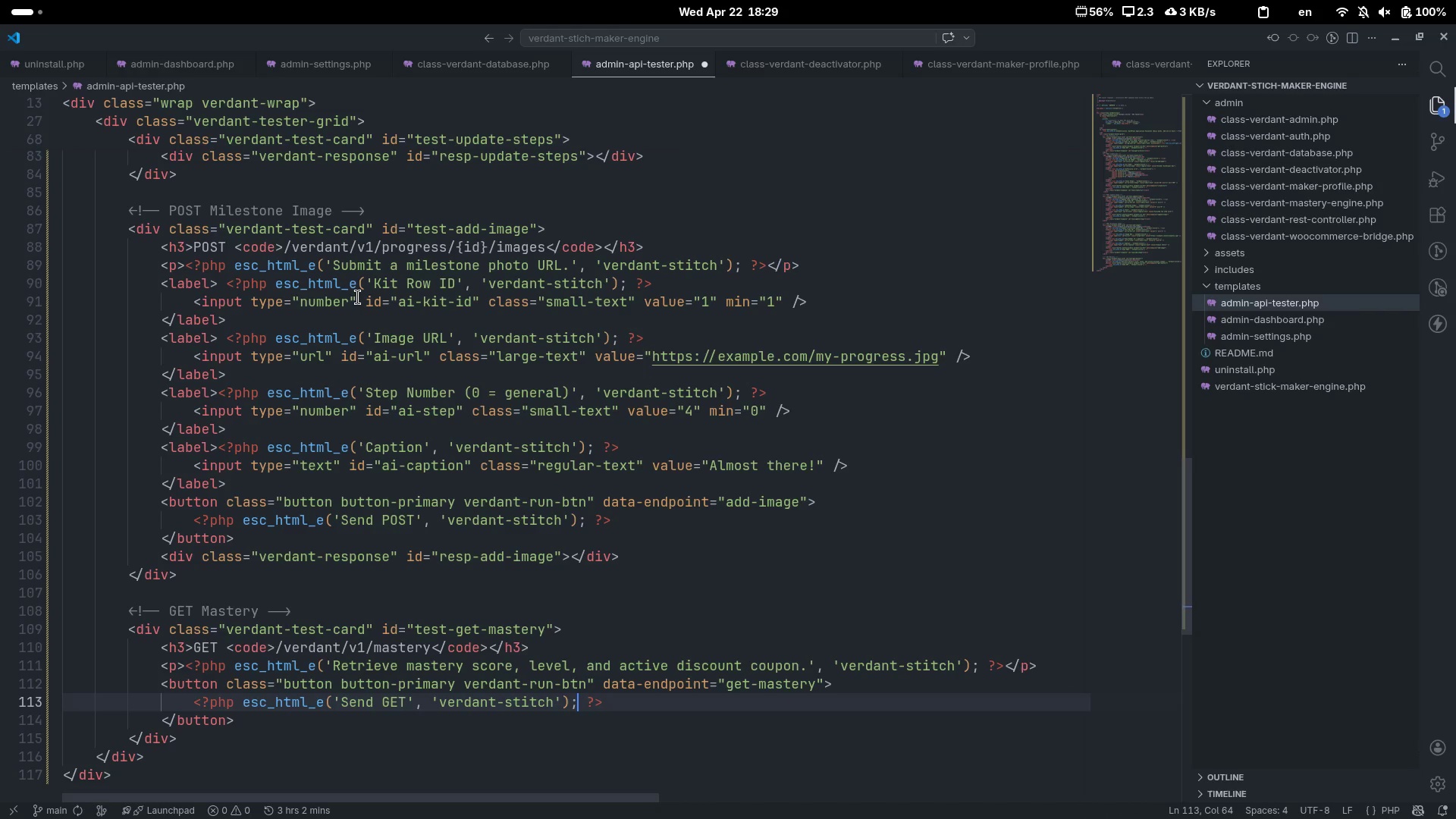 
key(ArrowDown)
 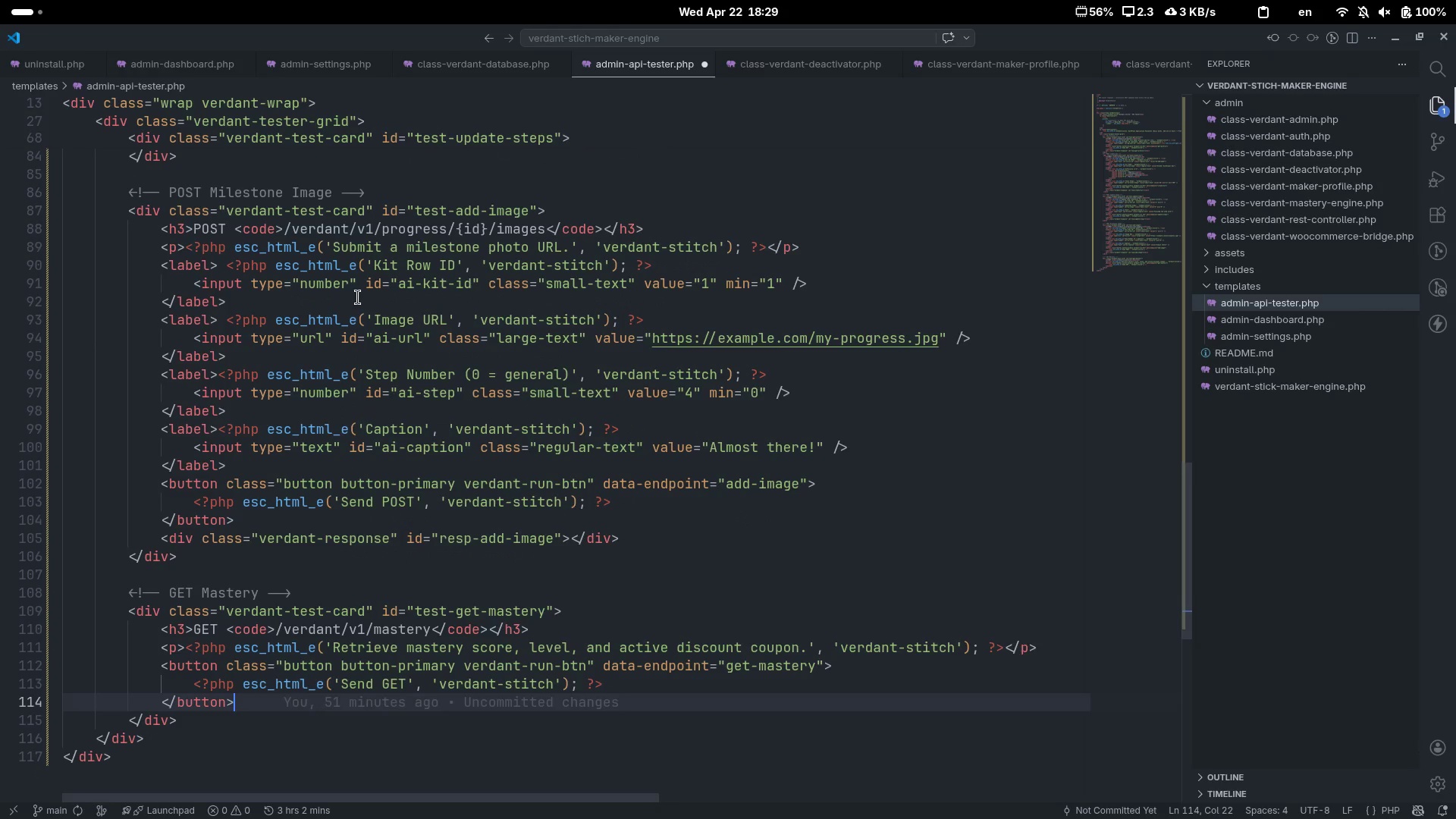 
key(Enter)
 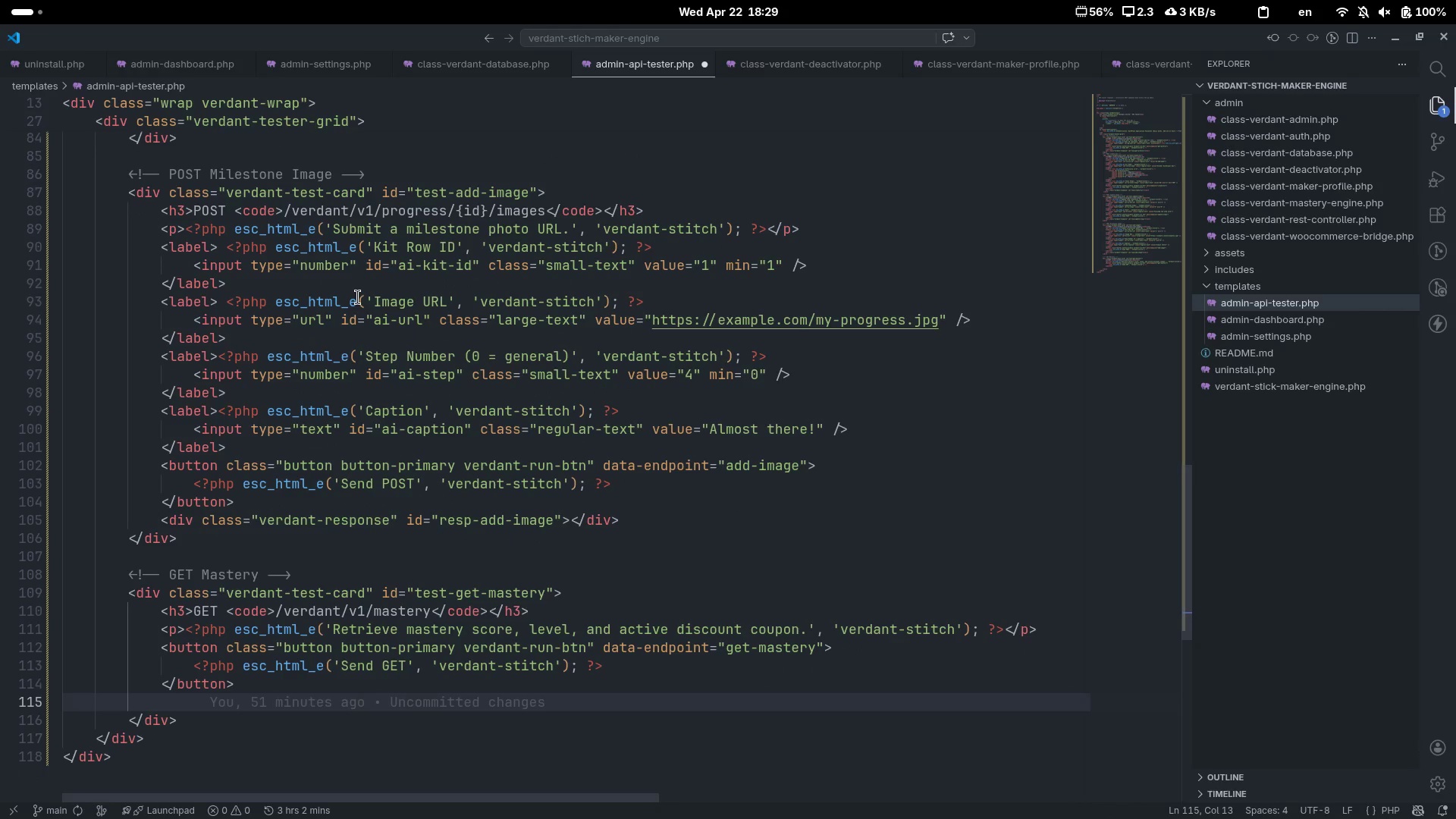 
key(Shift+ShiftLeft)
 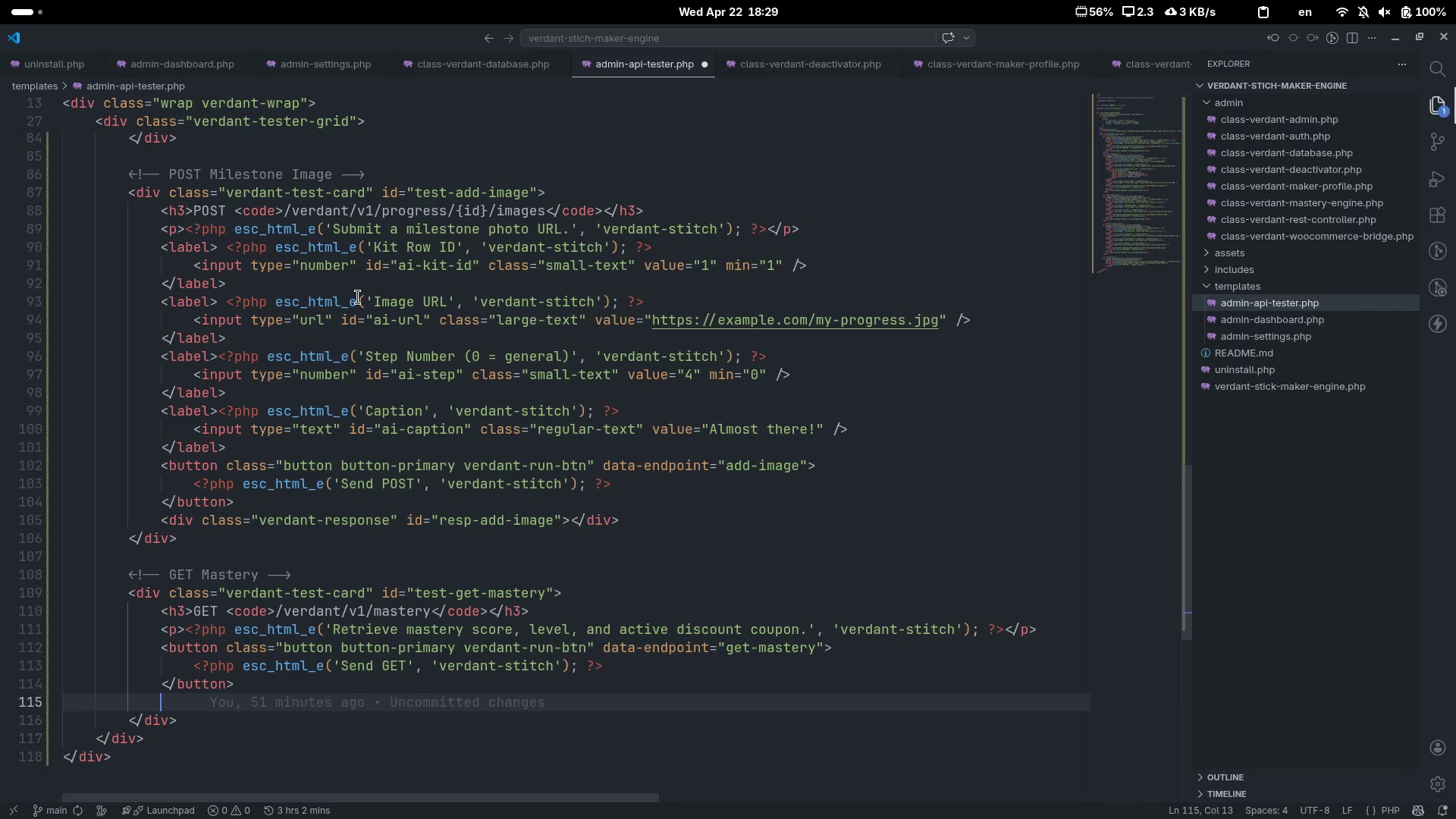 
key(Shift+Comma)
 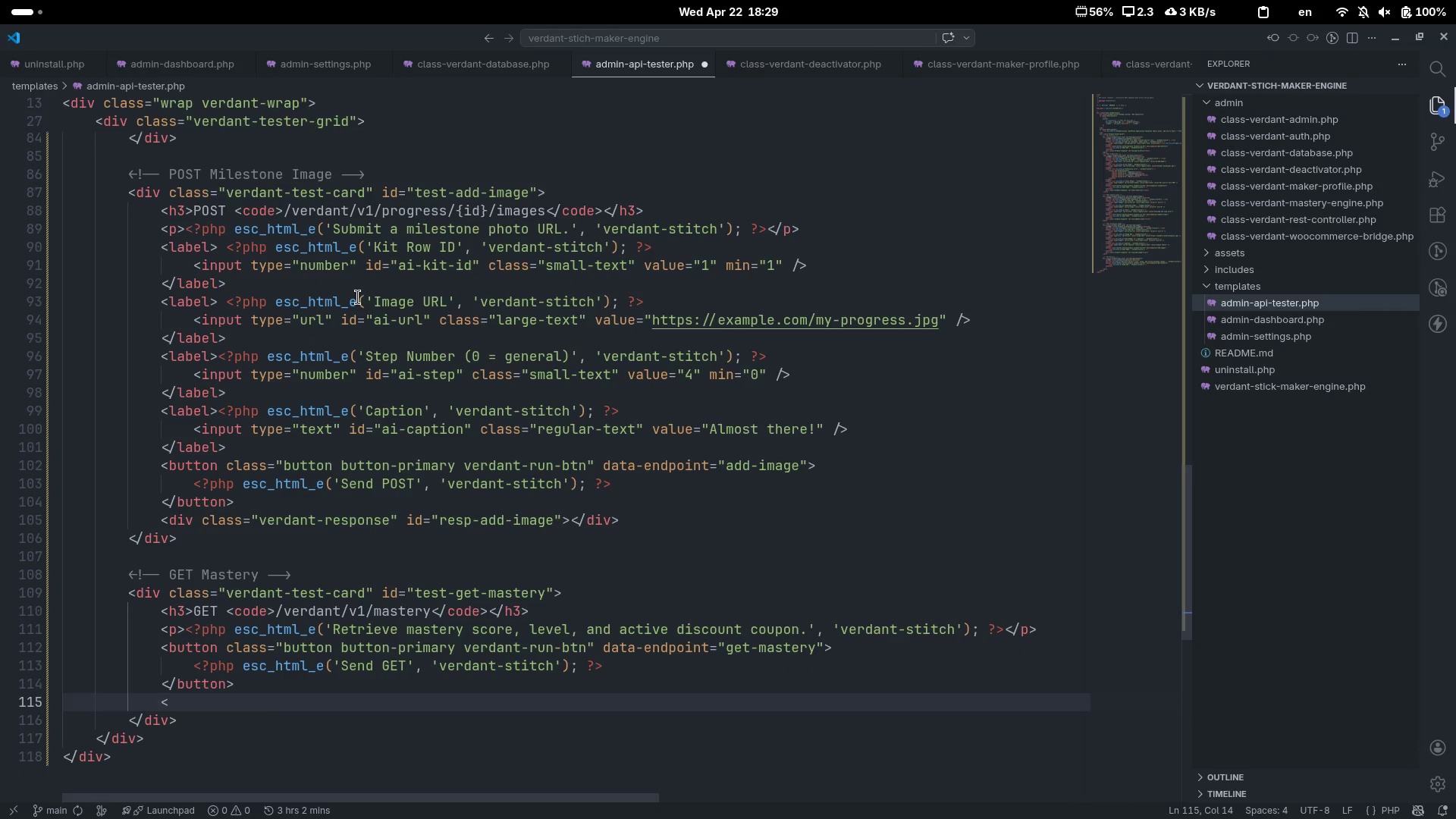 
key(Shift+Period)
 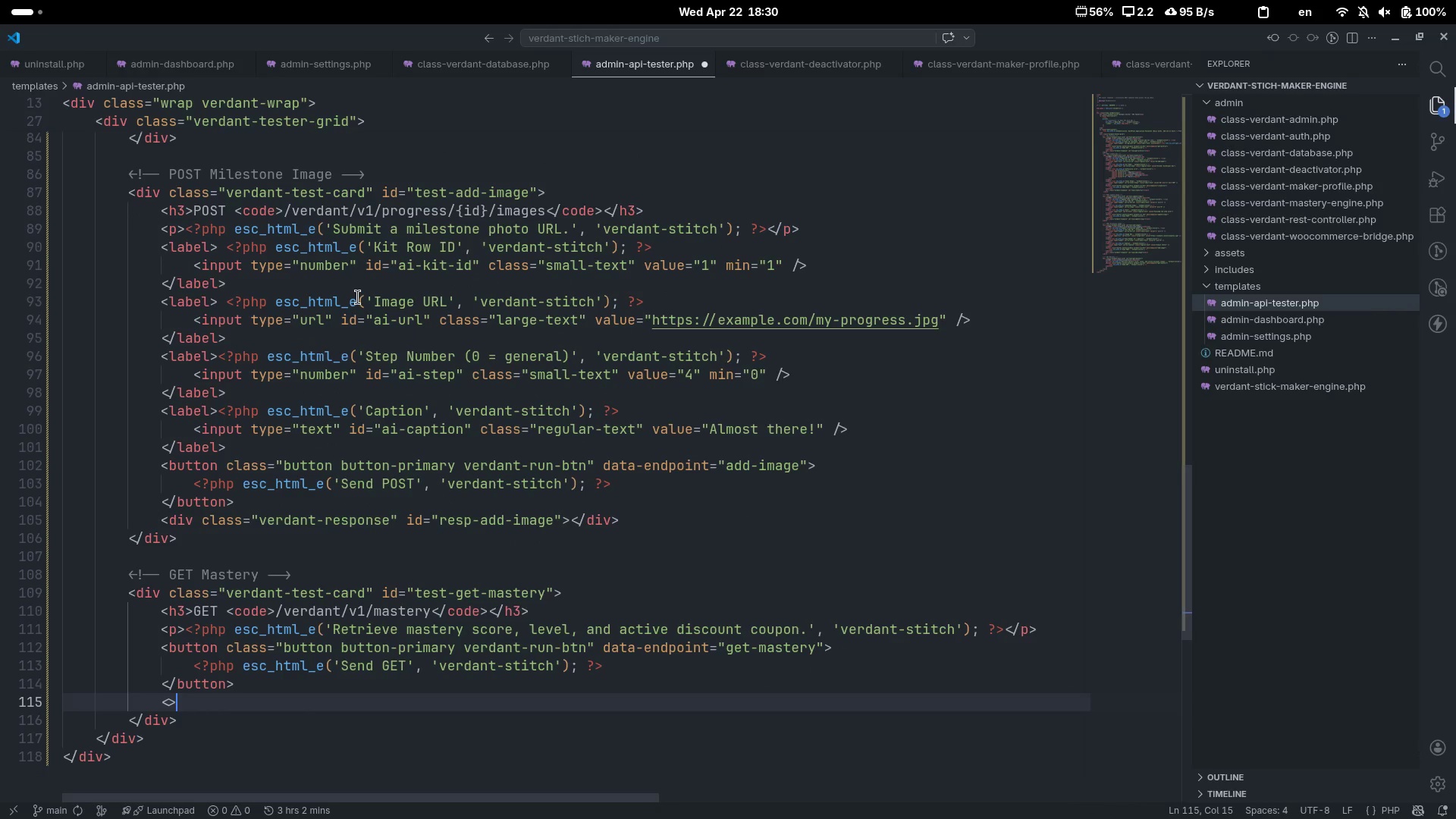 
key(Shift+Comma)
 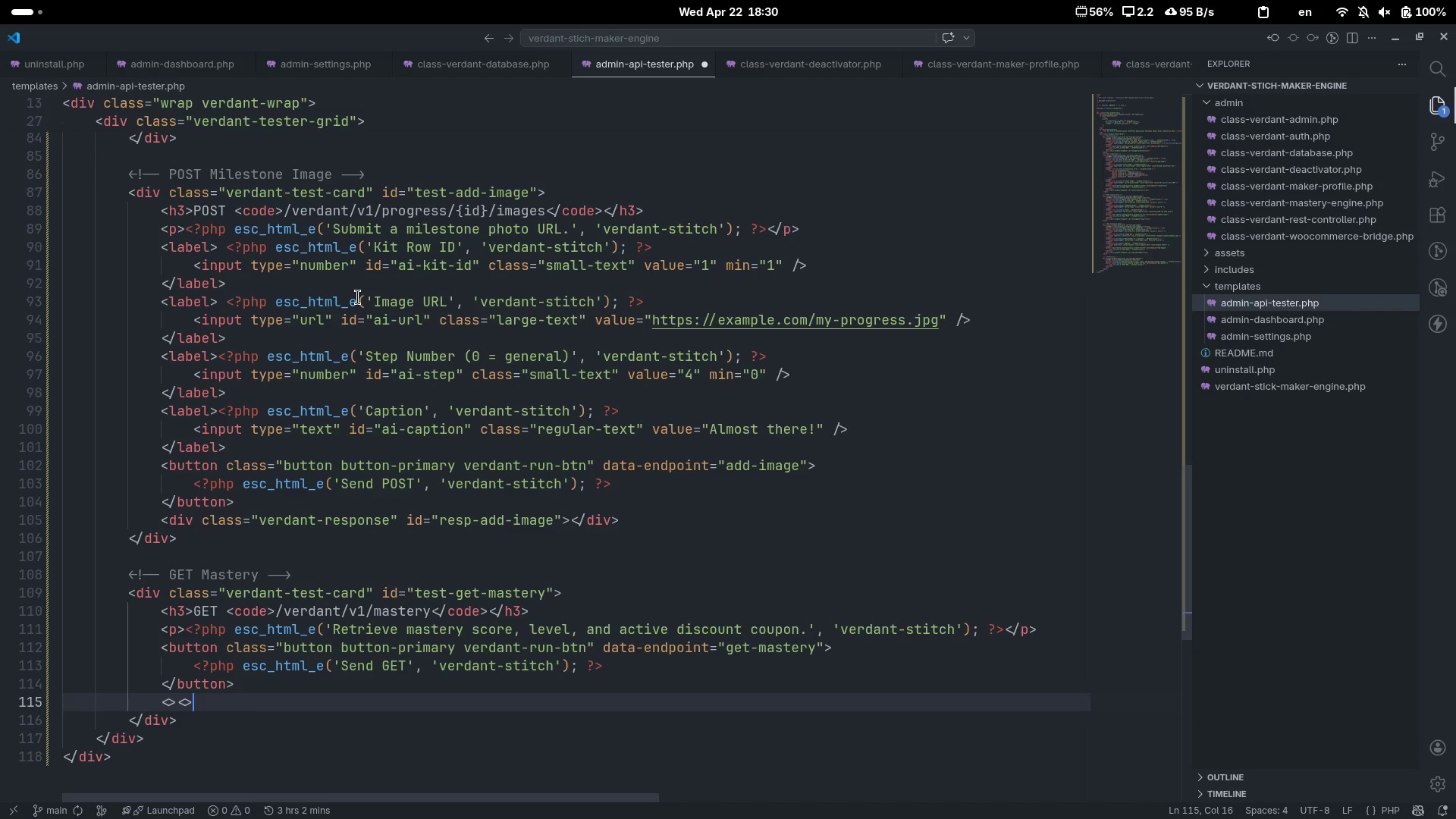 
key(Shift+Period)
 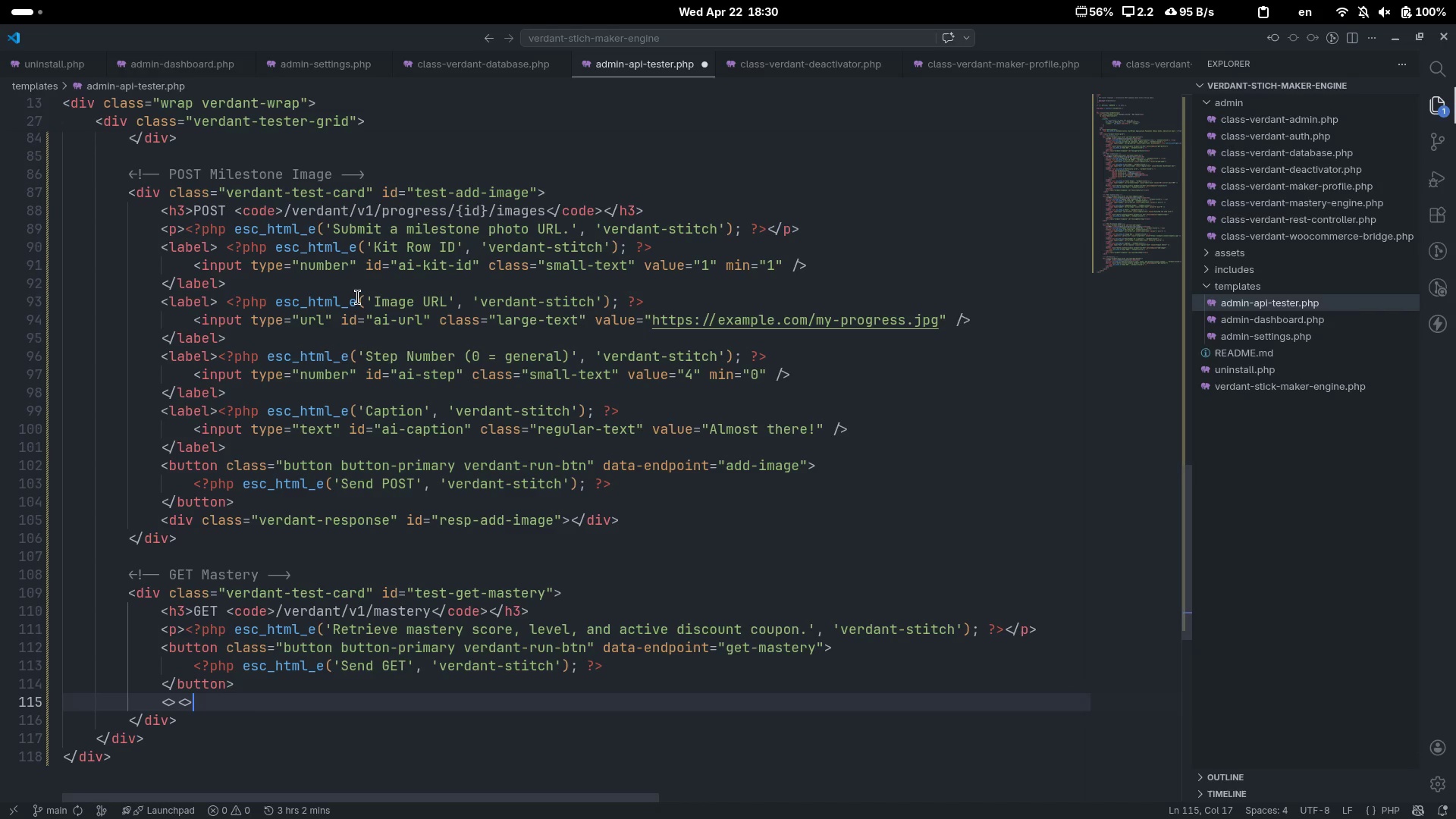 
key(Control+ControlRight)
 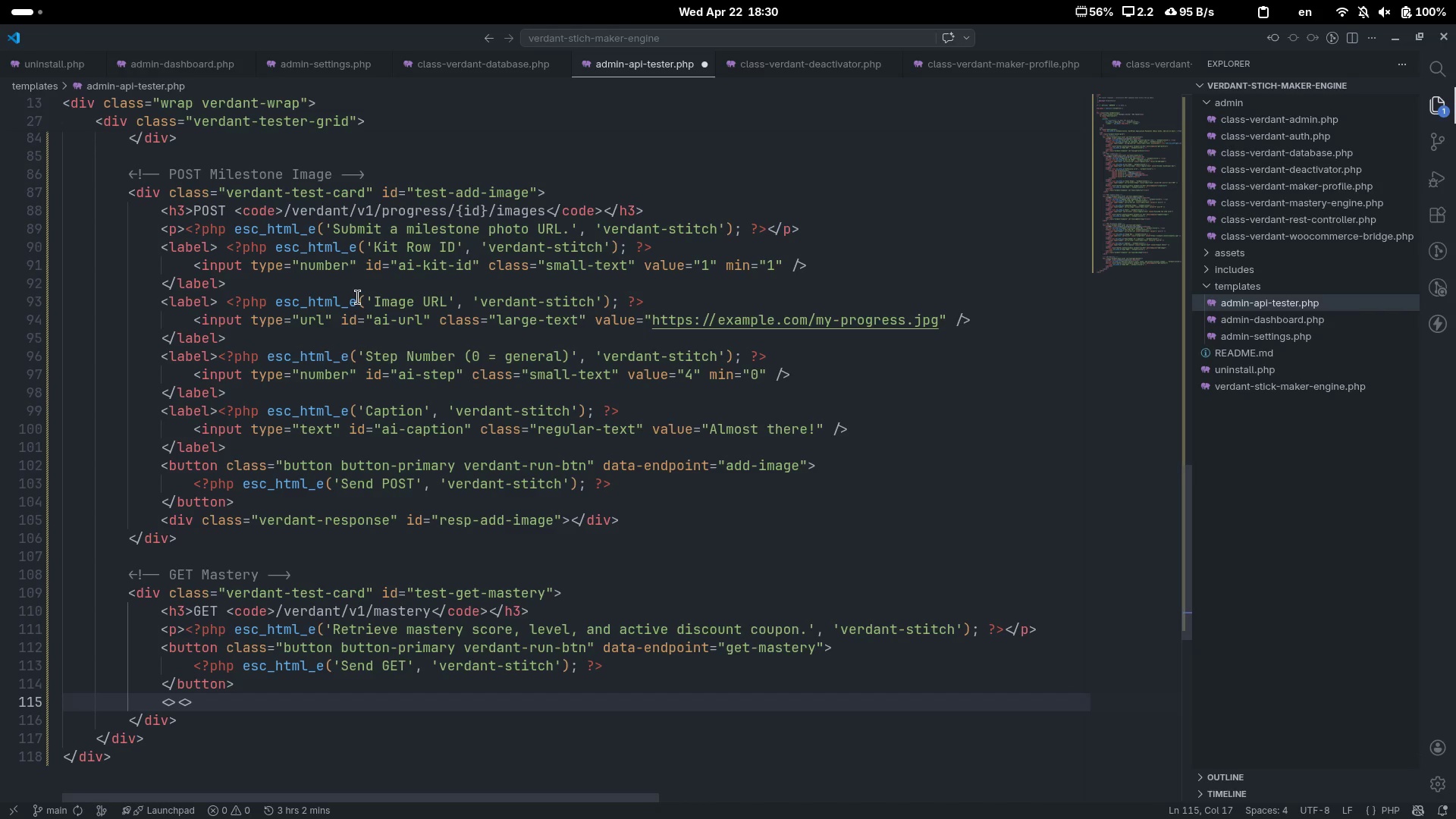 
key(ArrowLeft)
 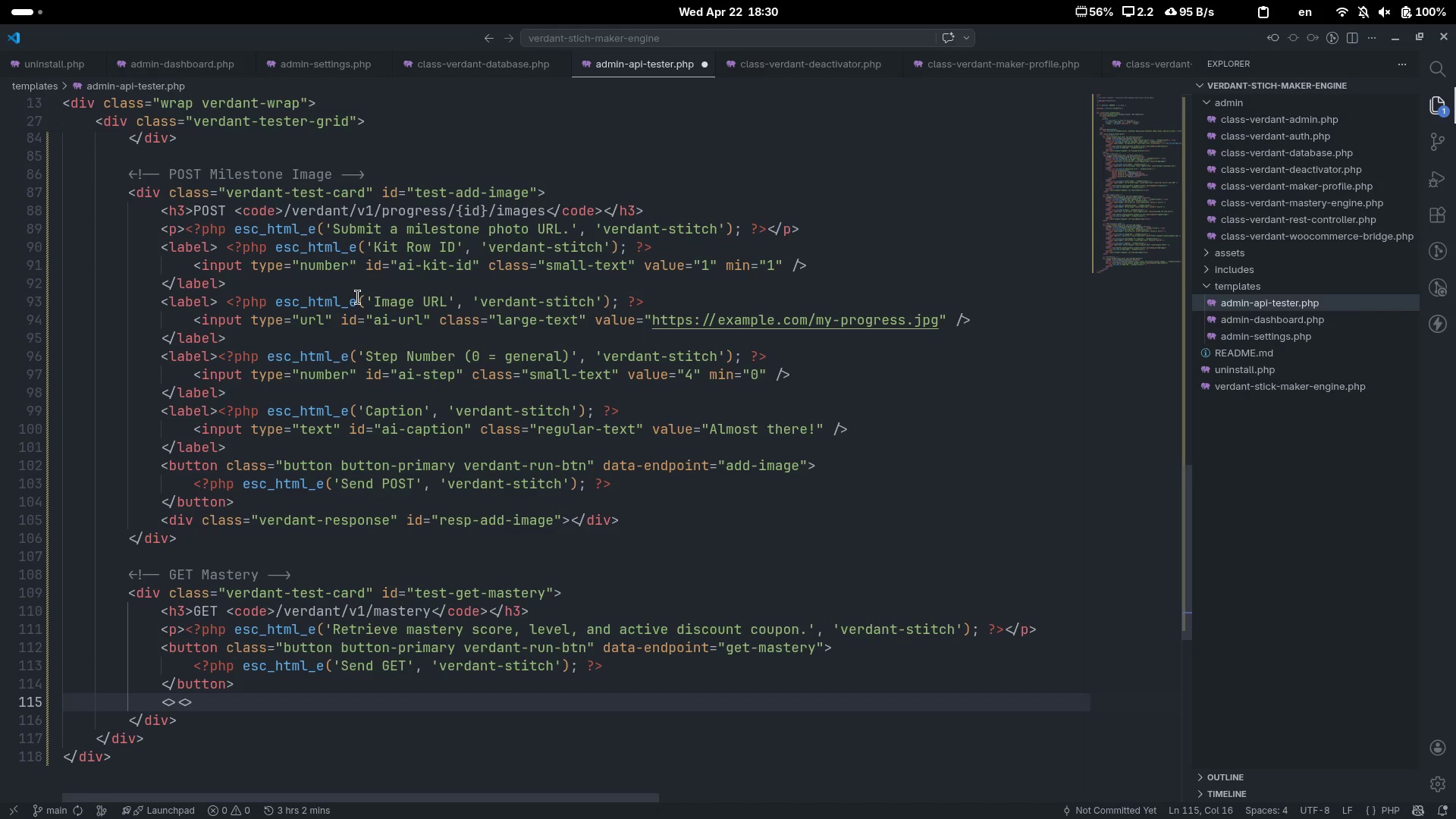 
type(/div)
 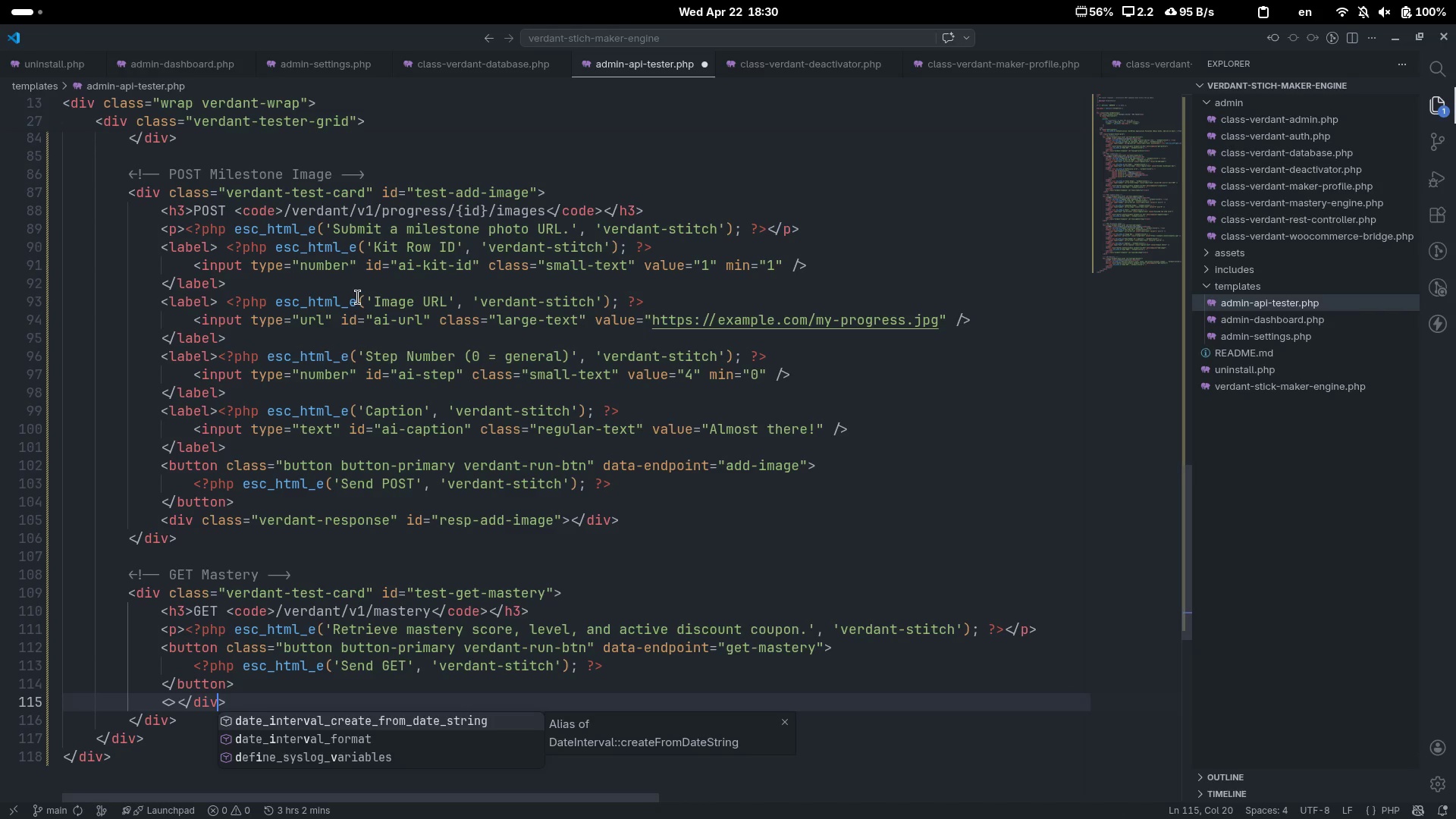 
key(Control+ArrowLeft)
 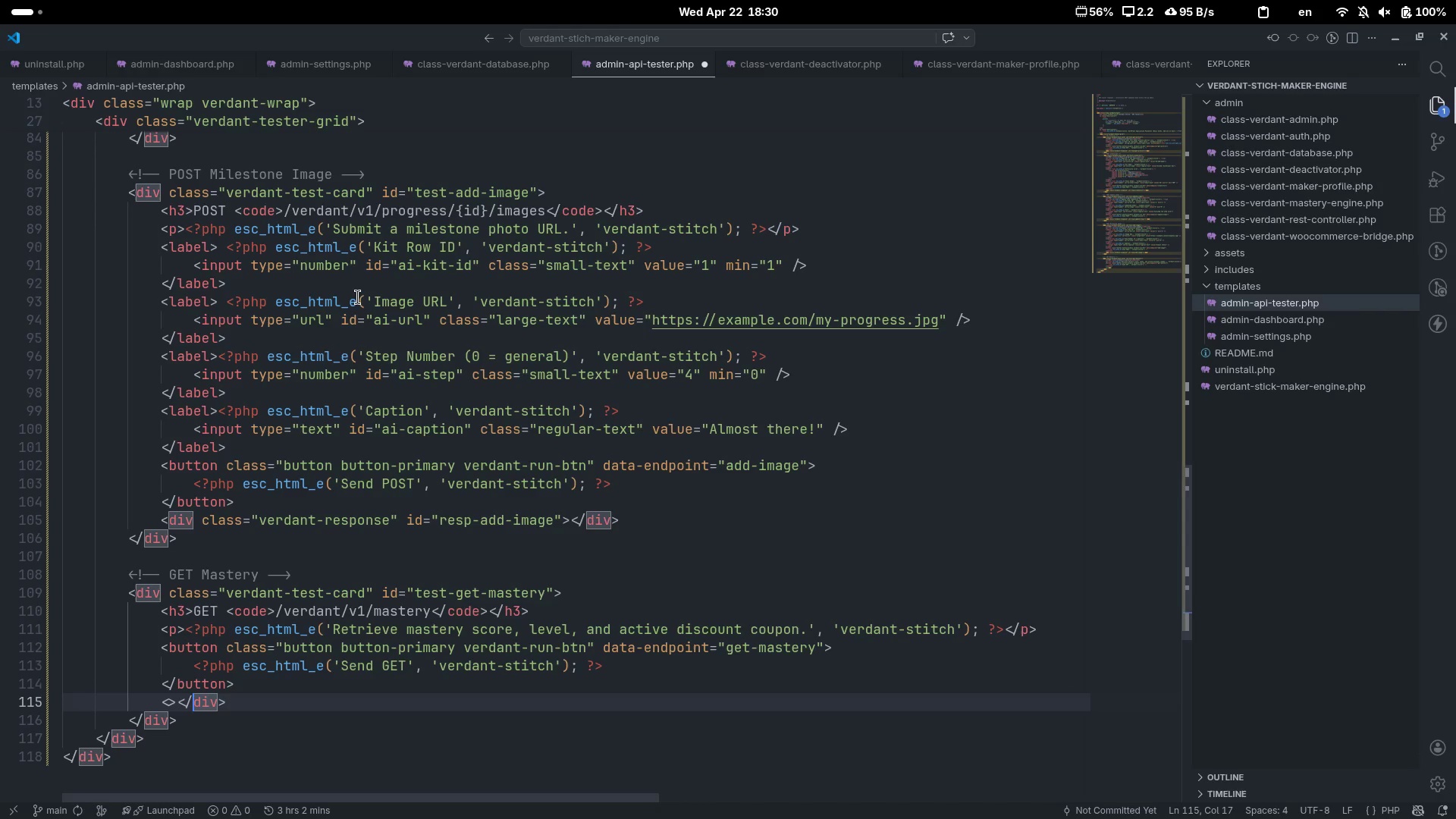 
key(Control+ArrowLeft)
 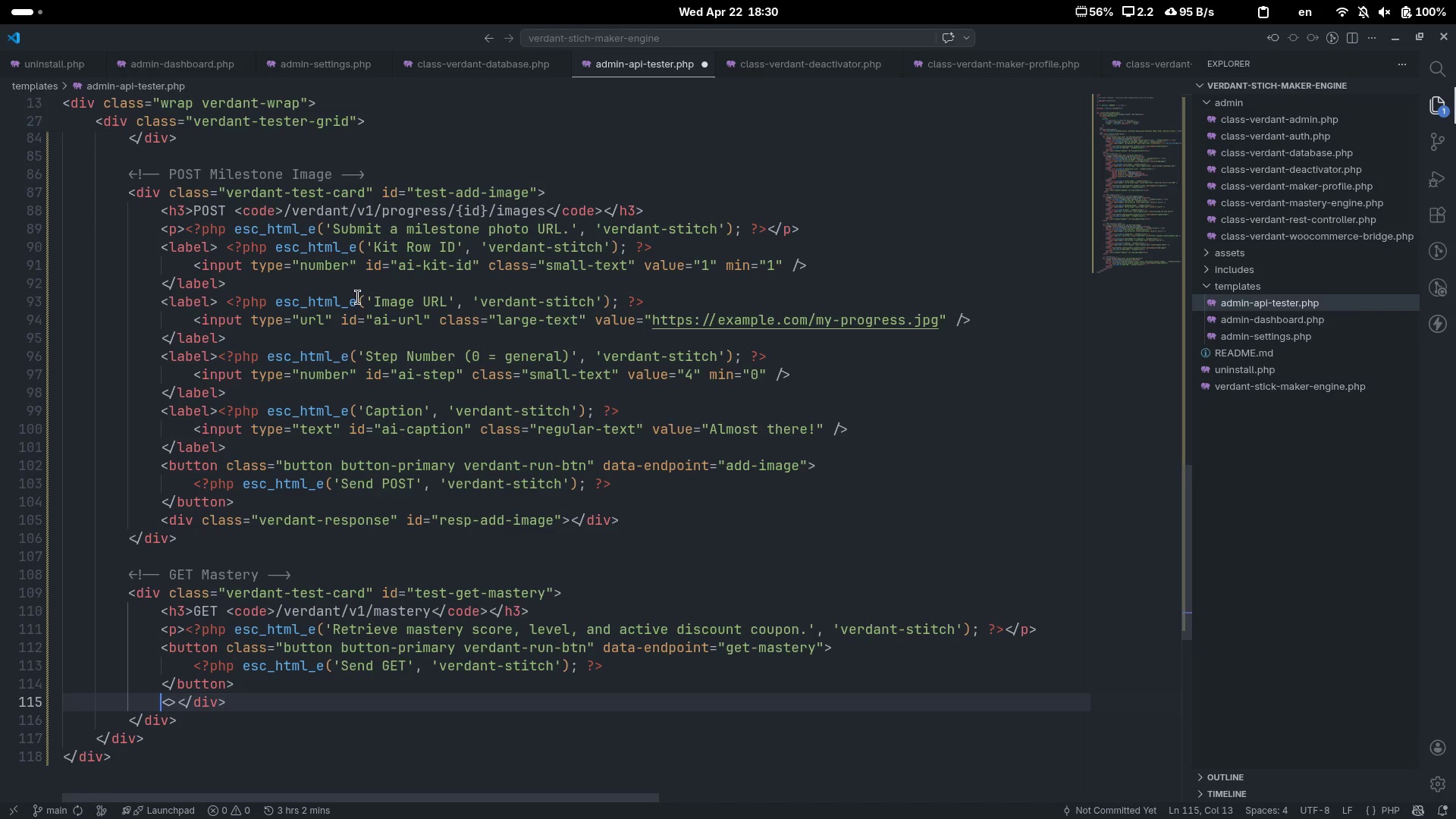 
key(ArrowRight)
 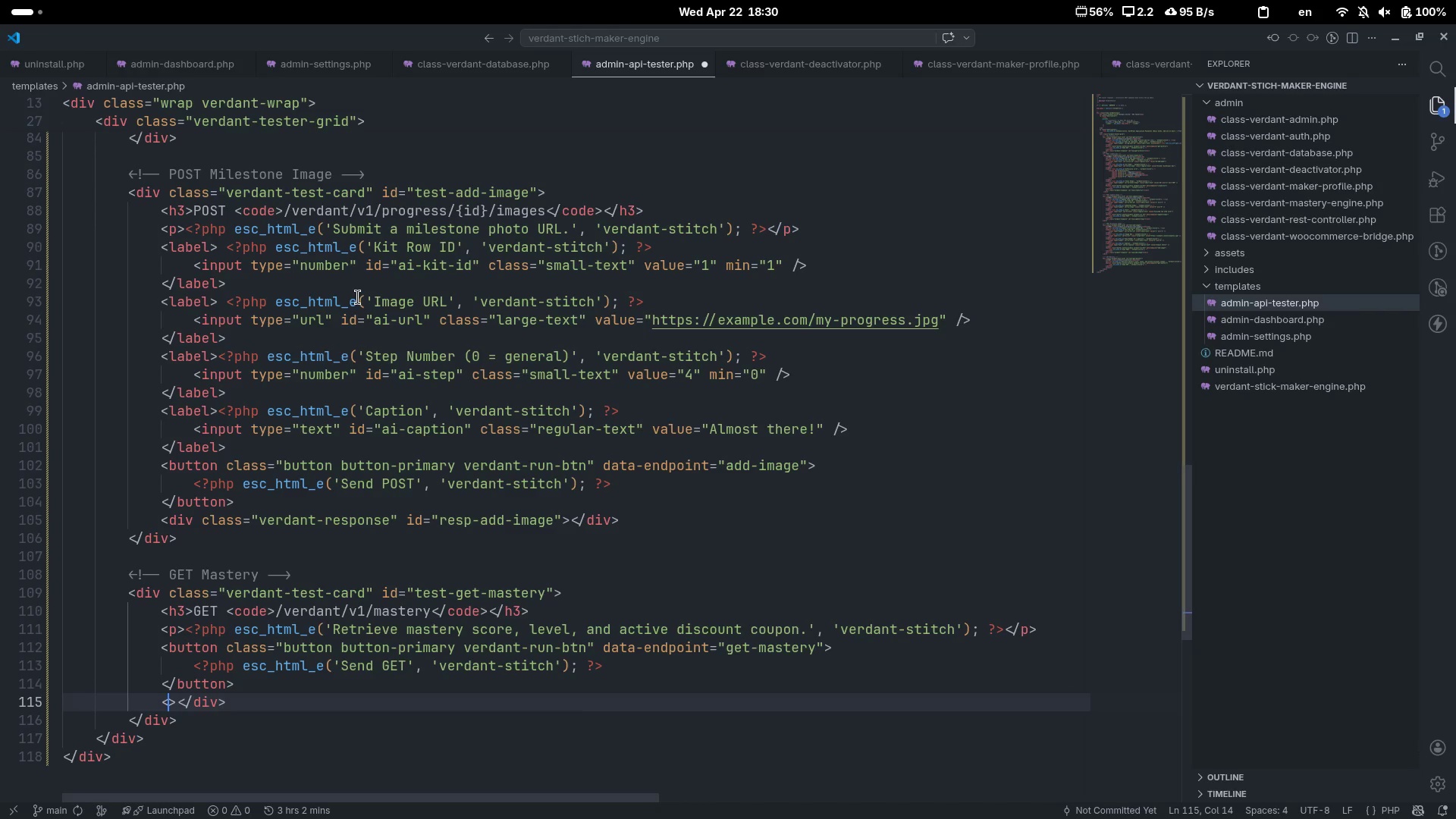 
type(div)
key(Escape)
 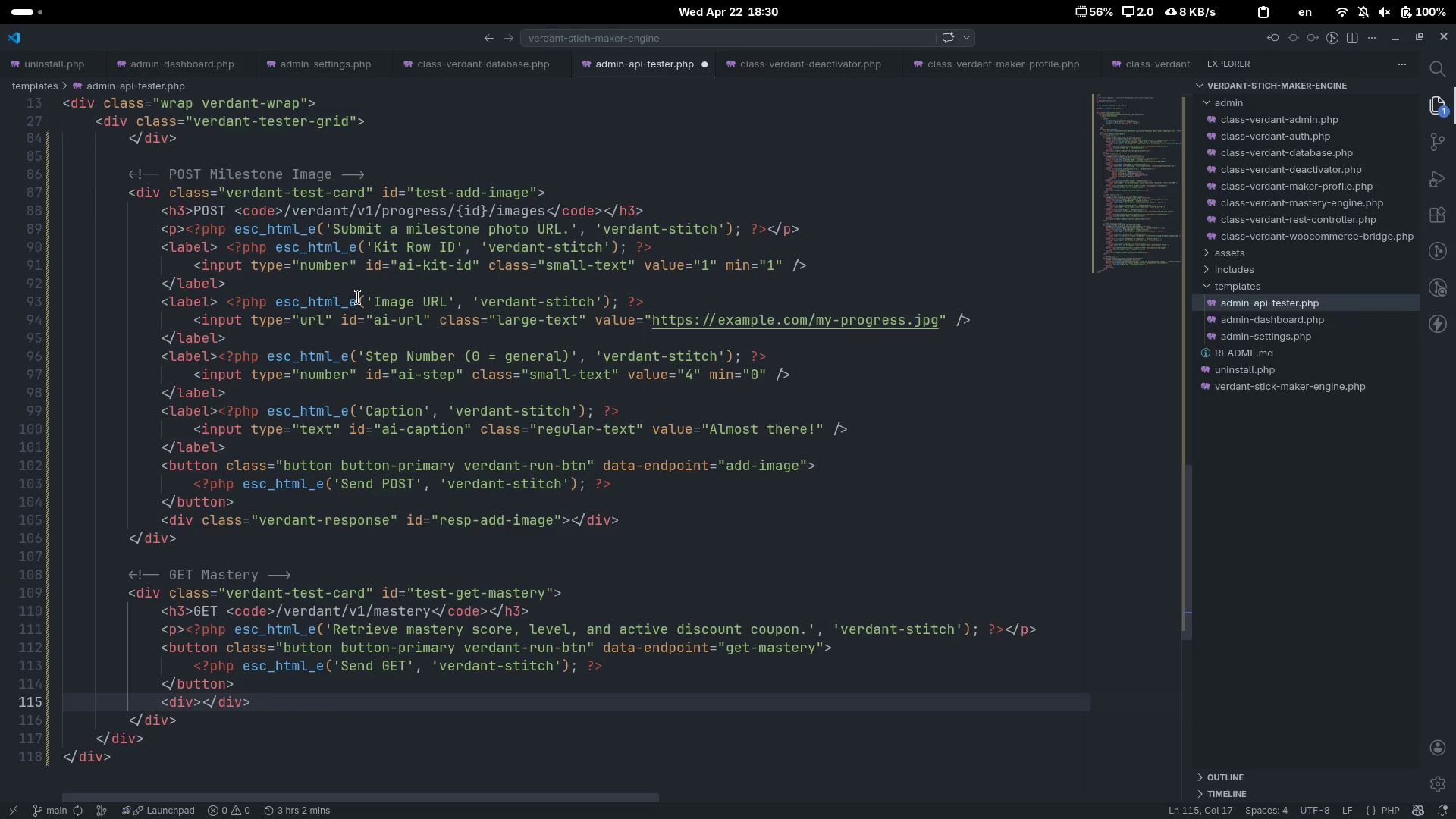 
key(ArrowRight)
 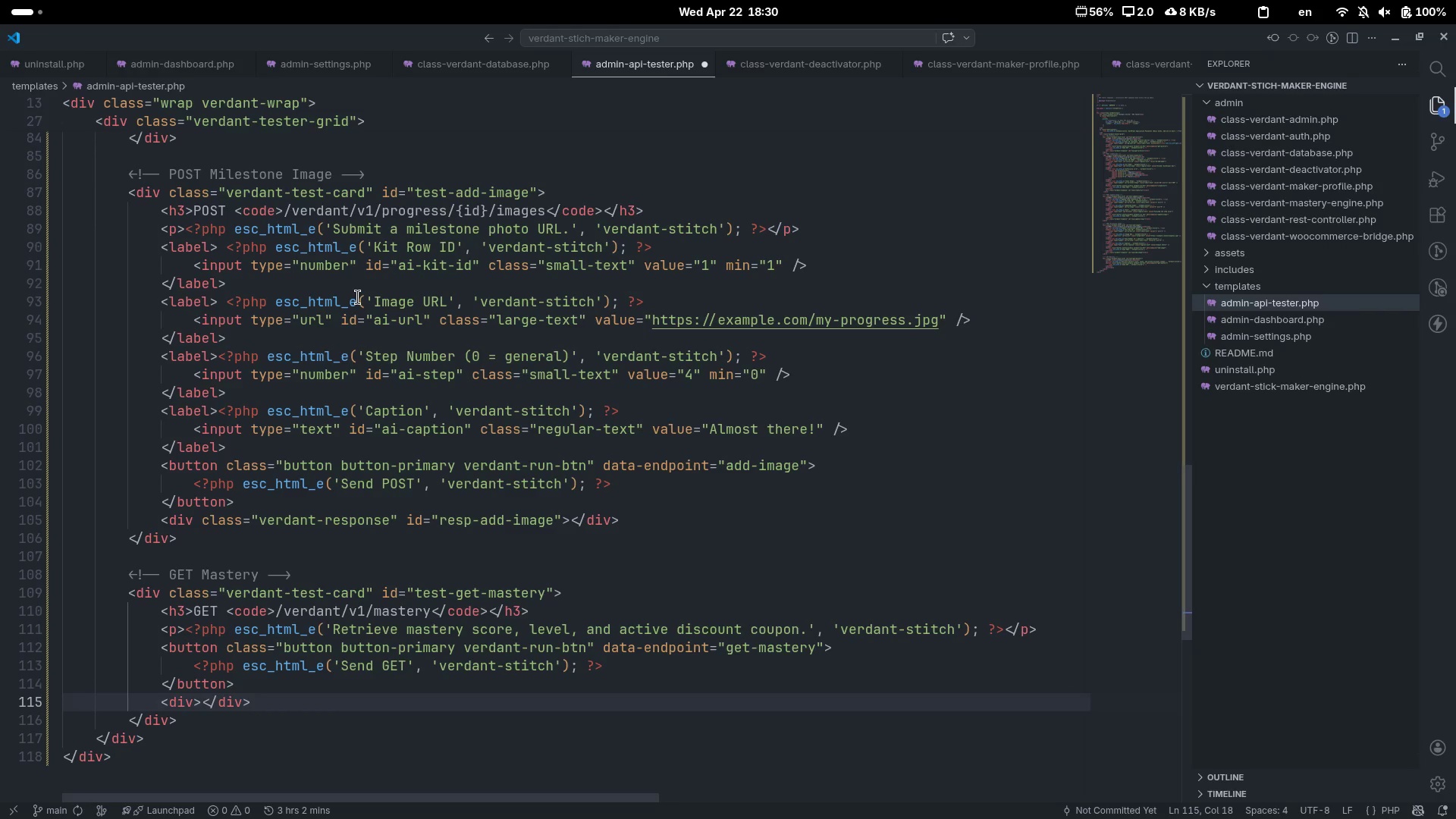 
key(ArrowLeft)
 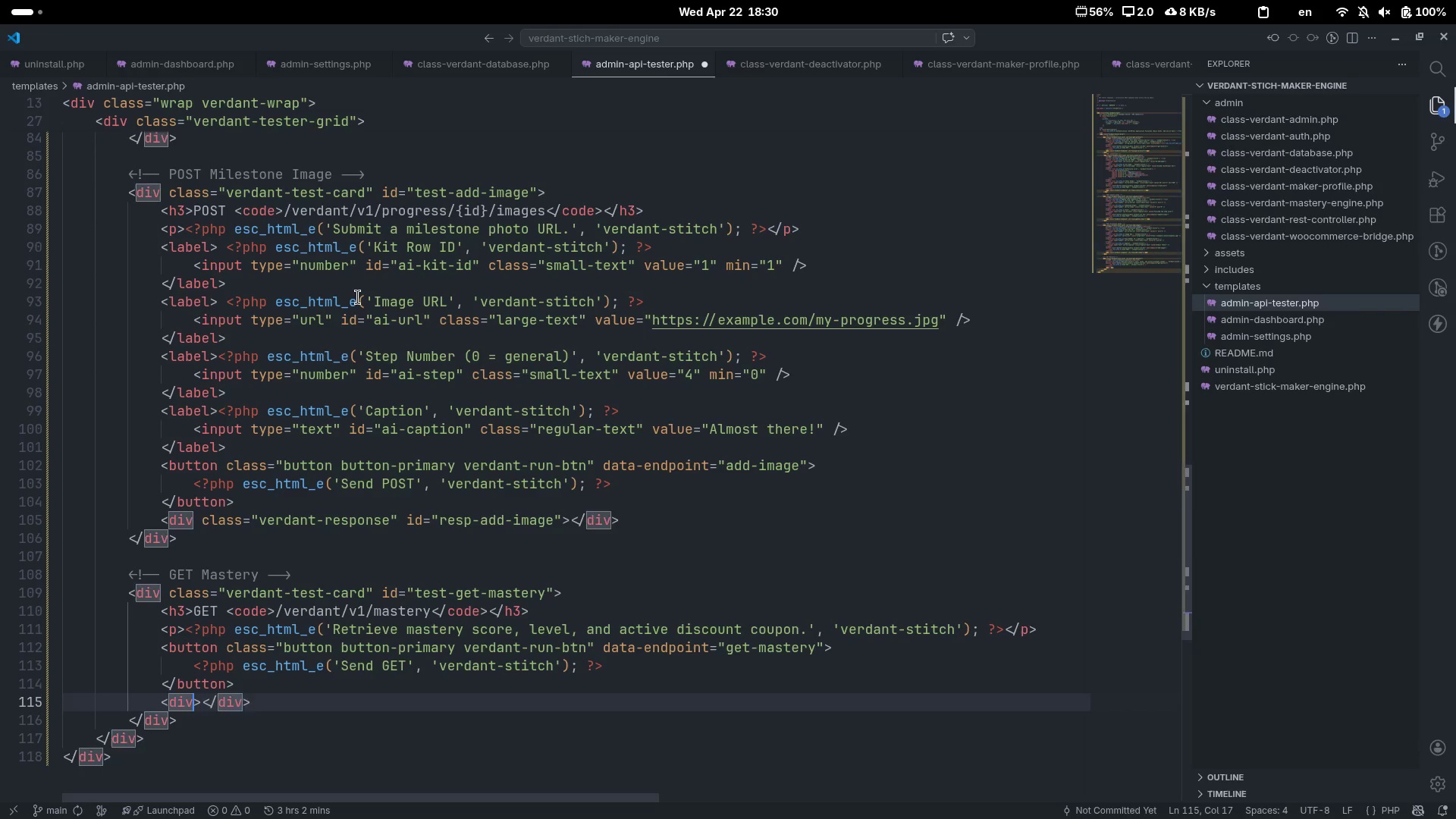 
type( class="")
 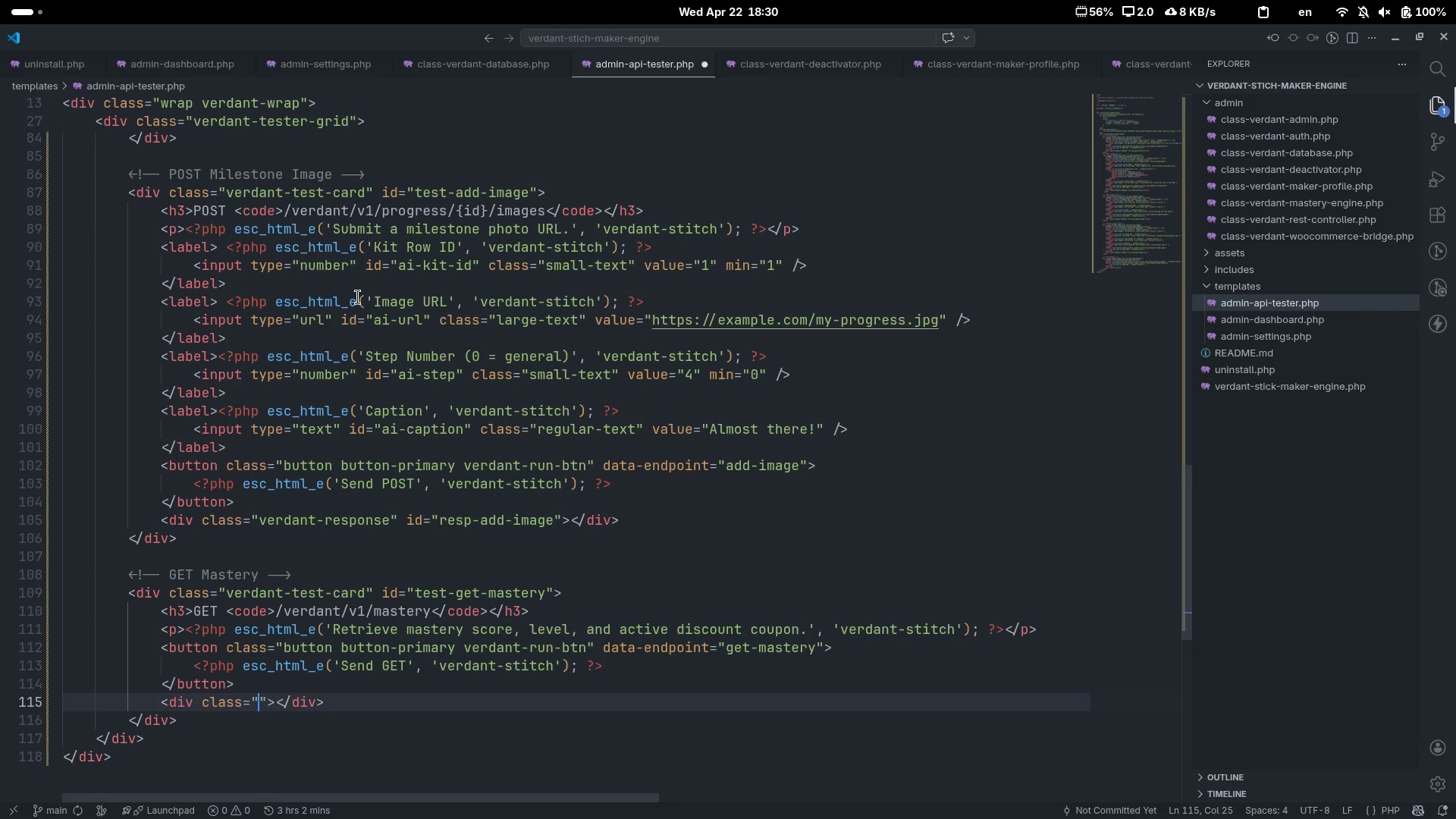 
 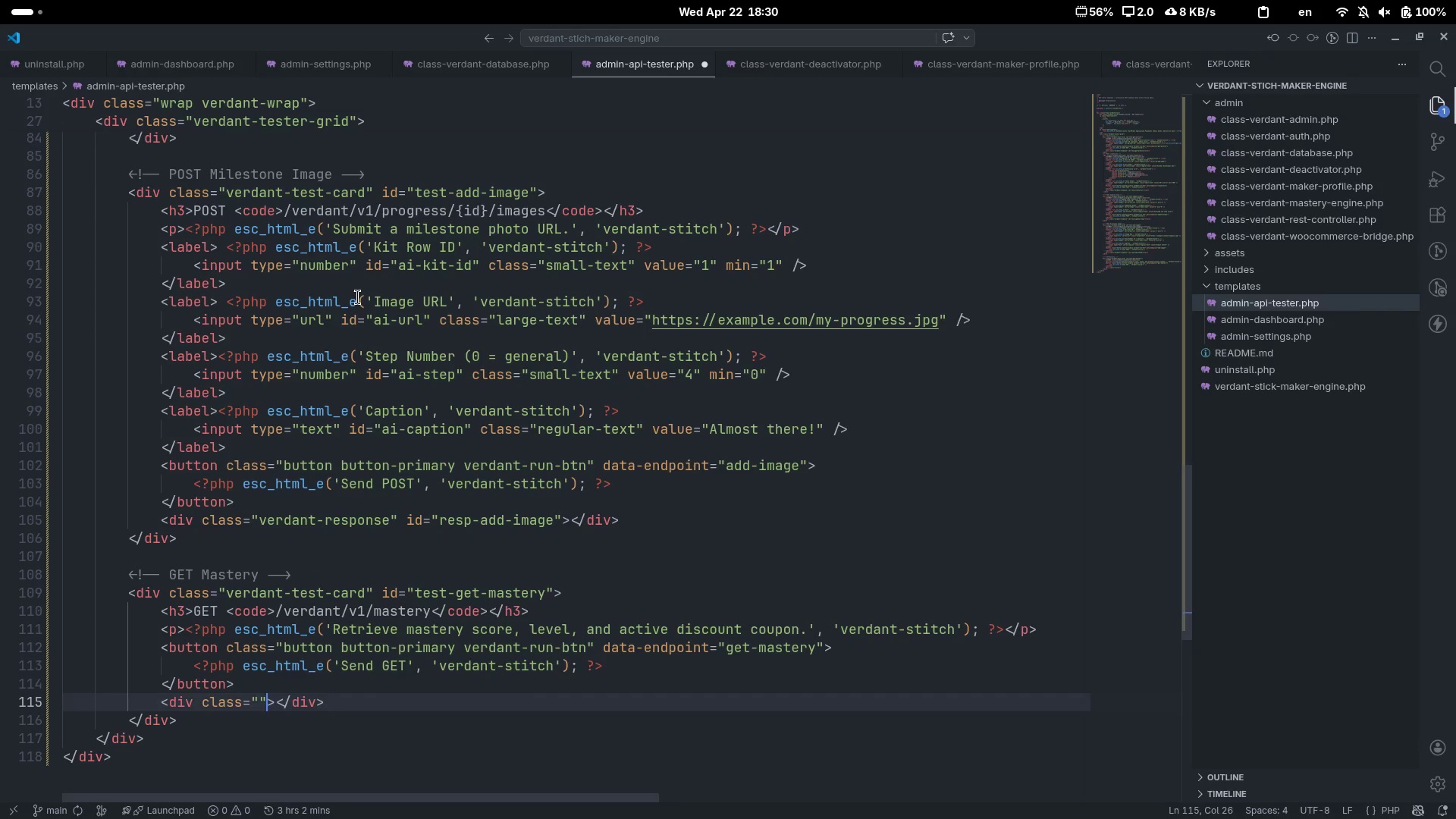 
key(ArrowLeft)
 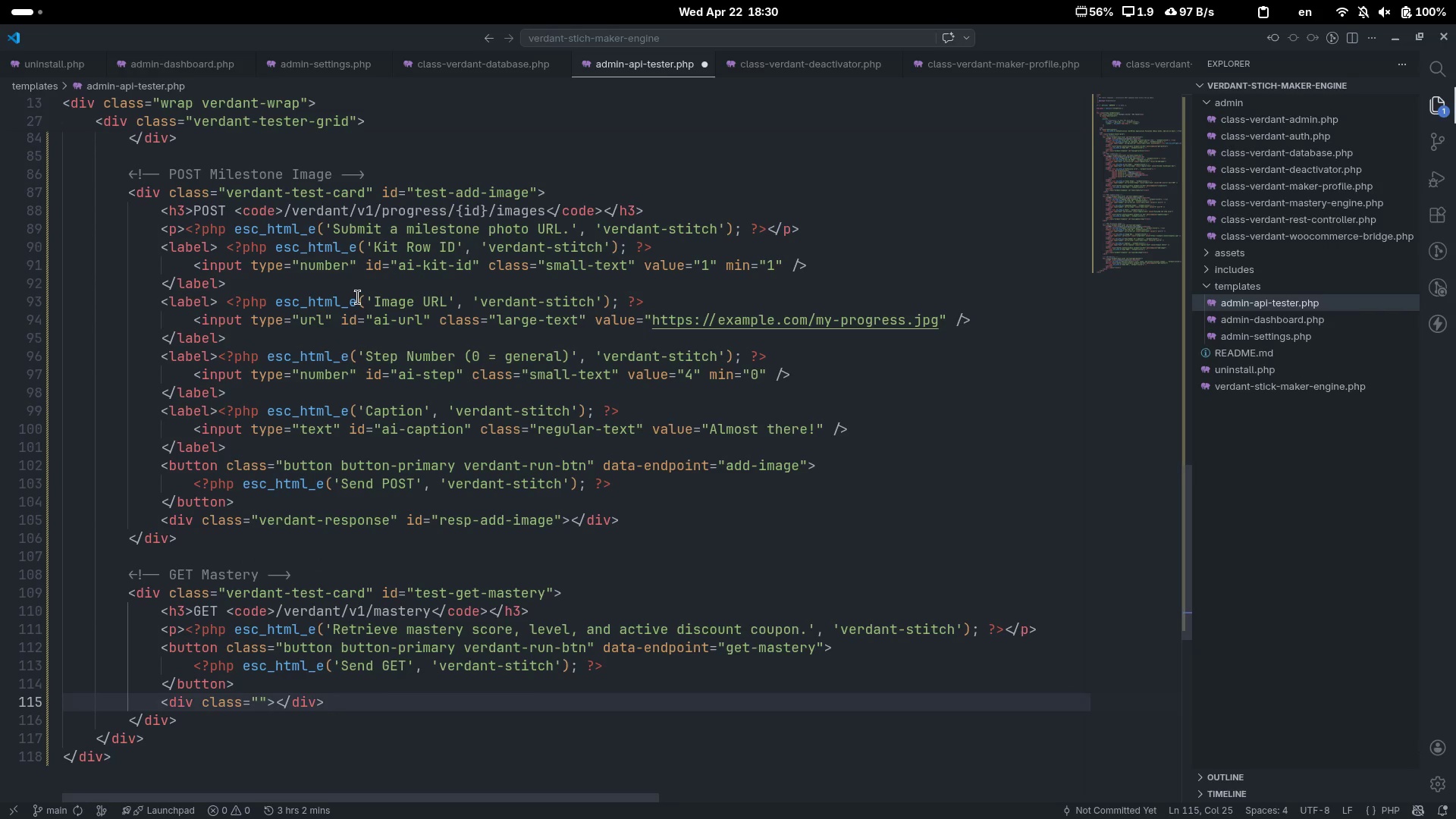 
type(verdant-response)
 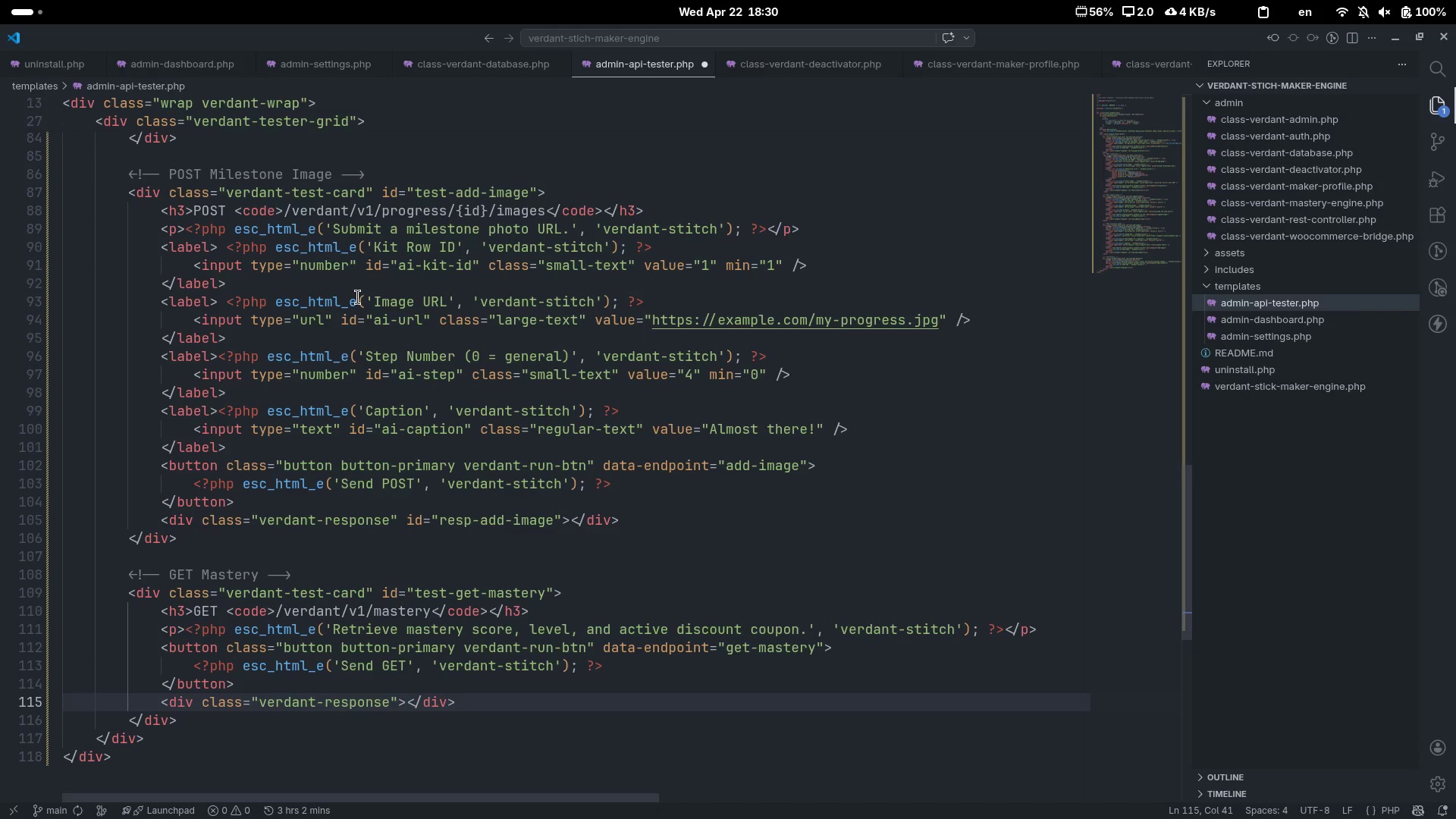 
key(ArrowRight)
 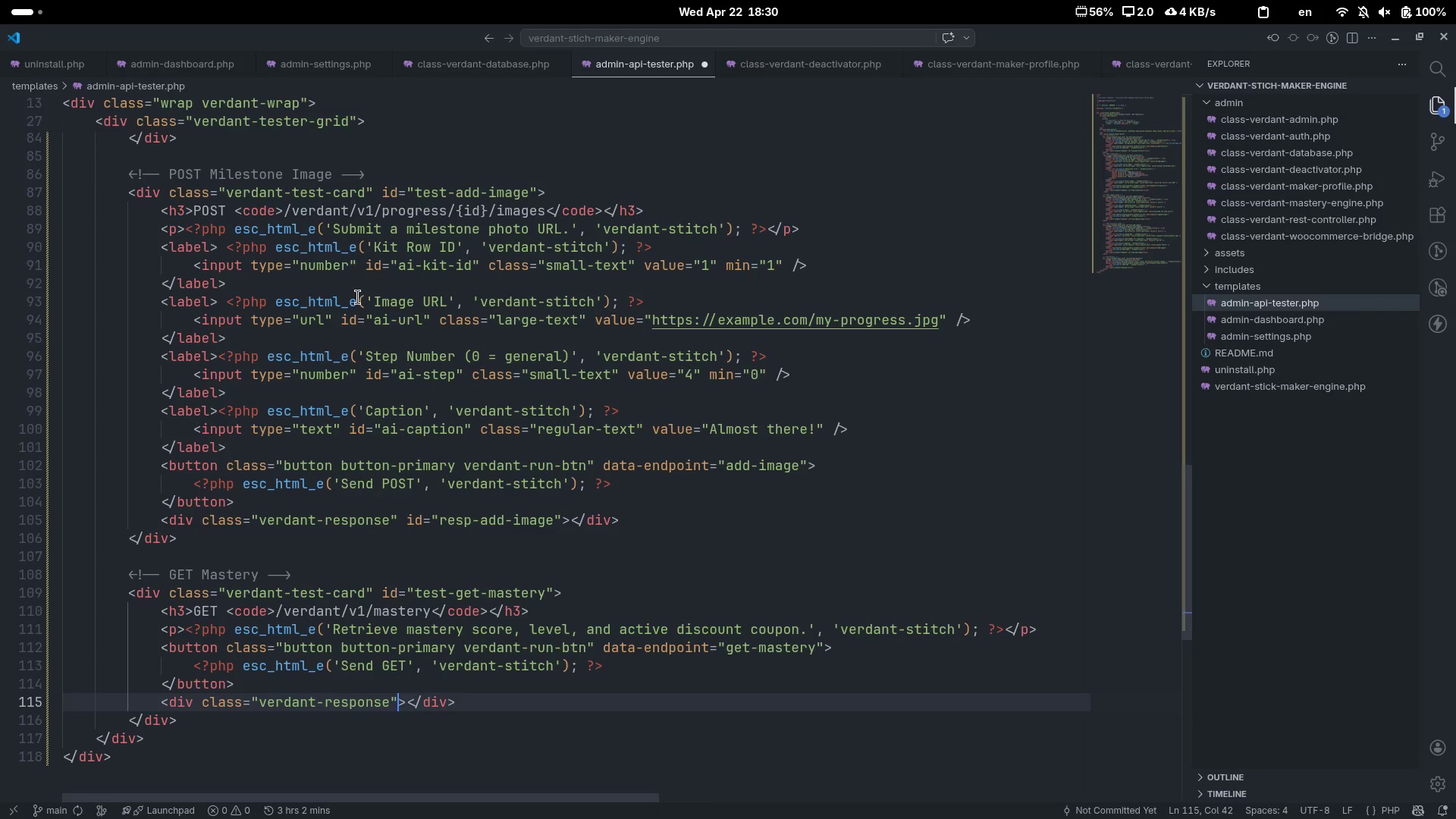 
type( id-)
key(Backspace)
type(="")
 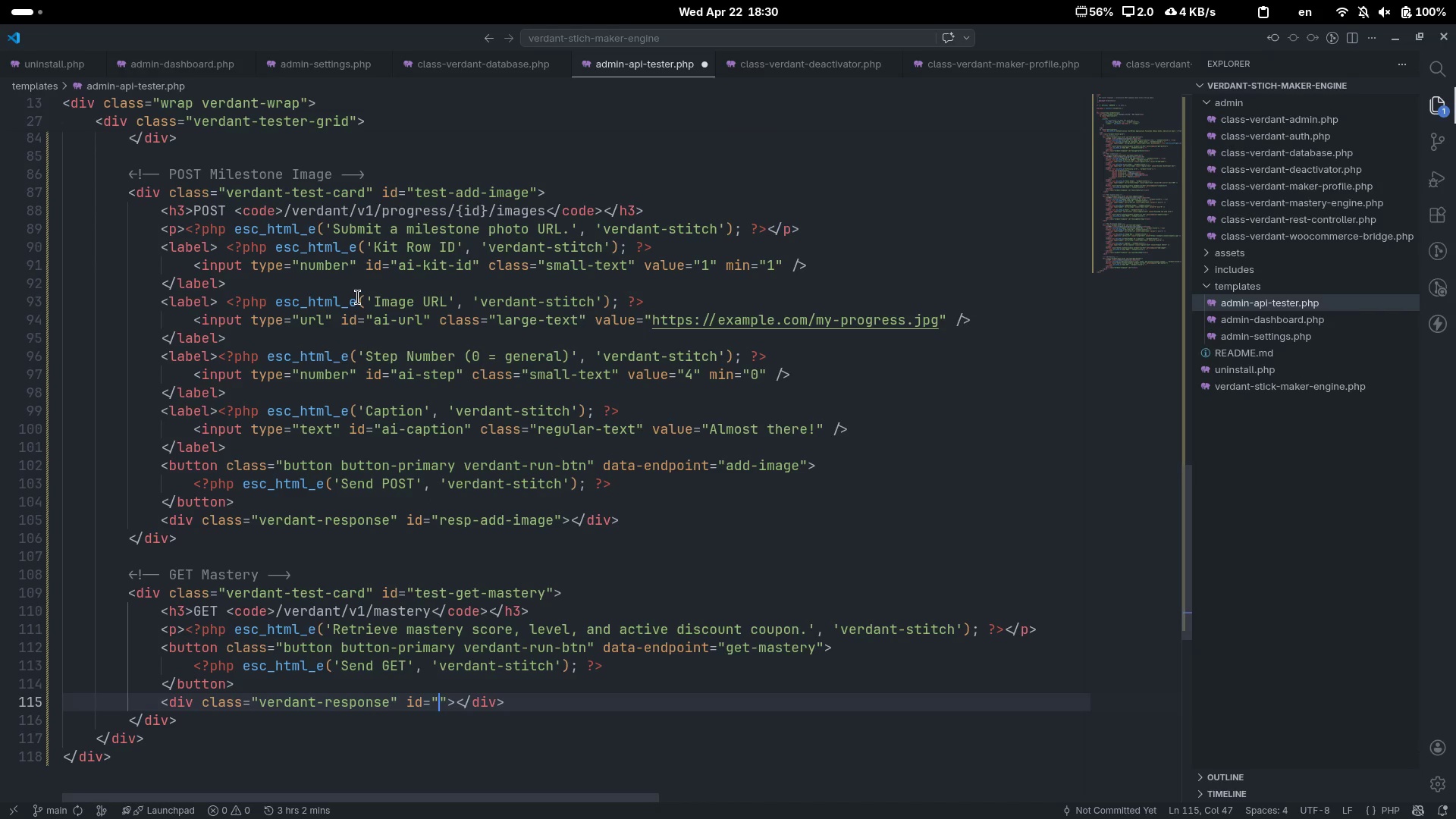 
 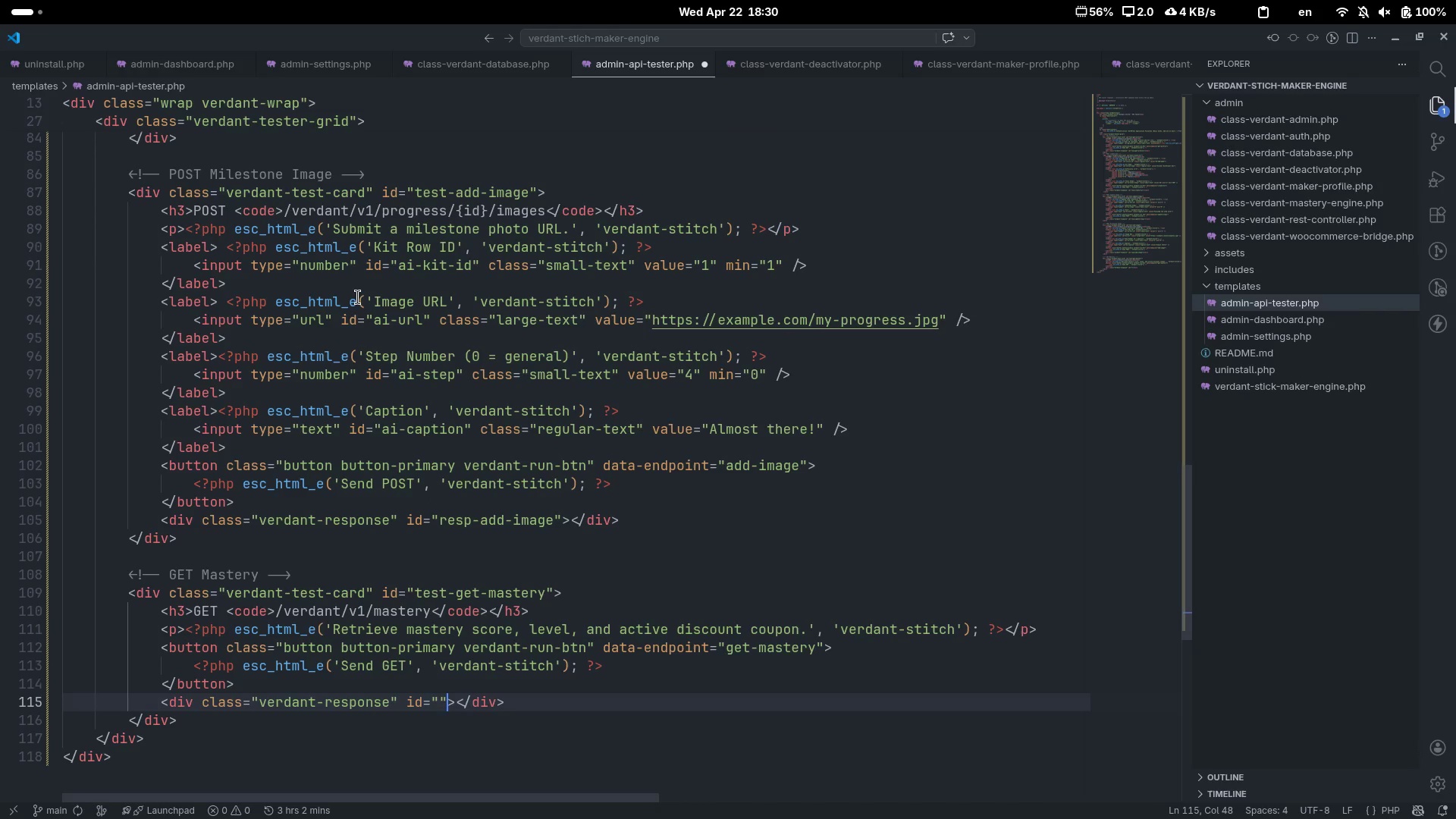 
key(ArrowLeft)
 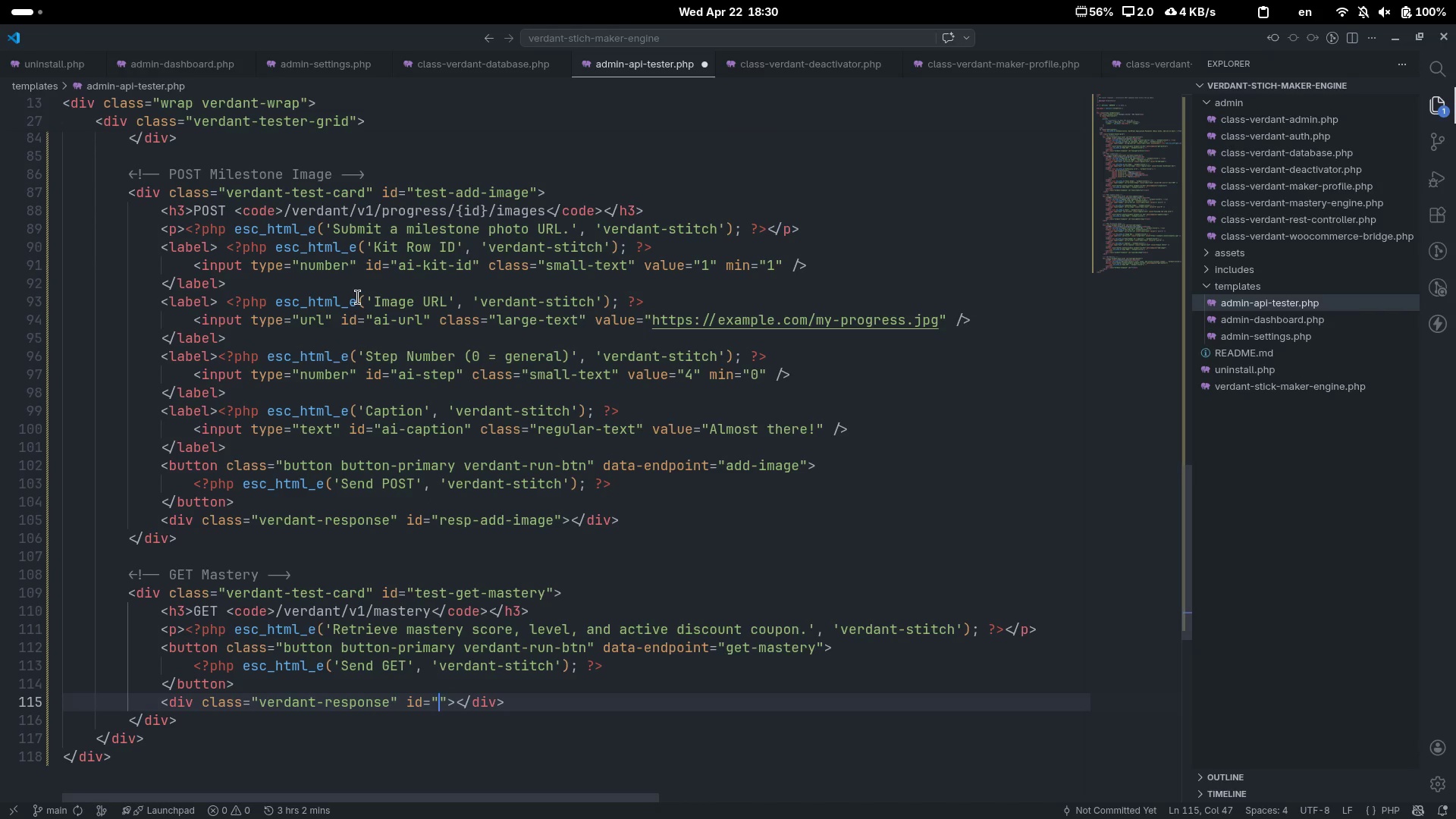 
type(resp-get-mastery)
 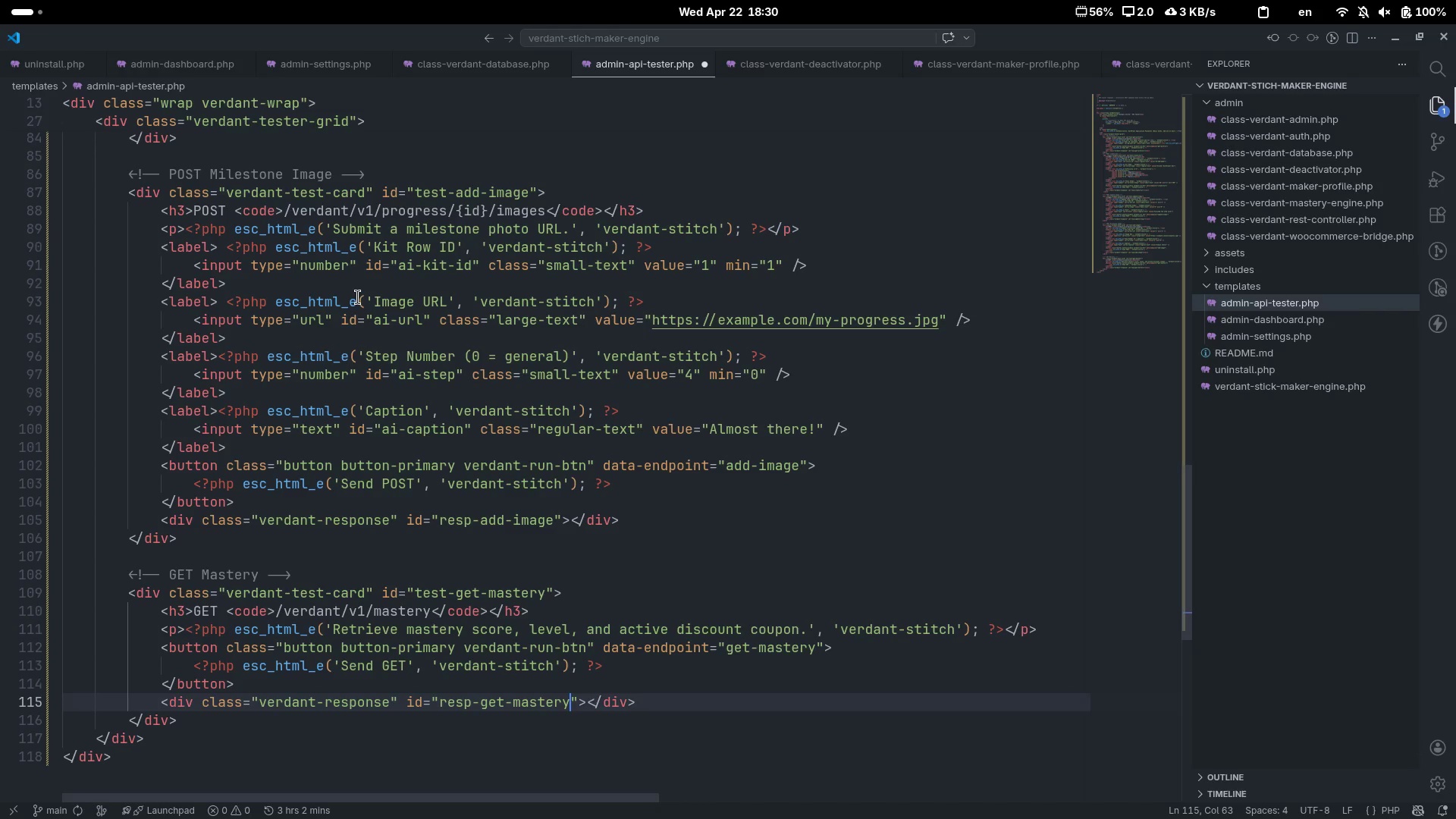 
key(ArrowDown)
 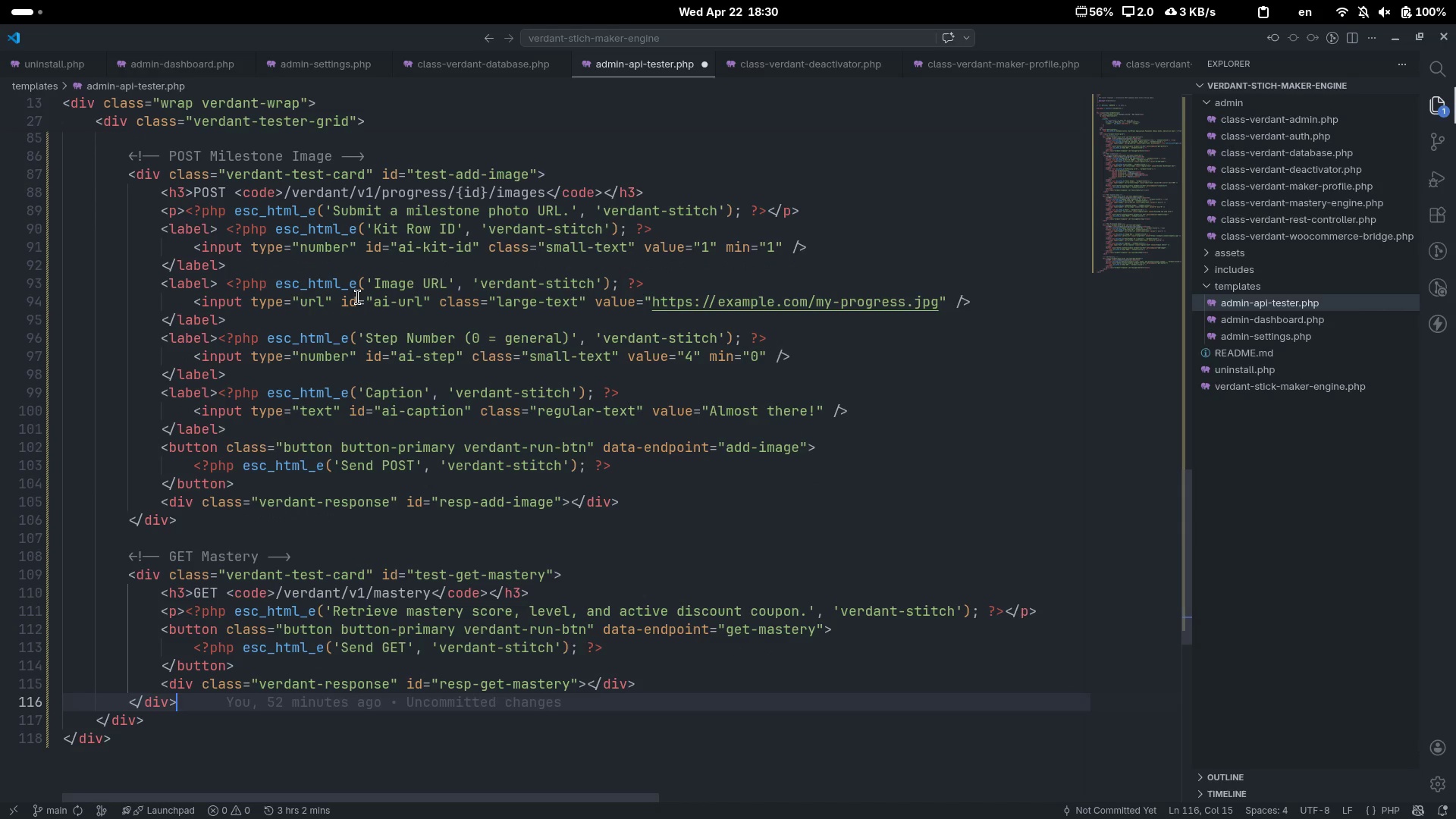 
key(Enter)
 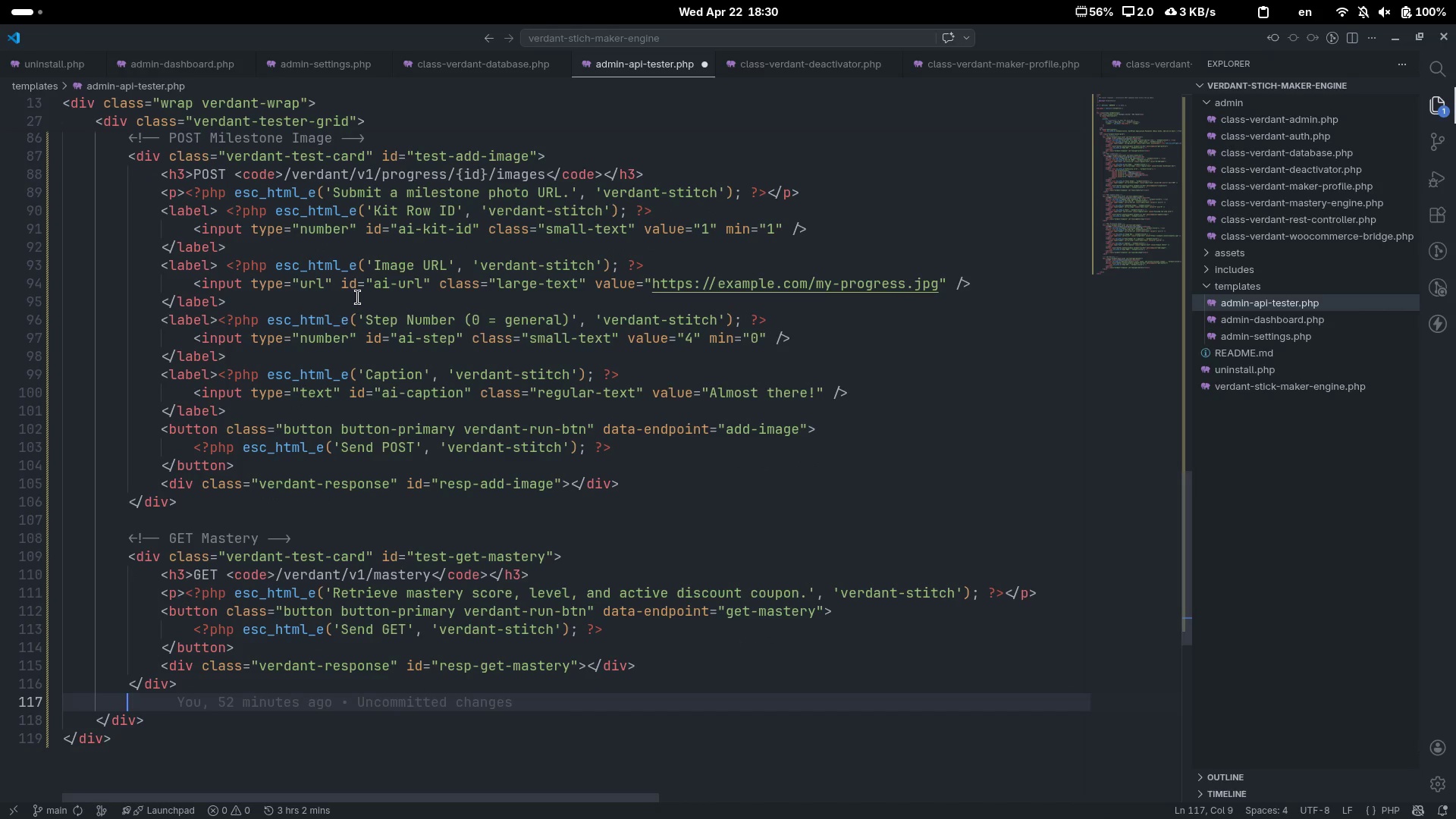 
key(Enter)
 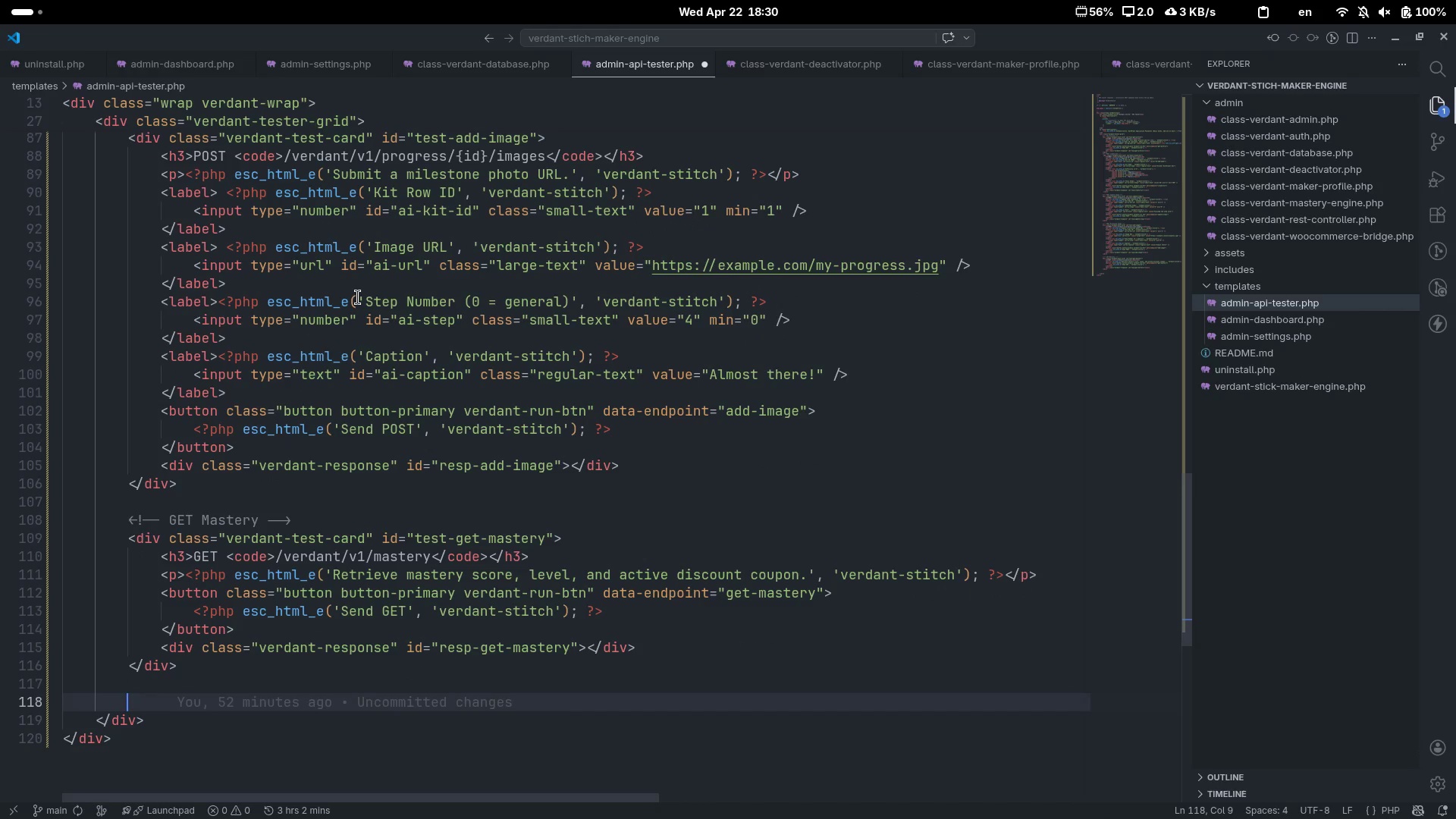 
key(Control+Slash)
 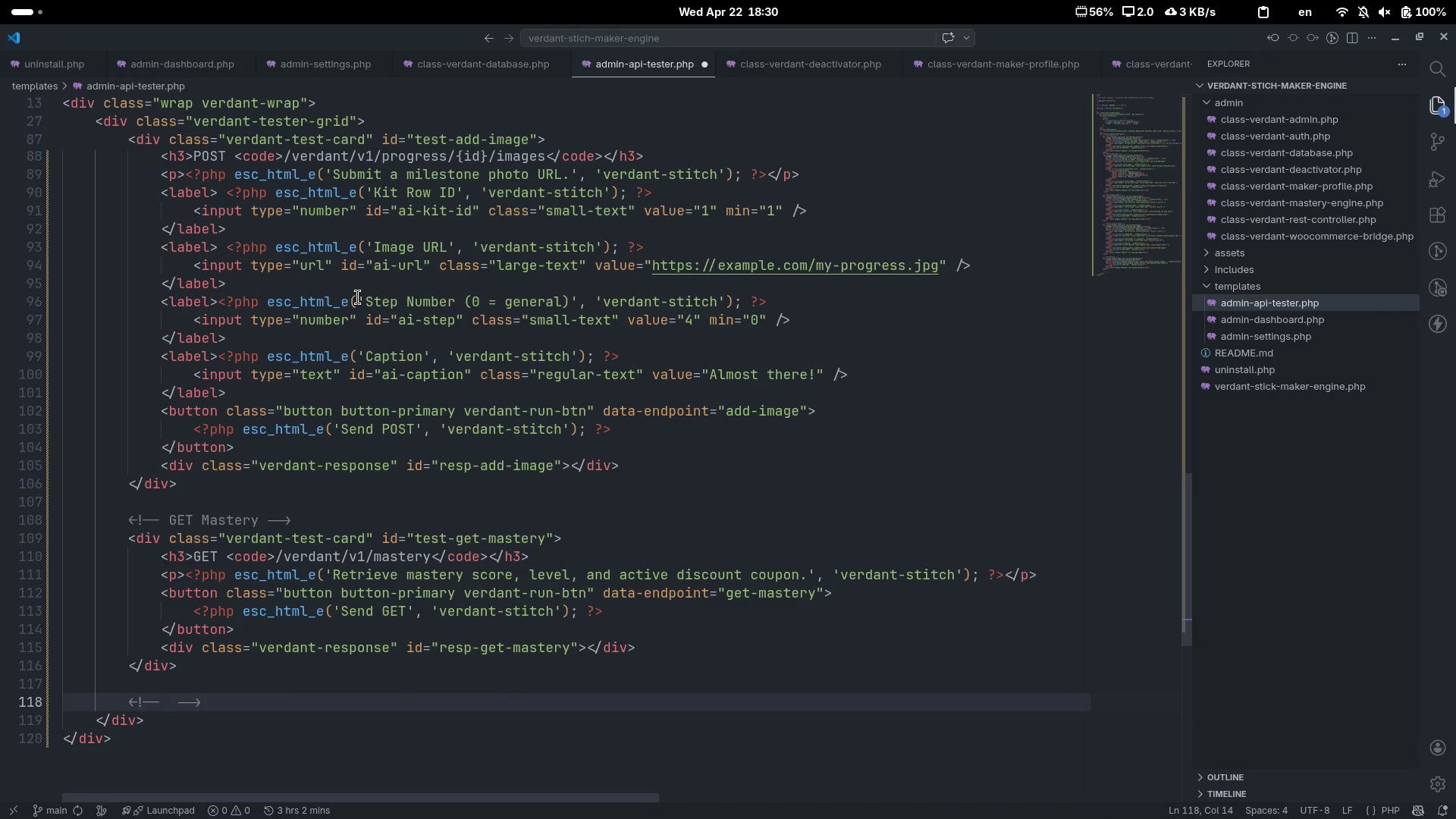 
type(POST Recalculate)
 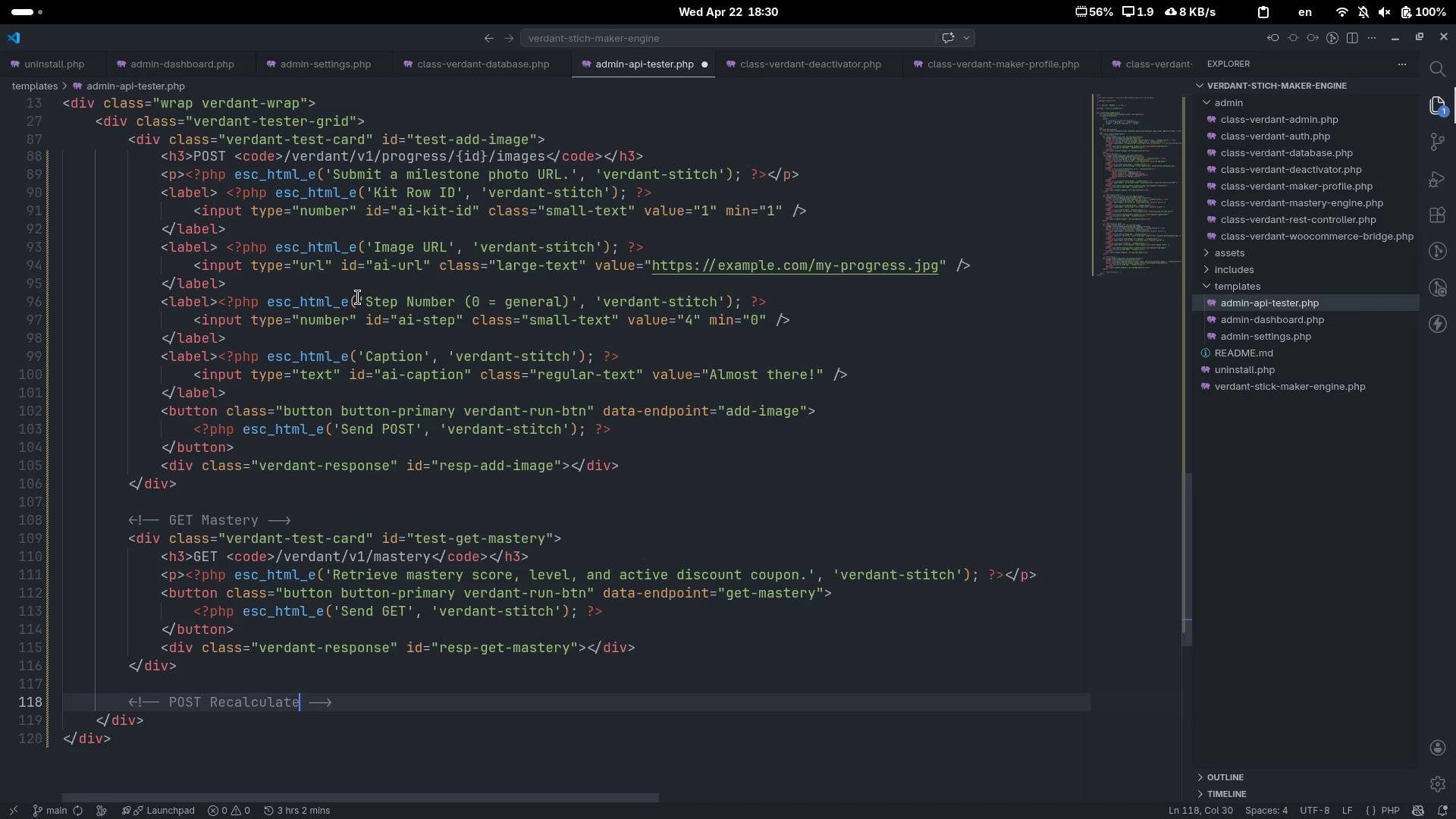 
key(Control+ControlLeft)
 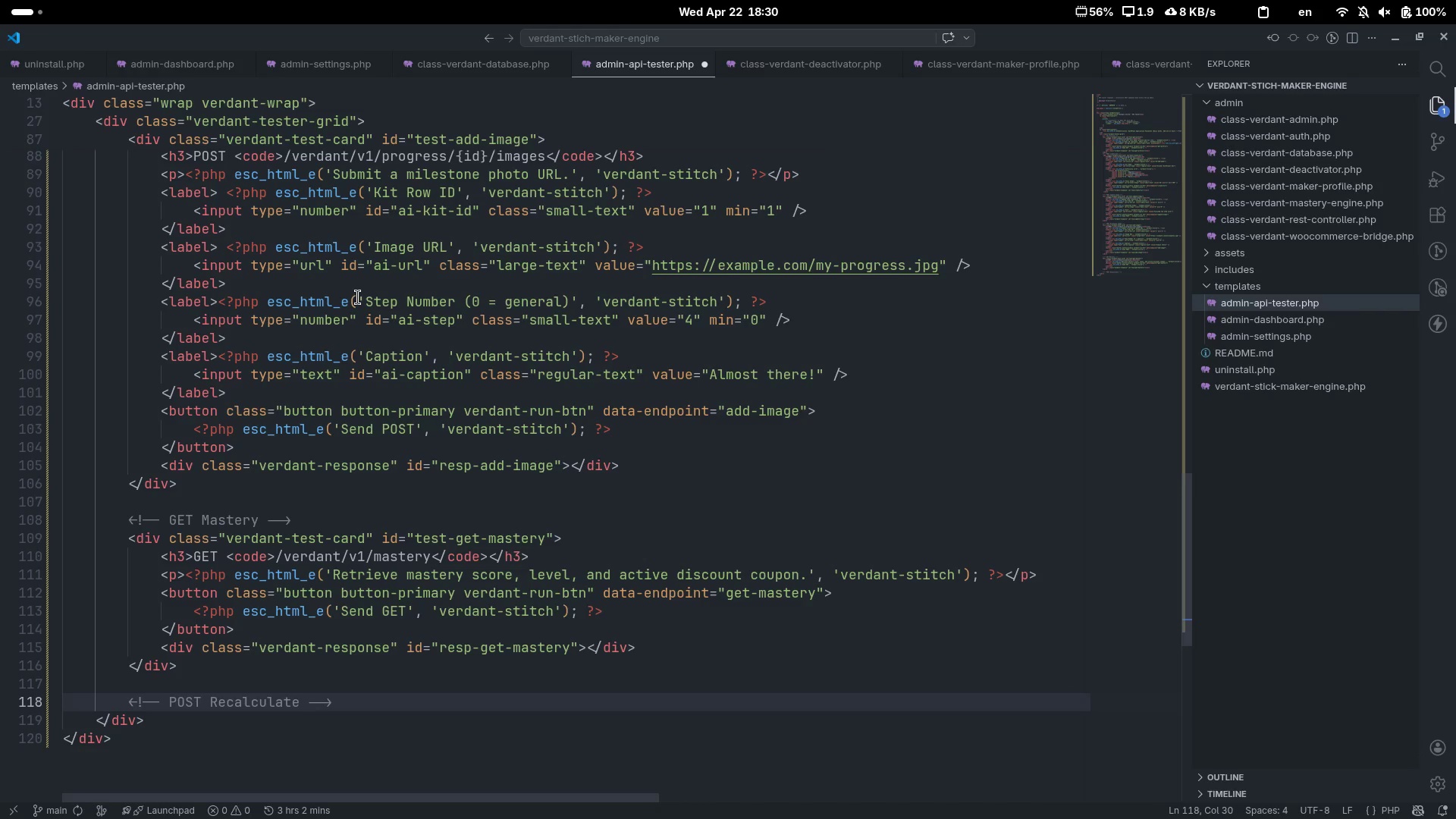 
key(Control+ArrowRight)
 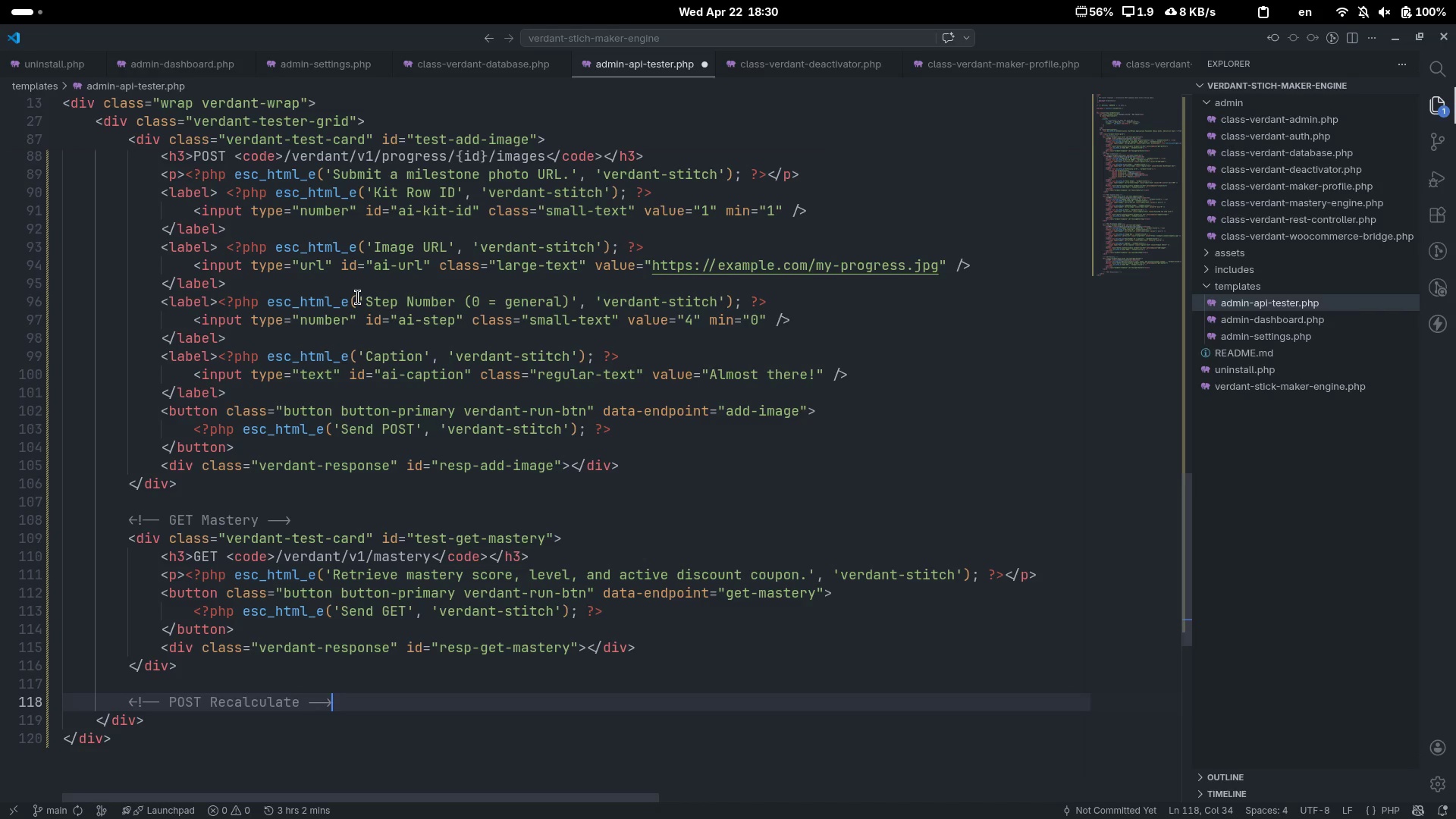 
key(Enter)
 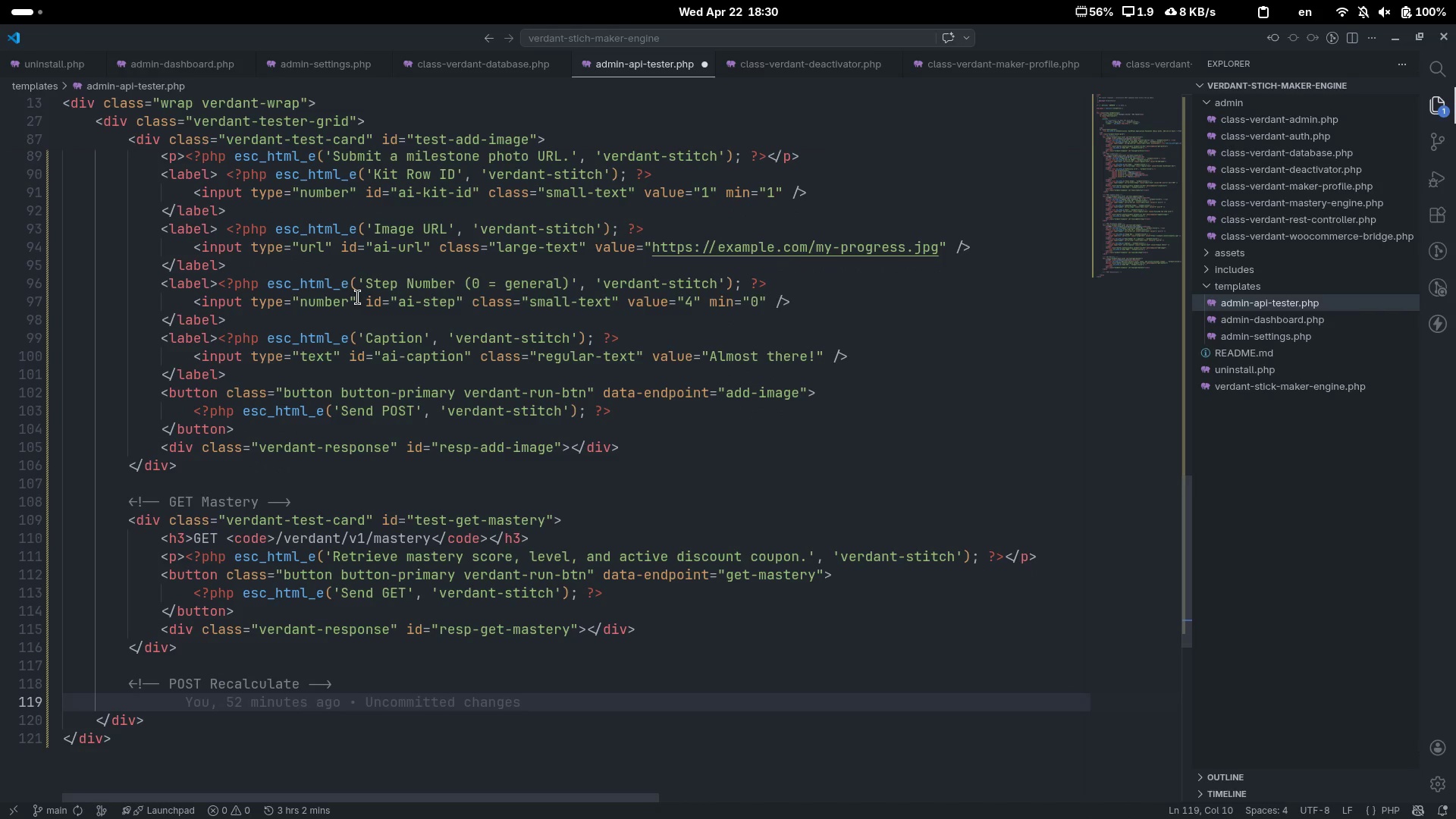 
key(Backspace)
 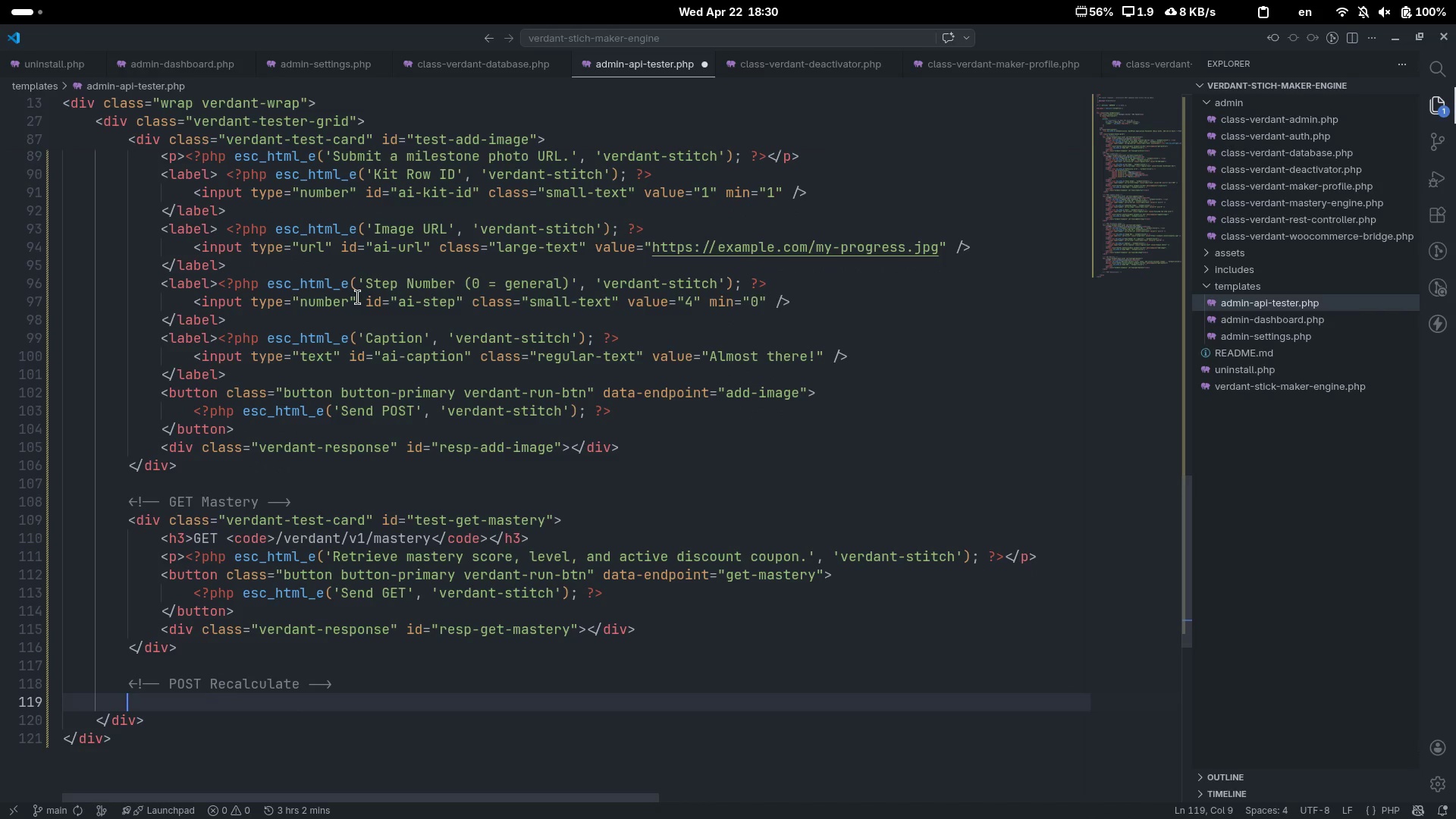 
key(Shift+Comma)
 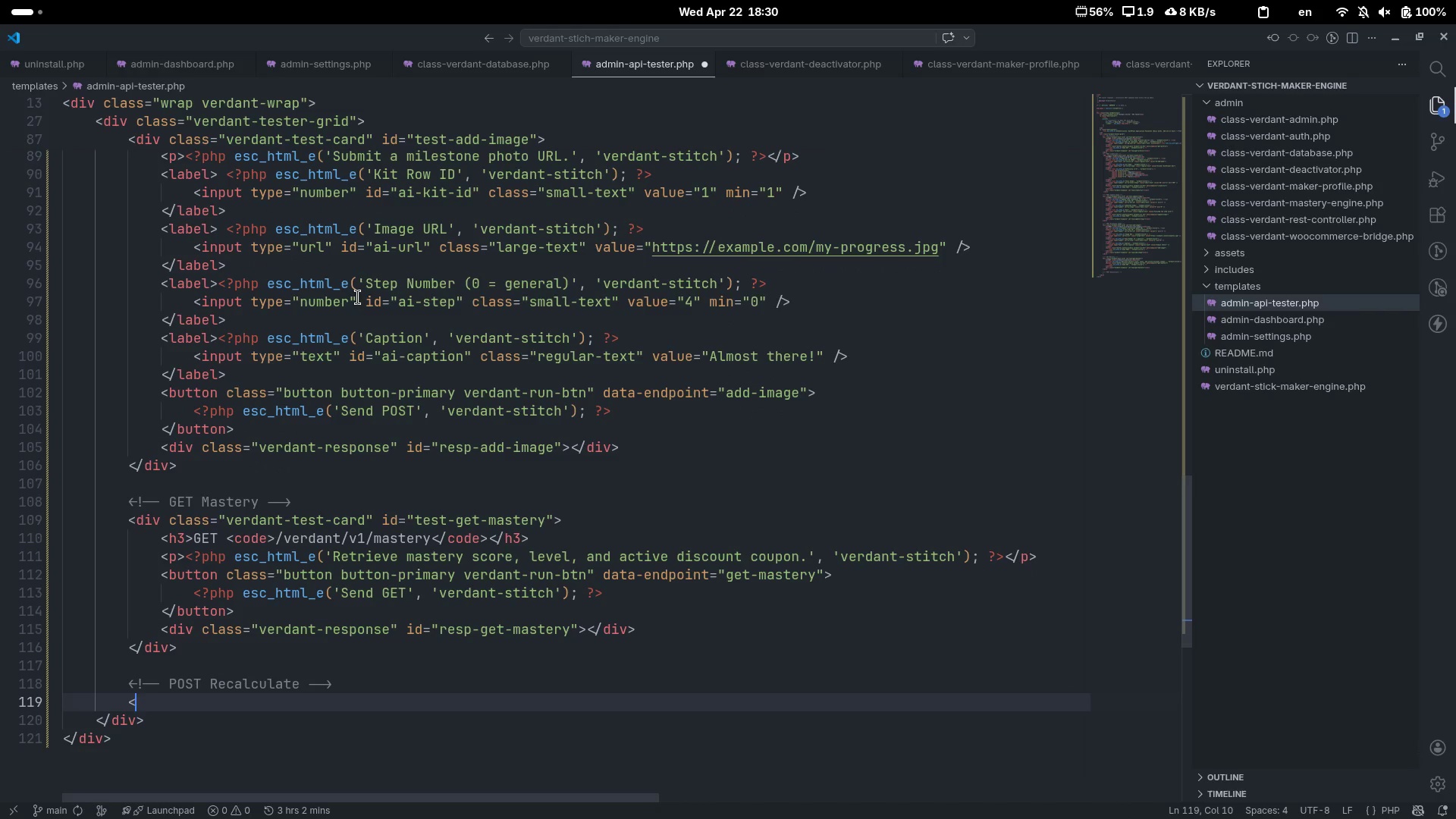 
key(Shift+Period)
 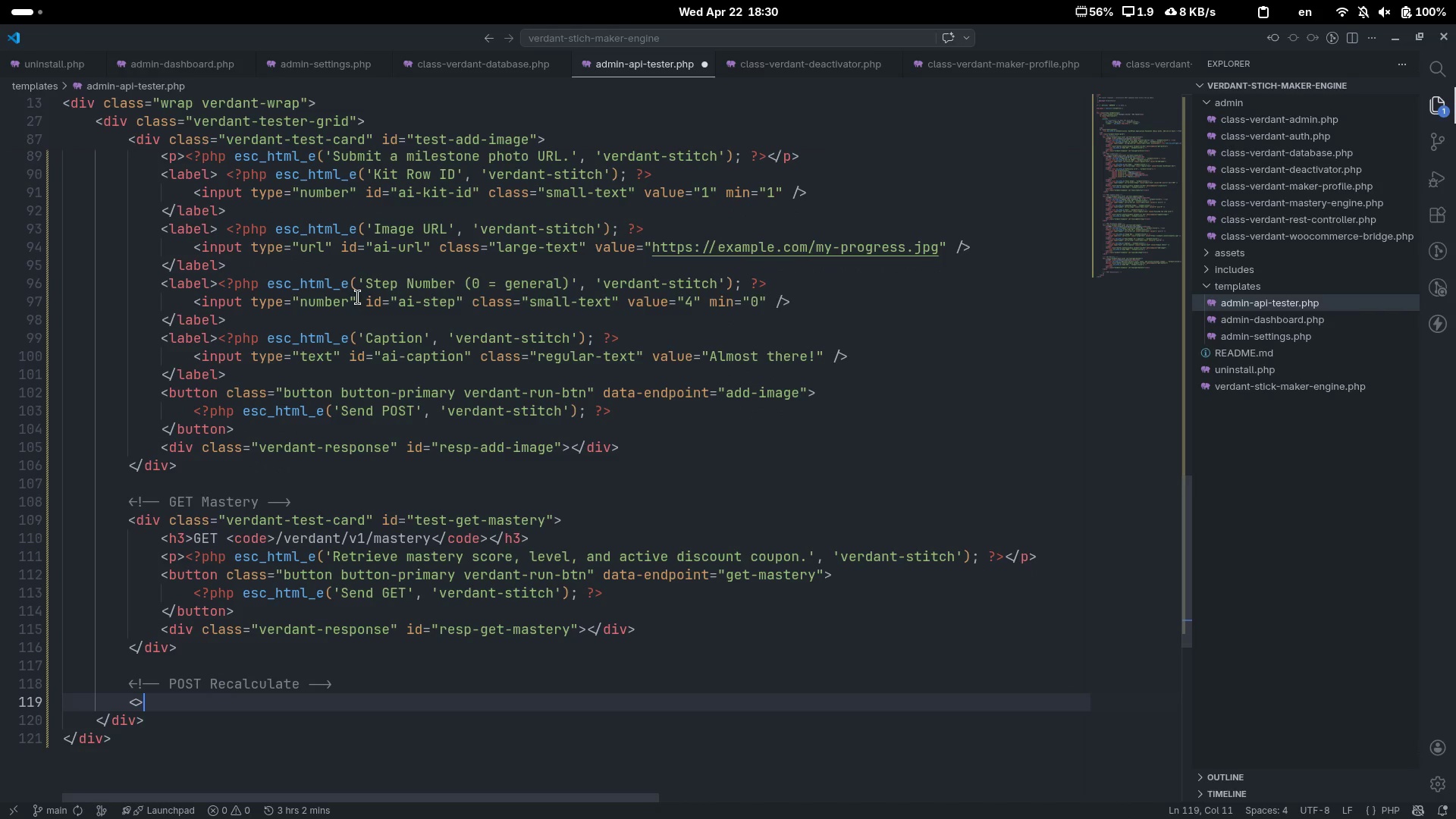 
key(ArrowLeft)
 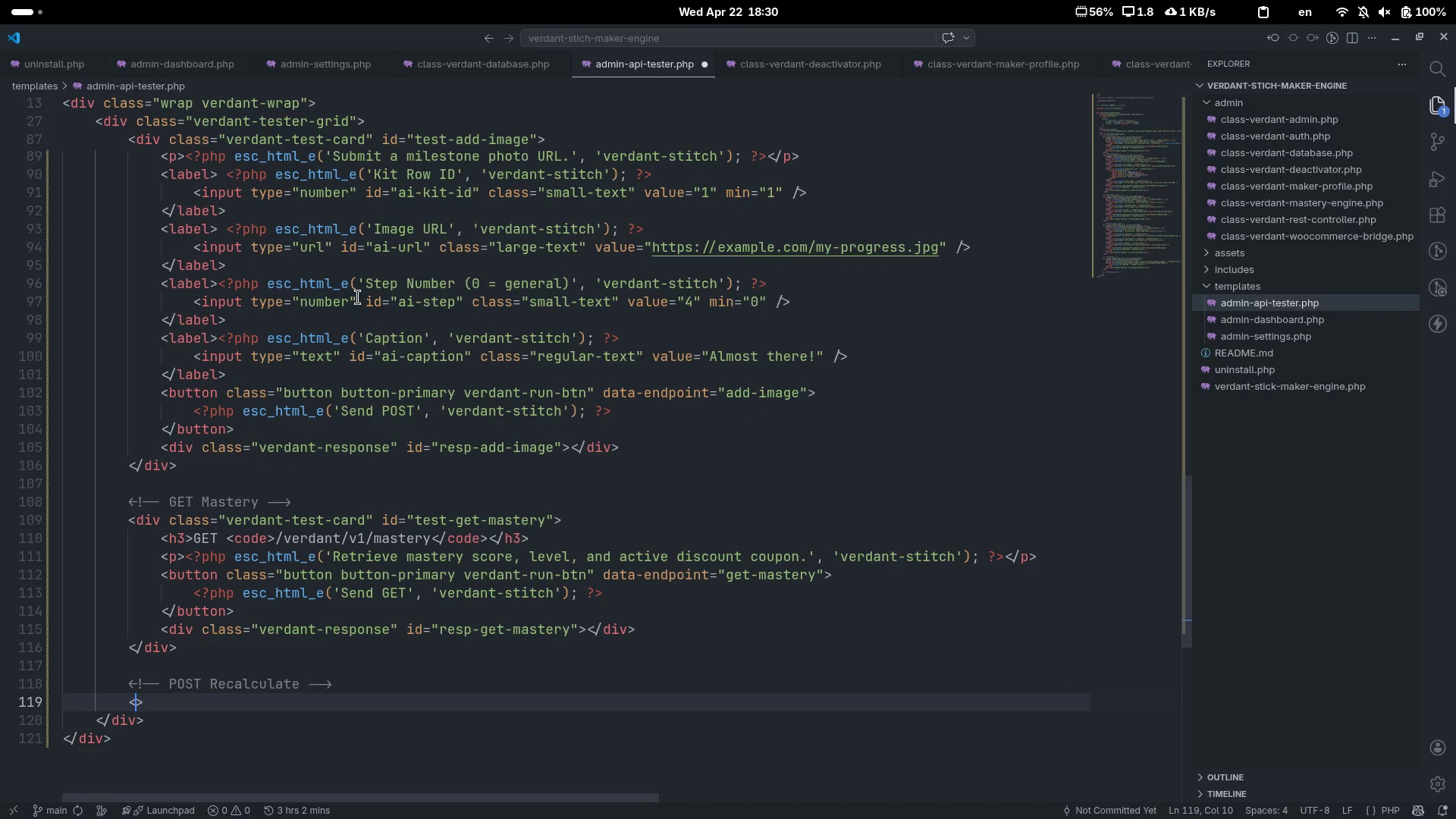 
type(div)
 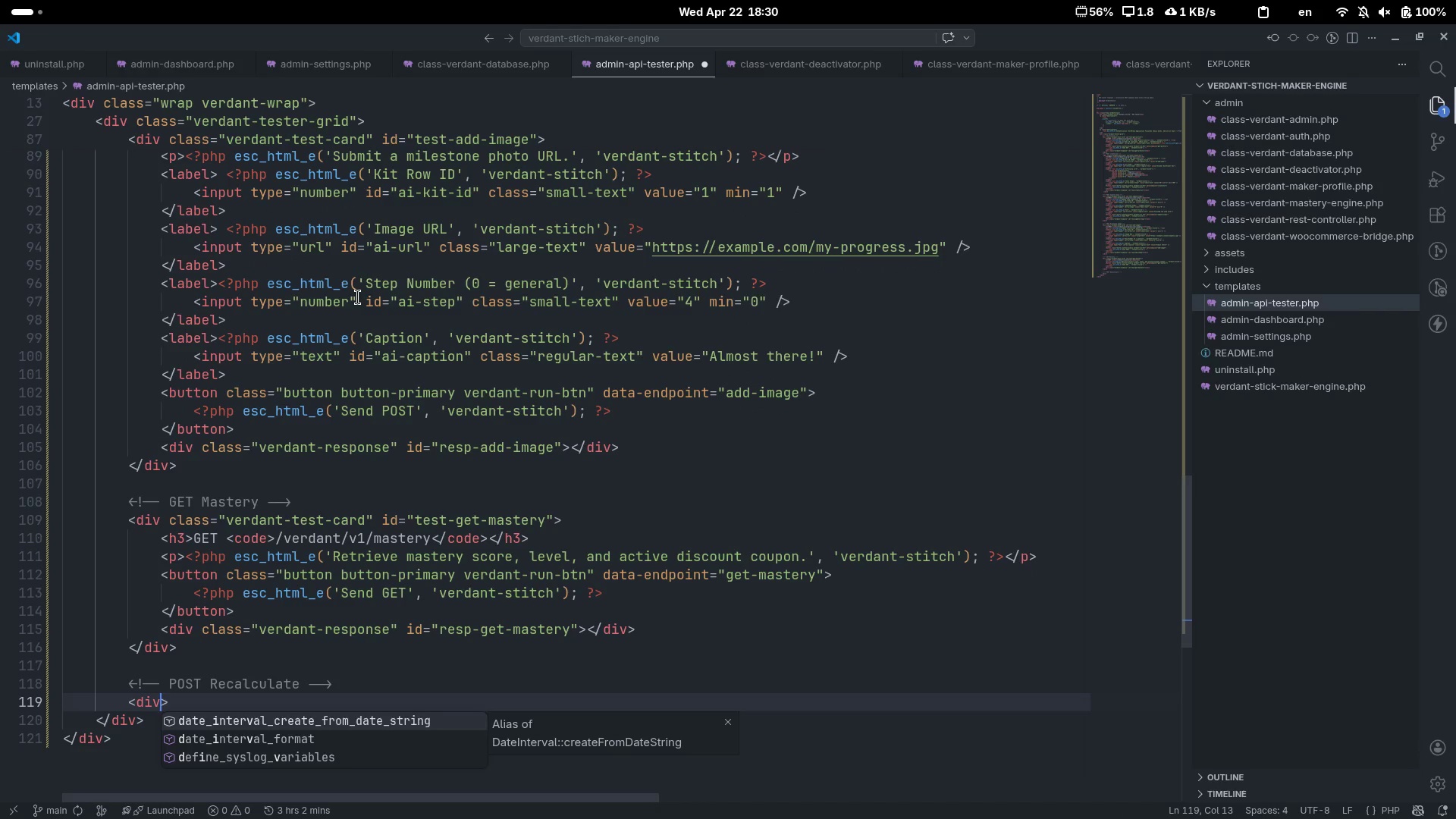 
key(ArrowRight)
 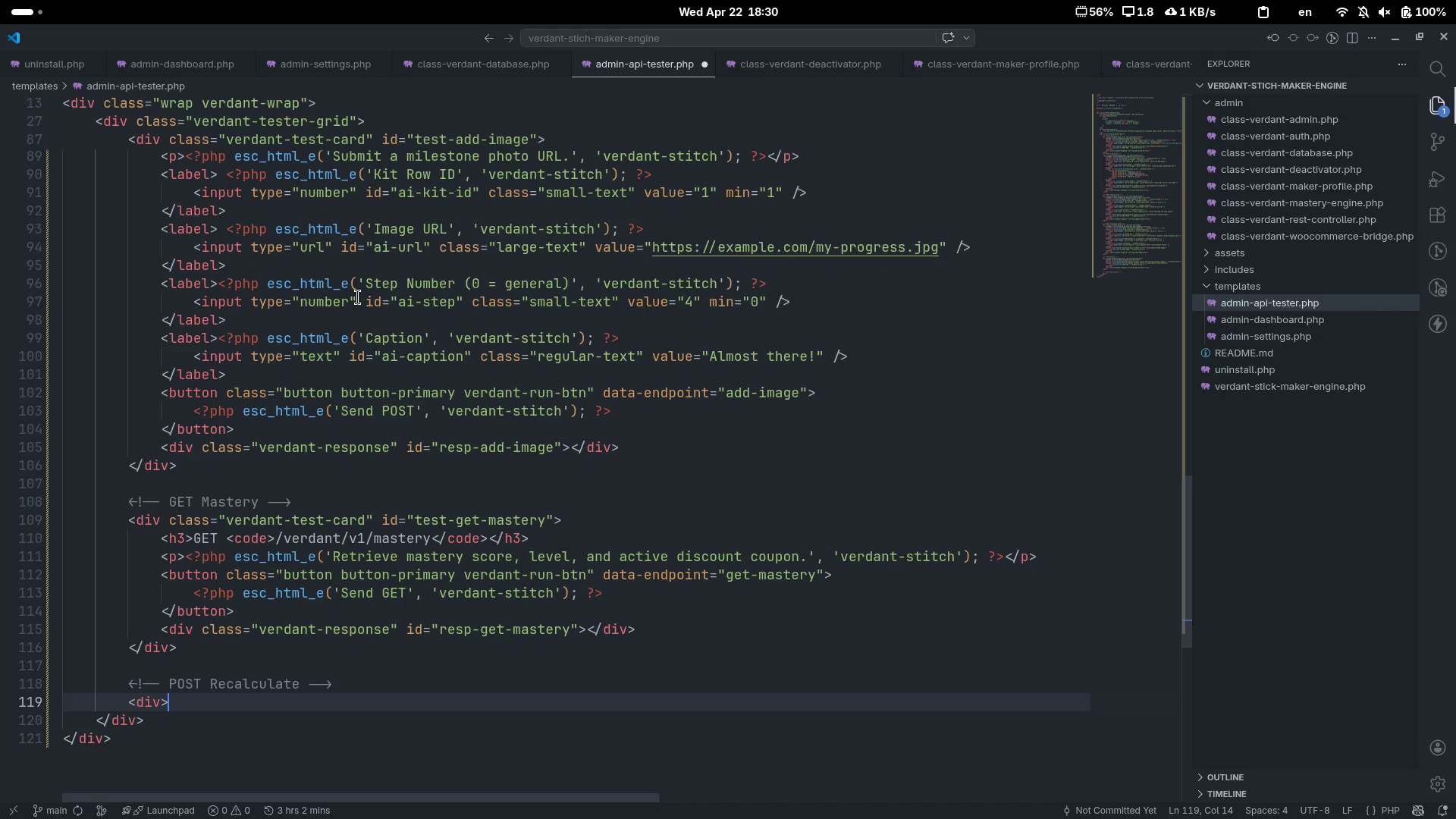 
key(Shift+ShiftLeft)
 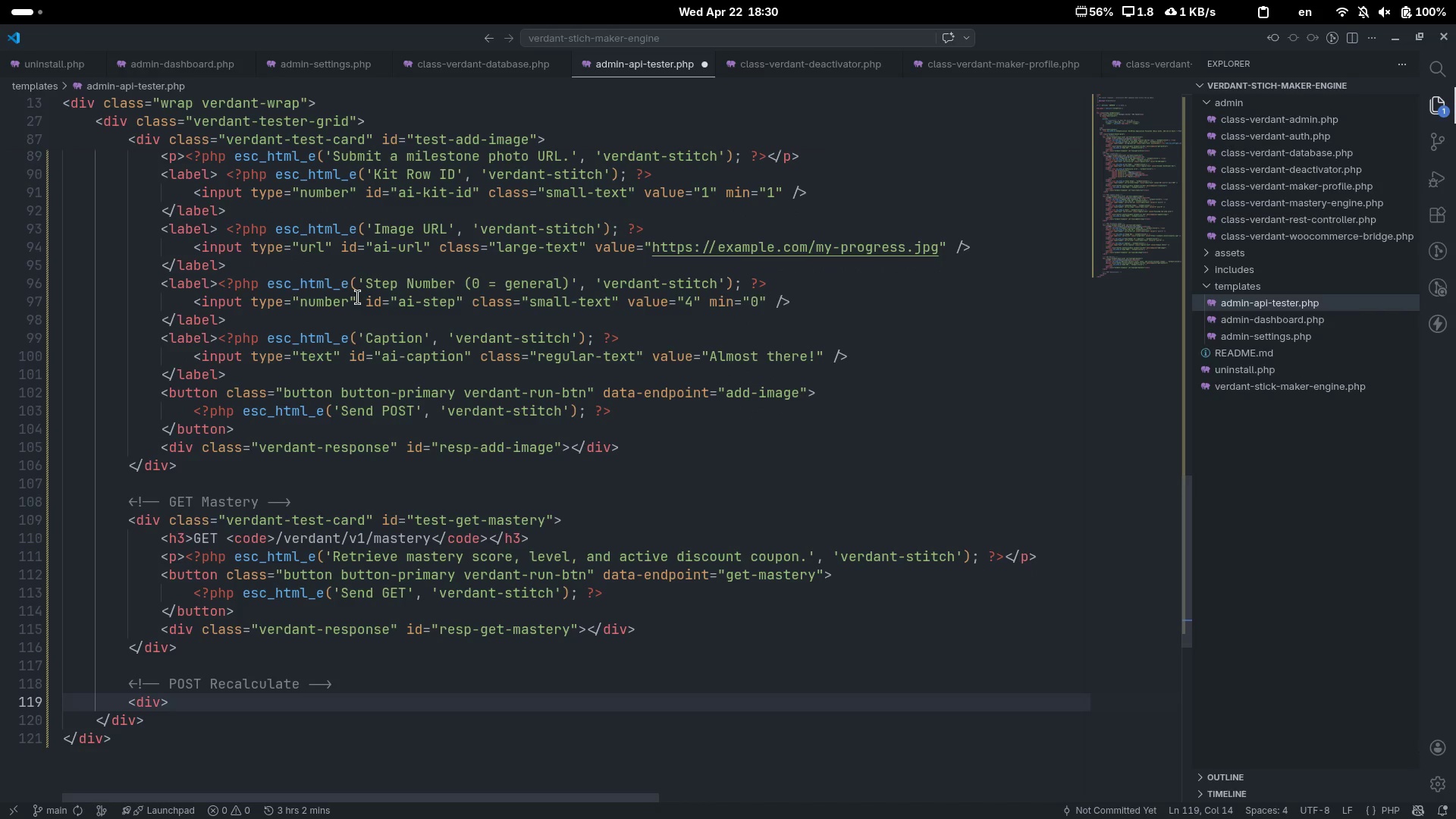 
key(Shift+Comma)
 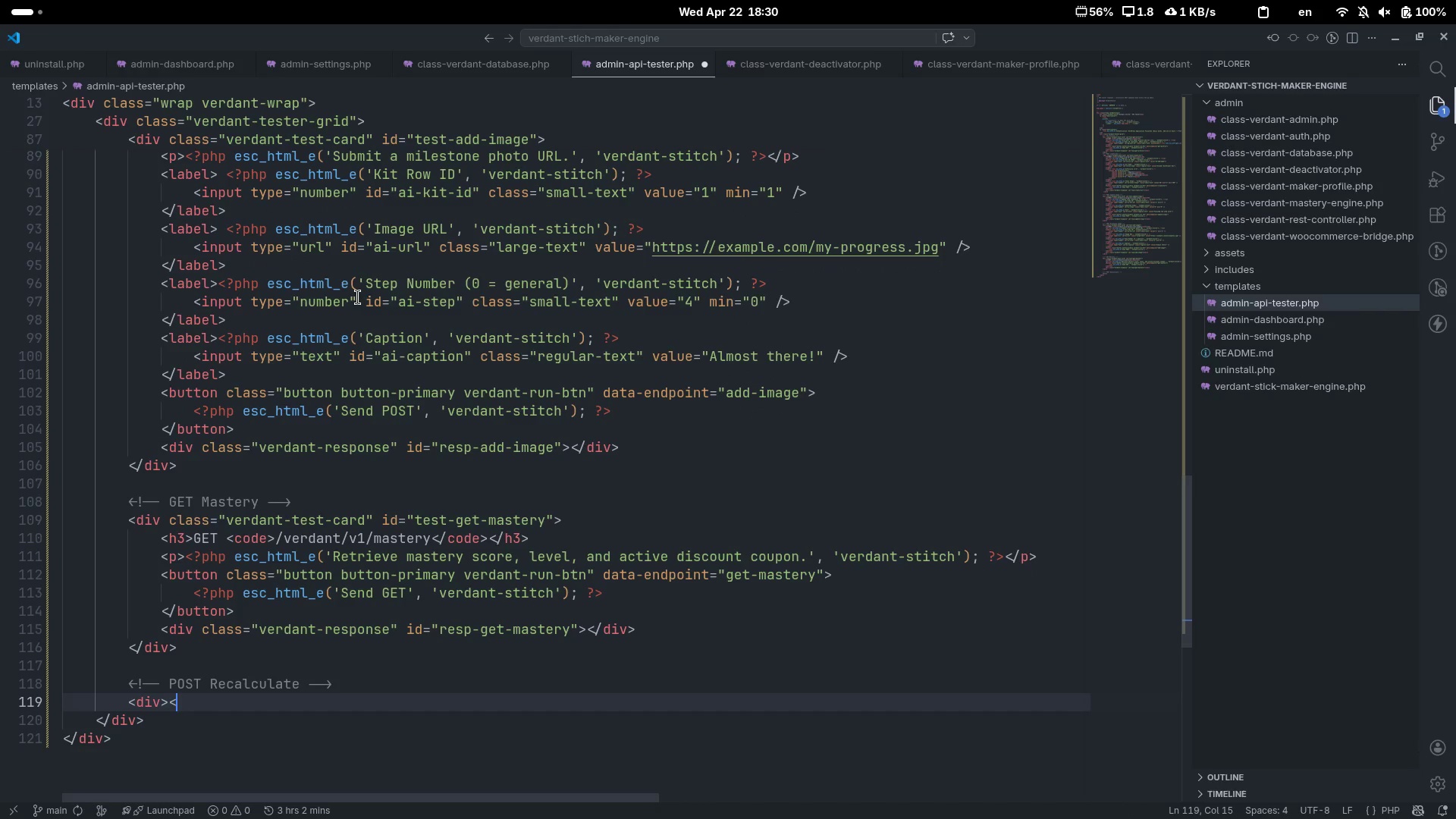 
key(Shift+Period)
 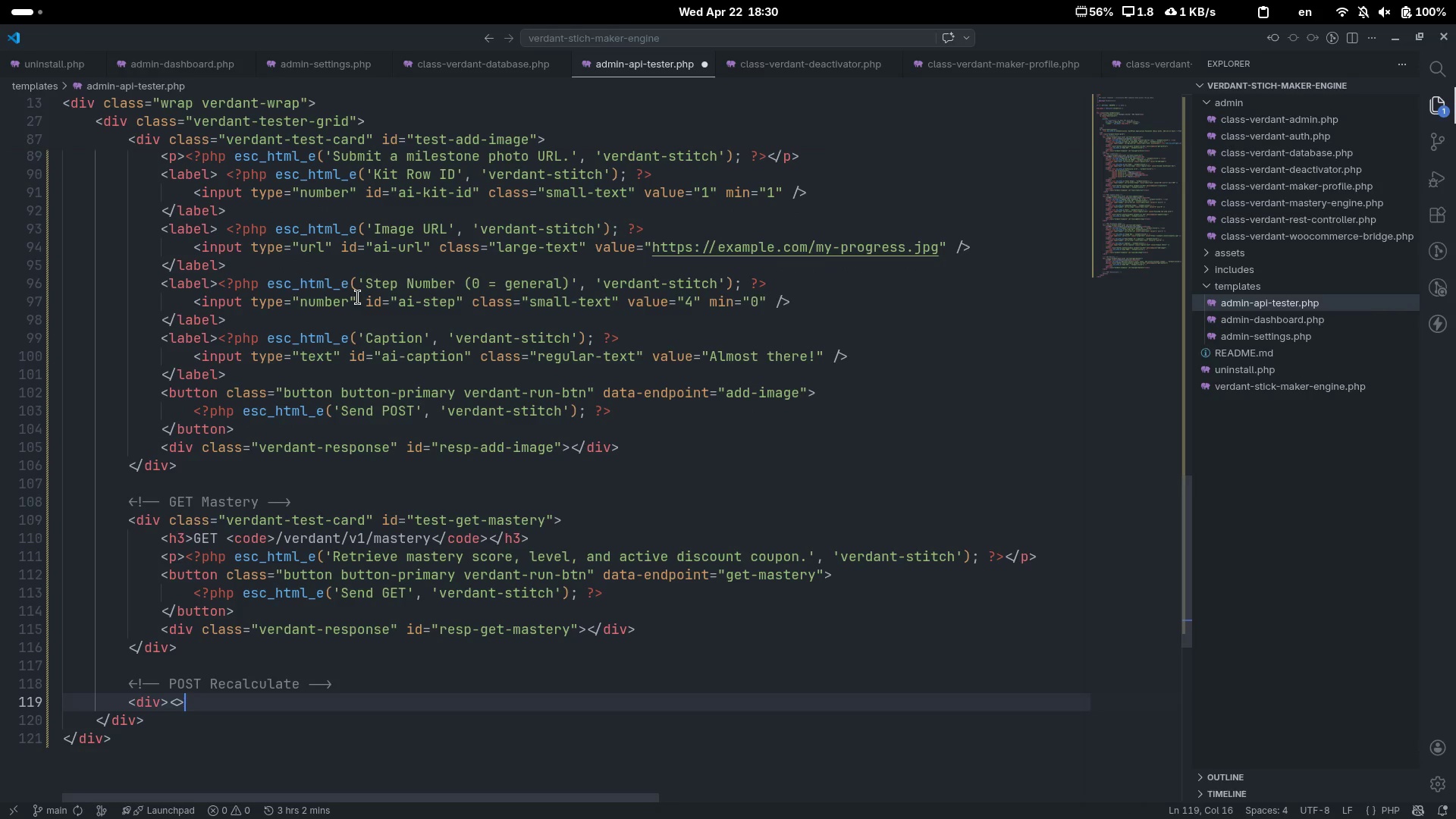 
key(ArrowLeft)
 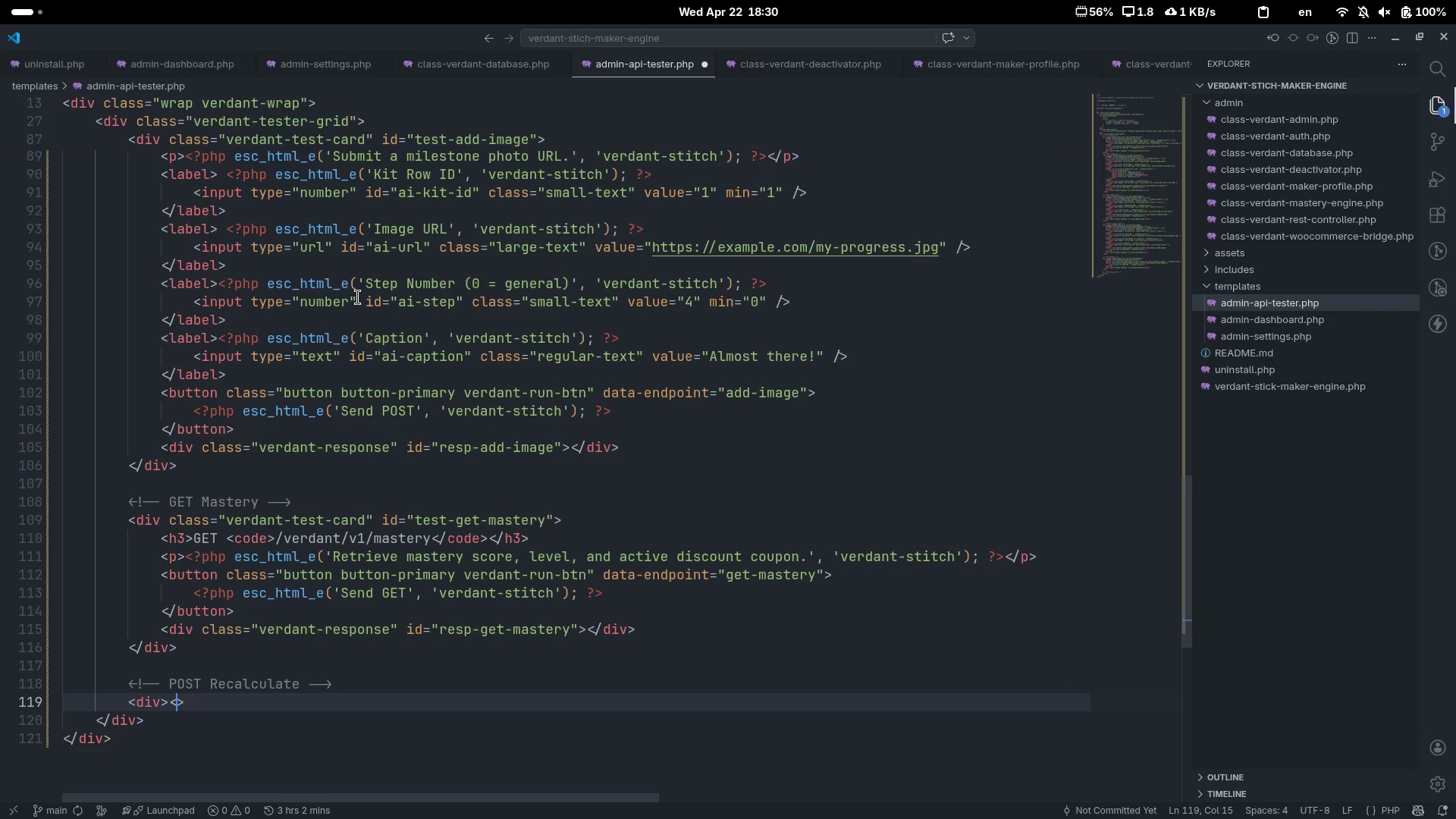 
type(/div)
 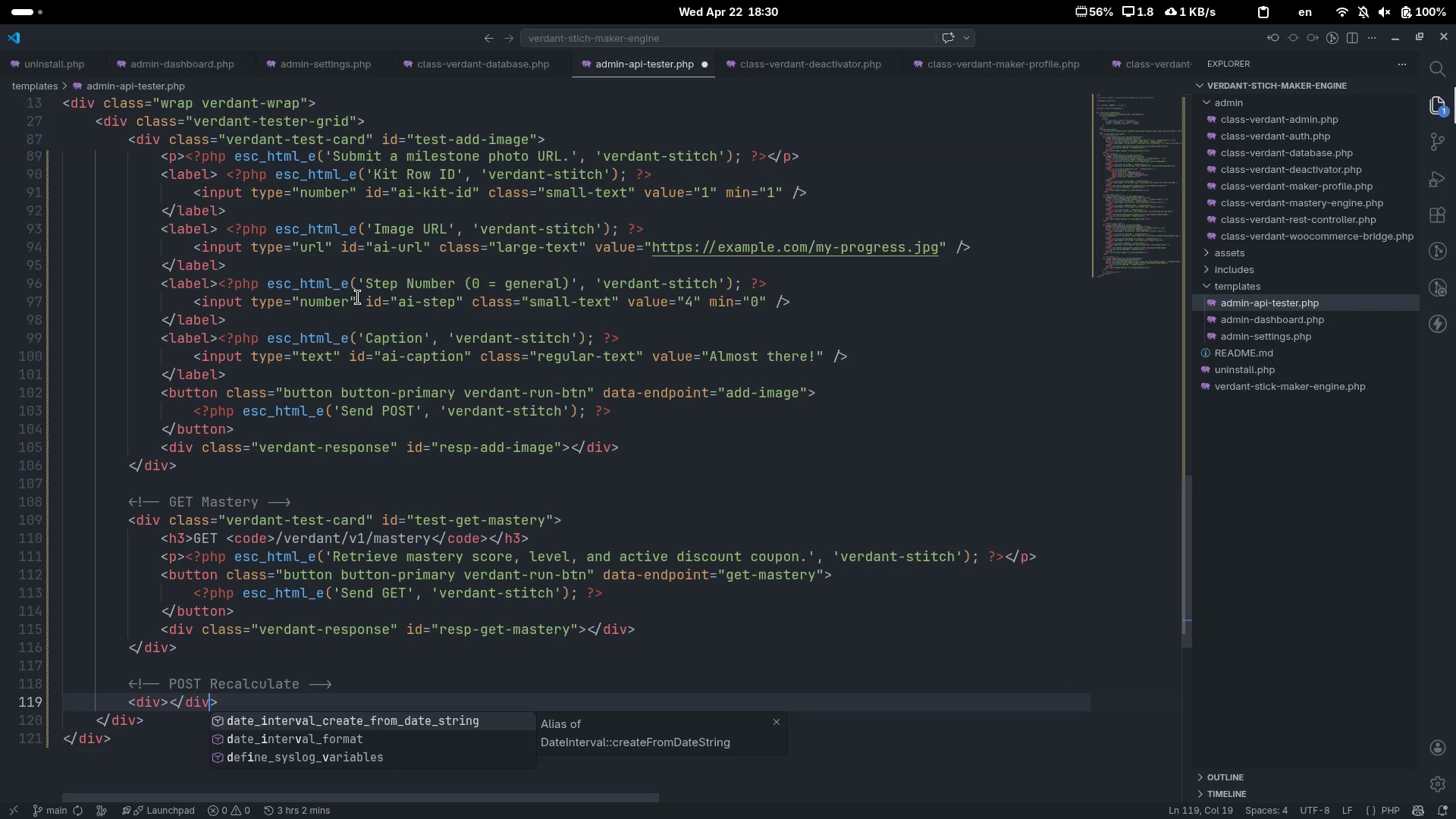 
key(Control+ControlLeft)
 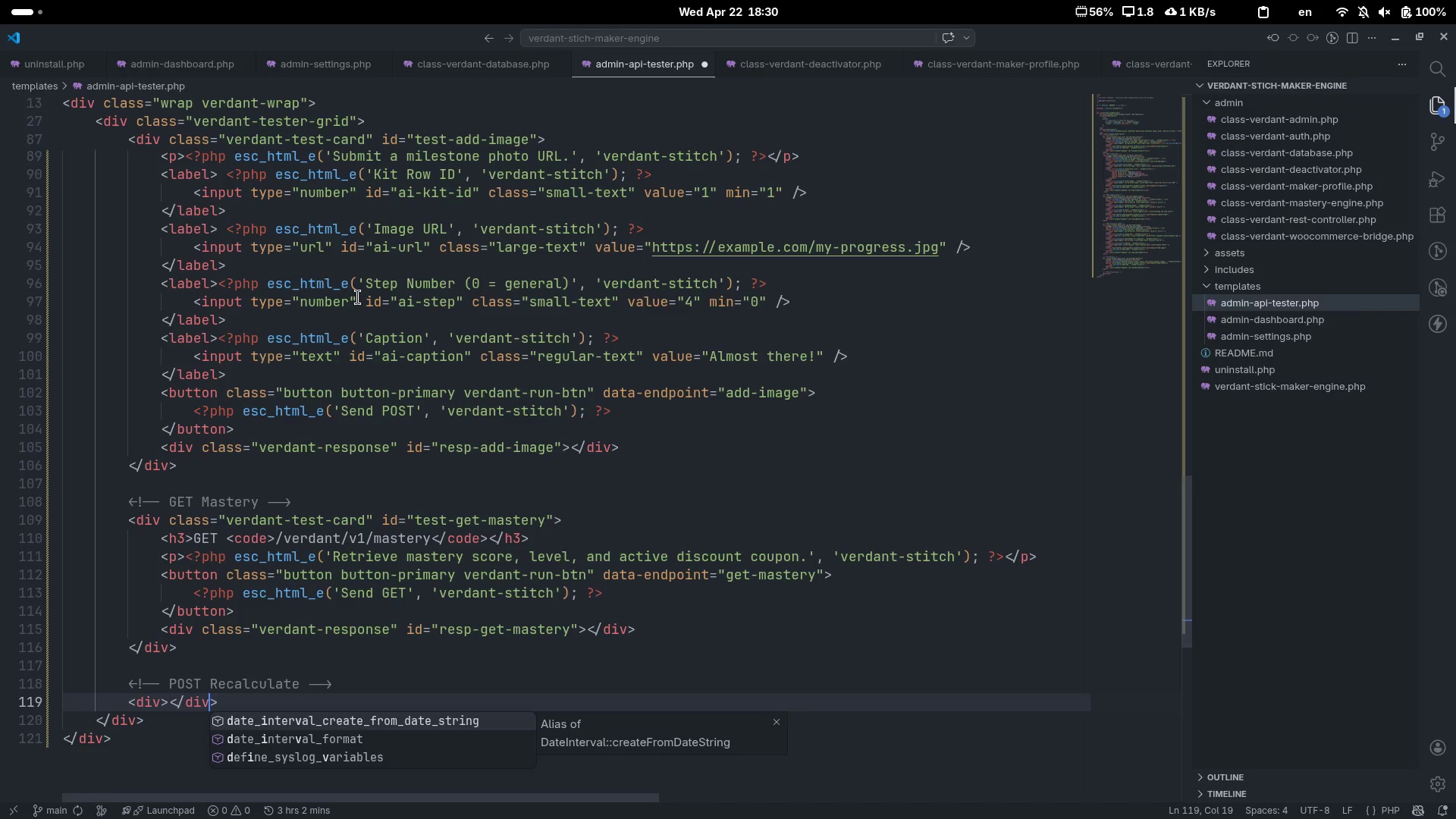 
key(Control+ArrowLeft)
 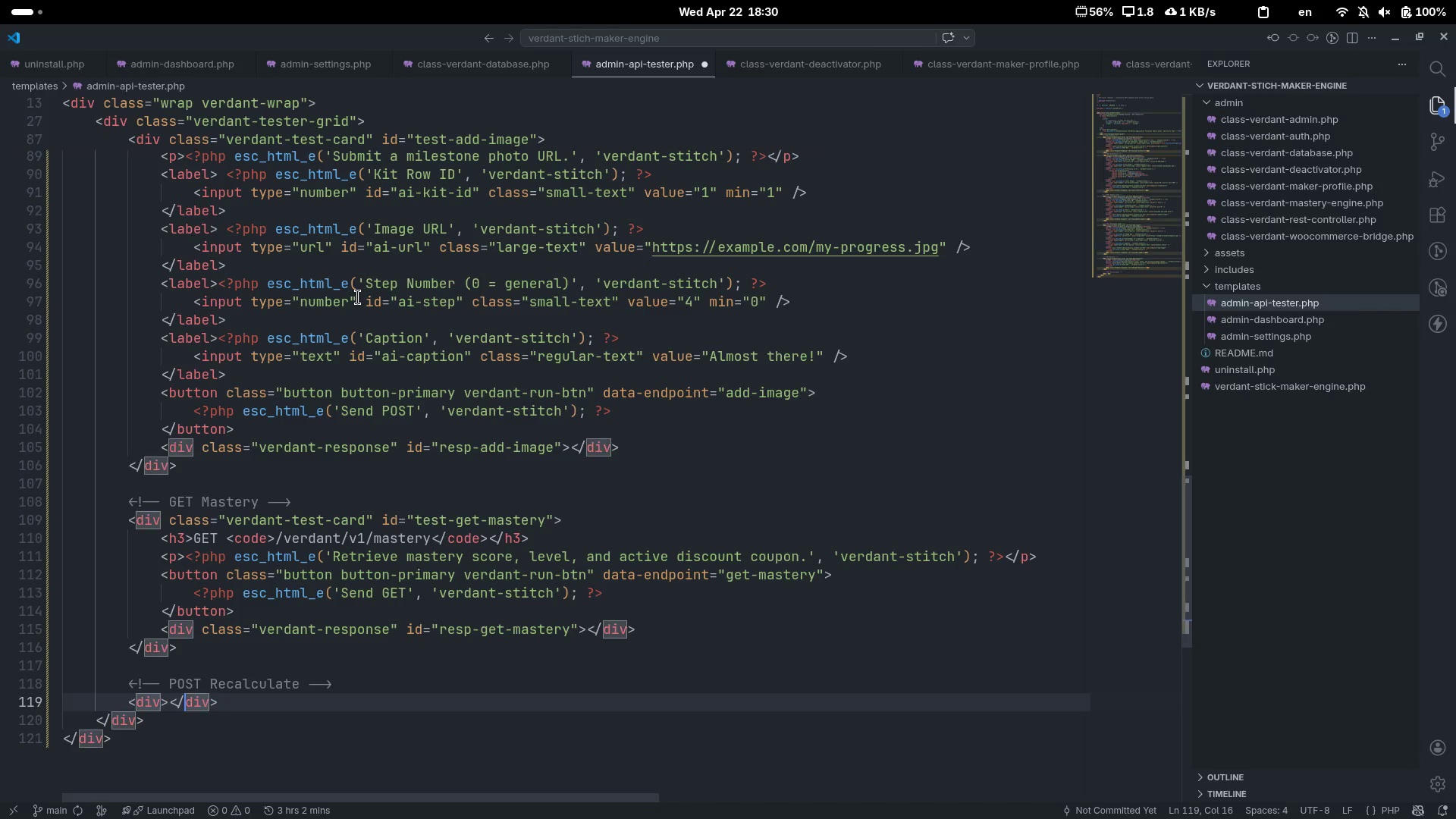 
key(ArrowLeft)
 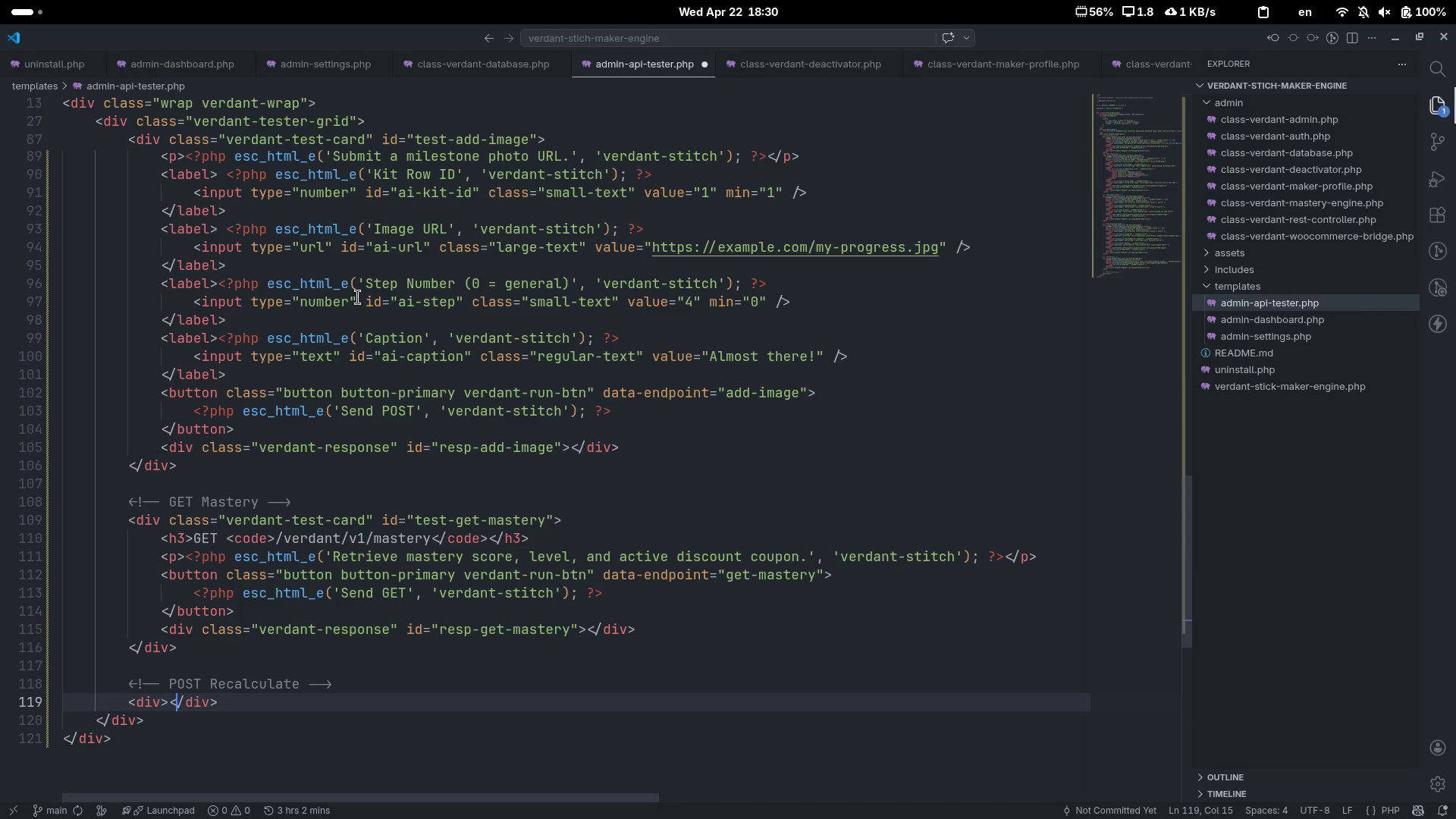 
key(ArrowLeft)
 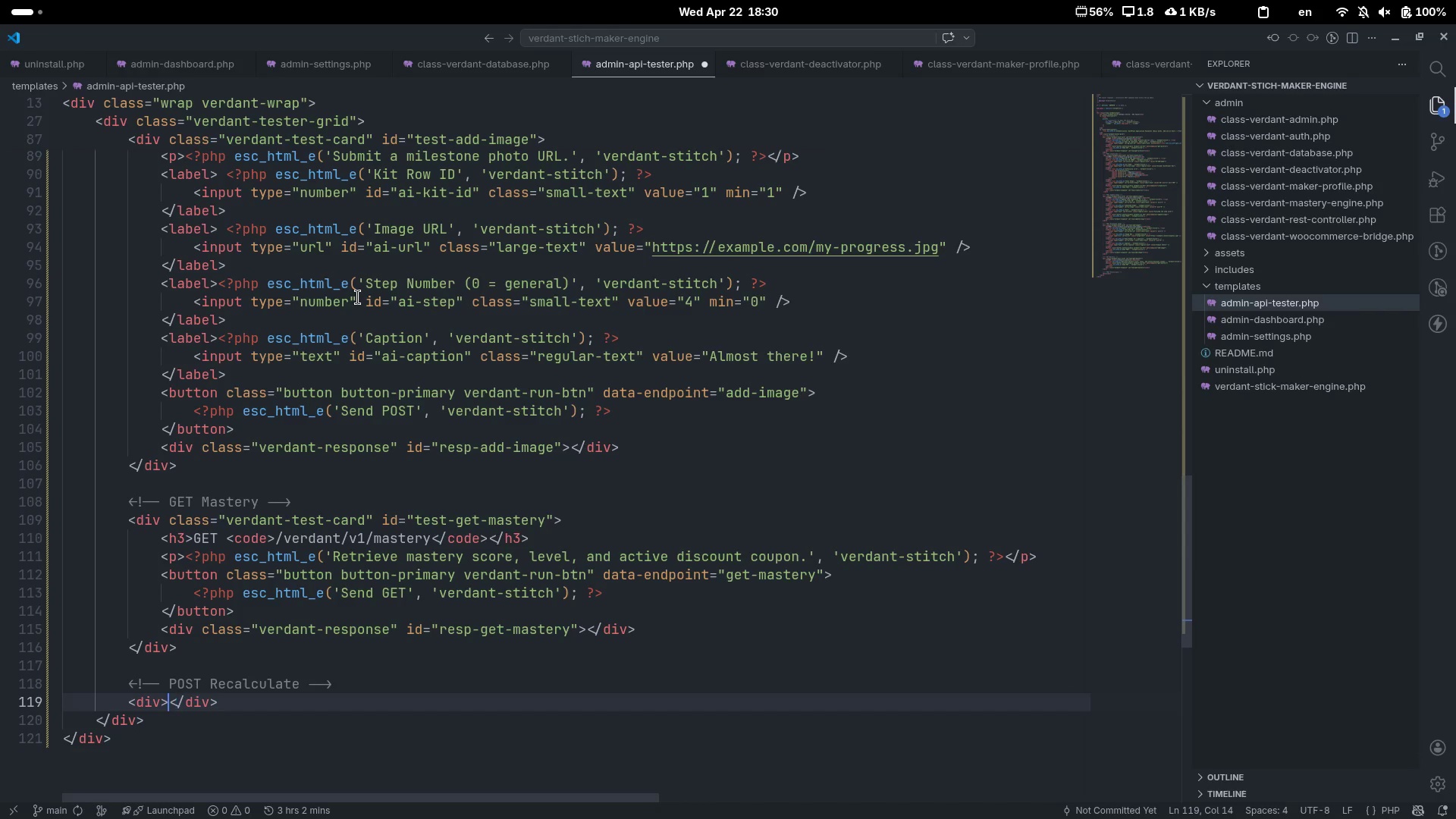 
key(Enter)
 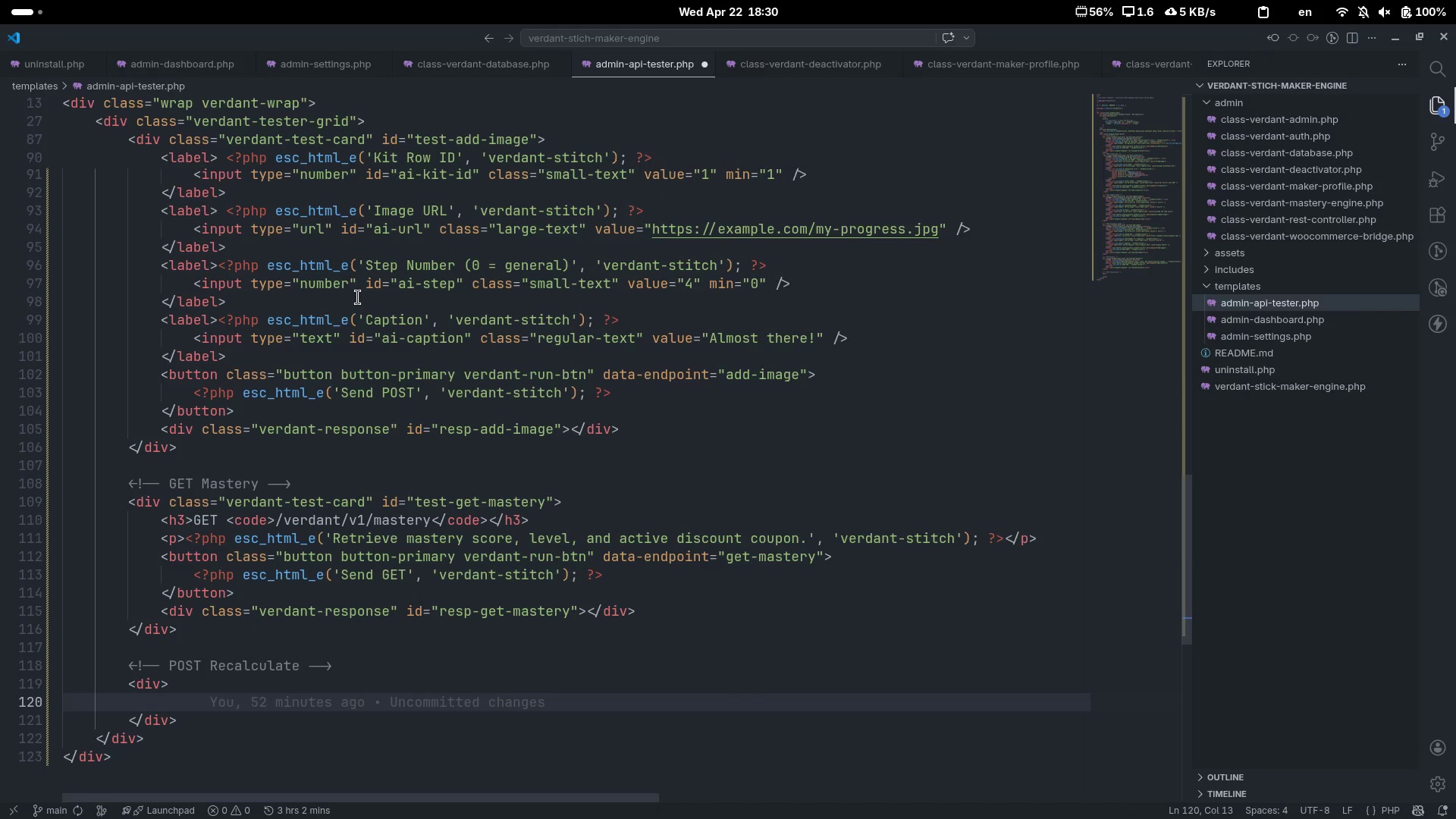 
key(ArrowUp)
 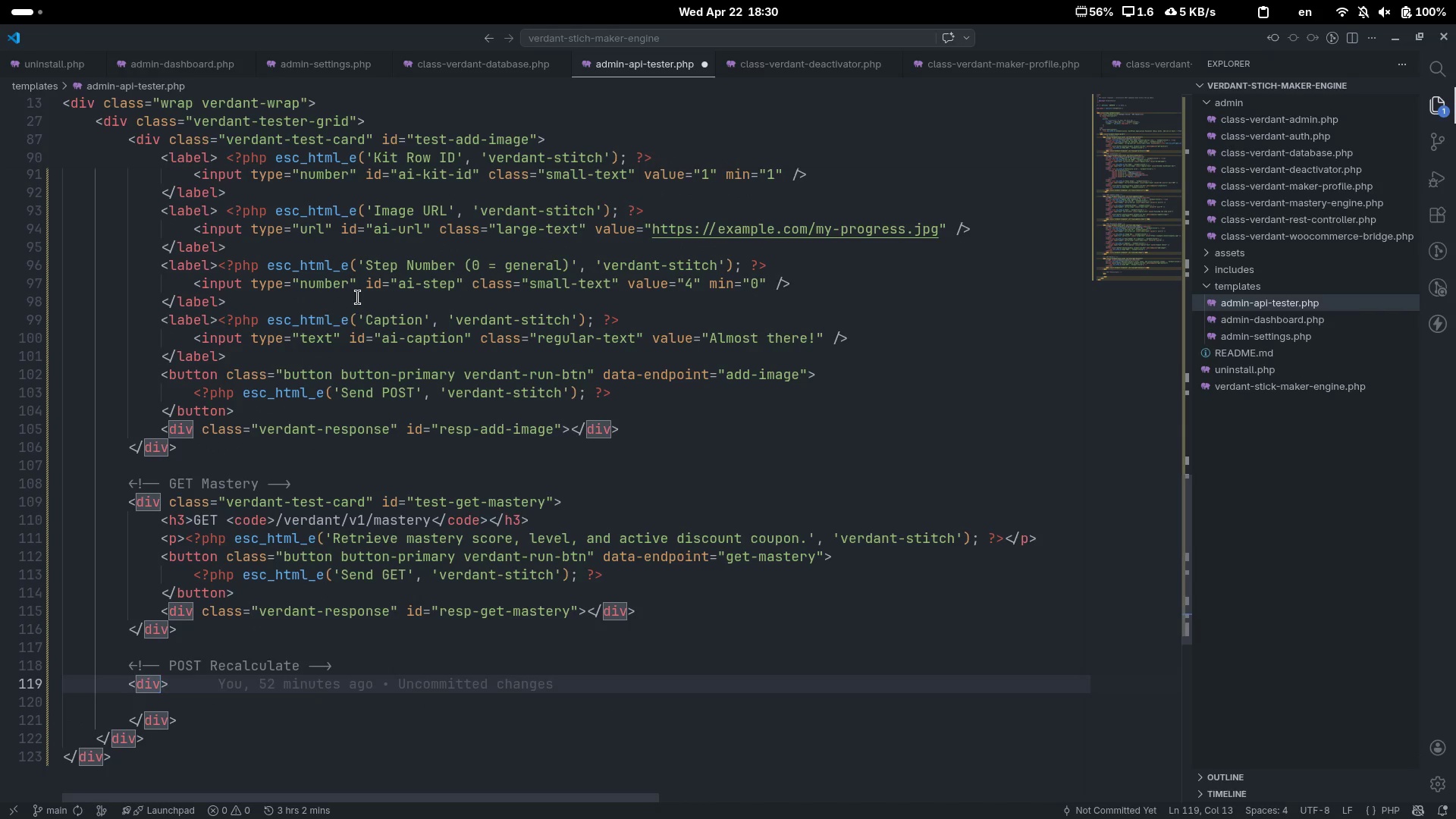 
type( class="")
 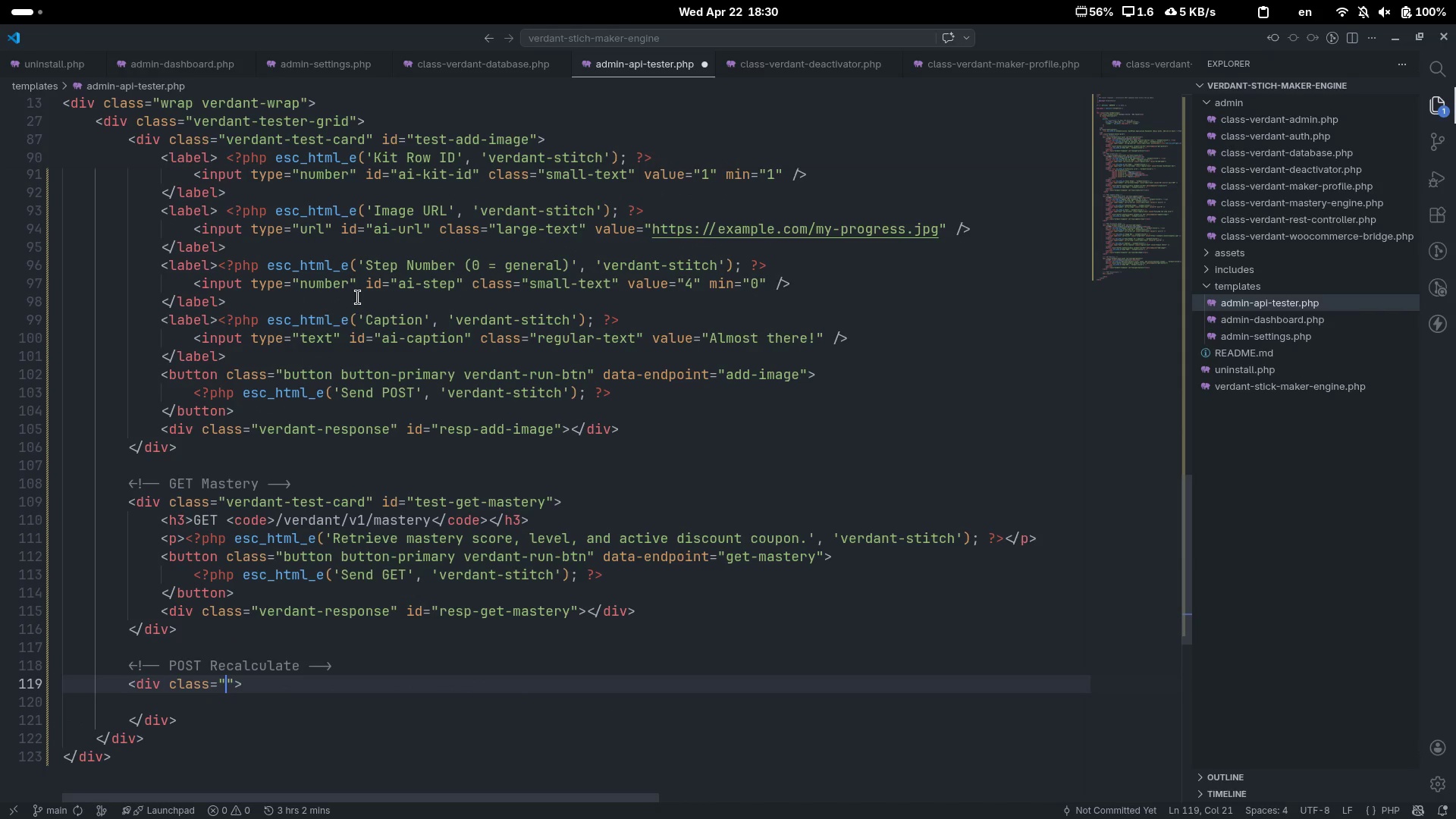 
 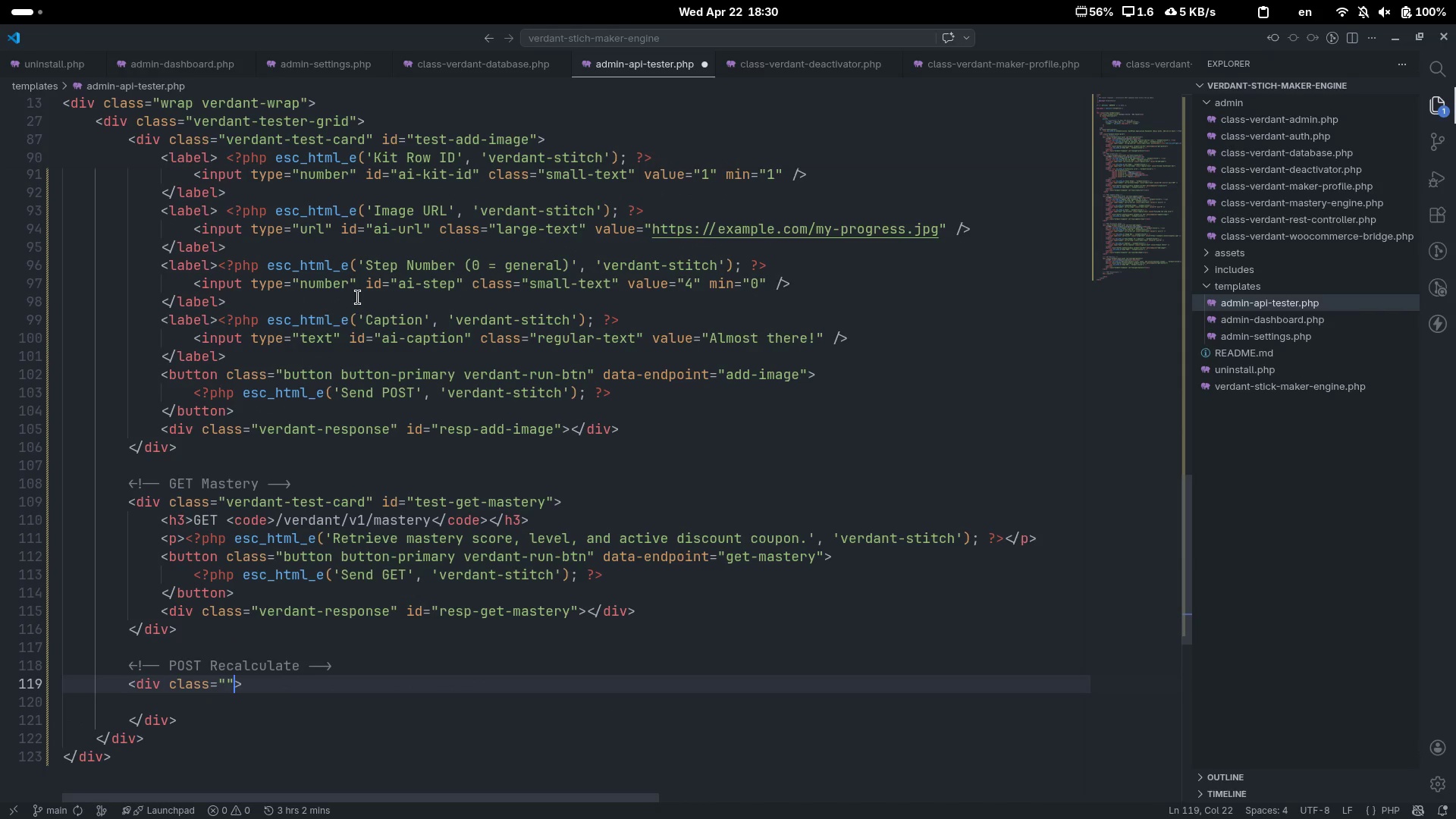 
key(ArrowLeft)
 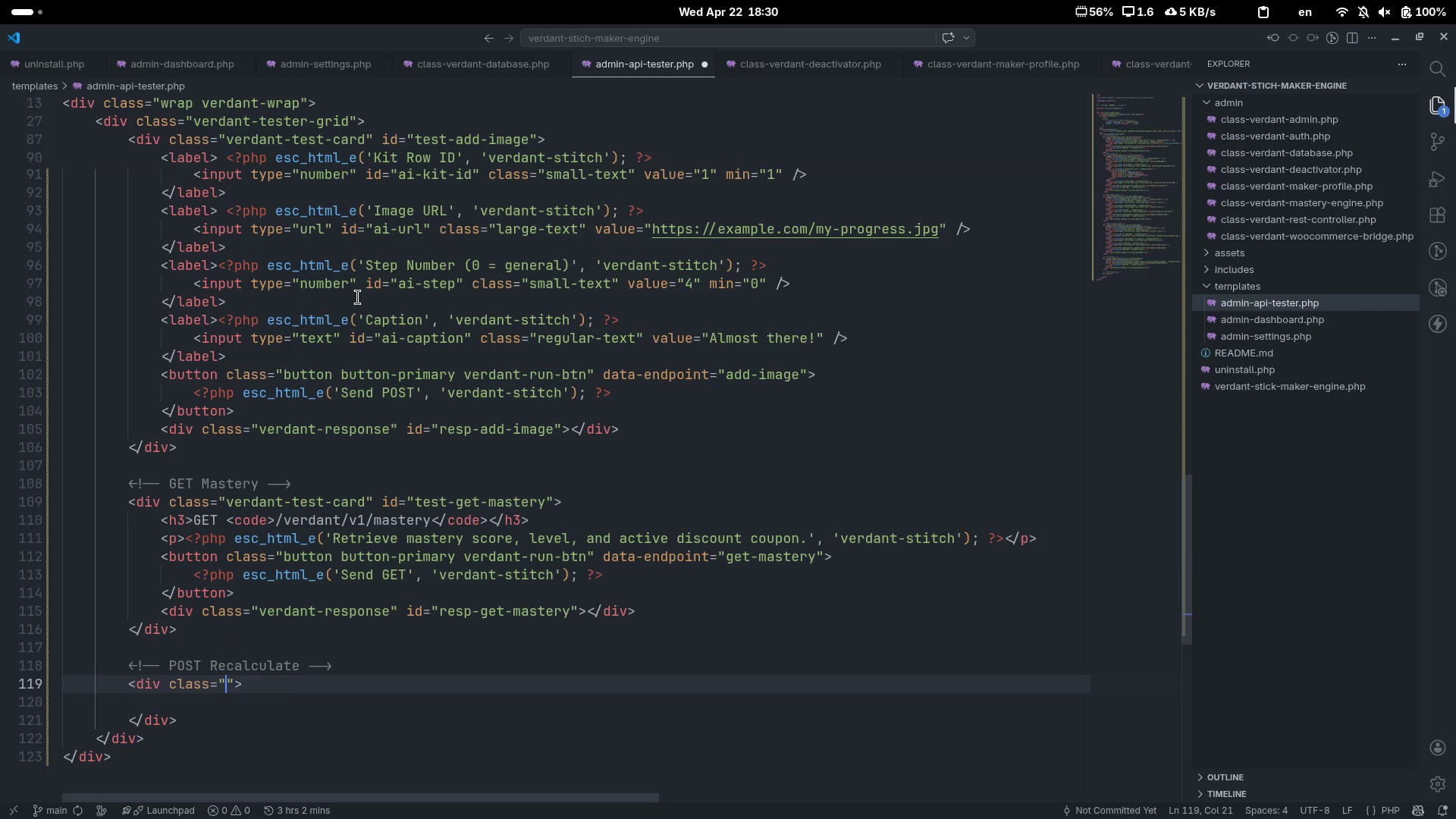 
type(verdant-test-card)
 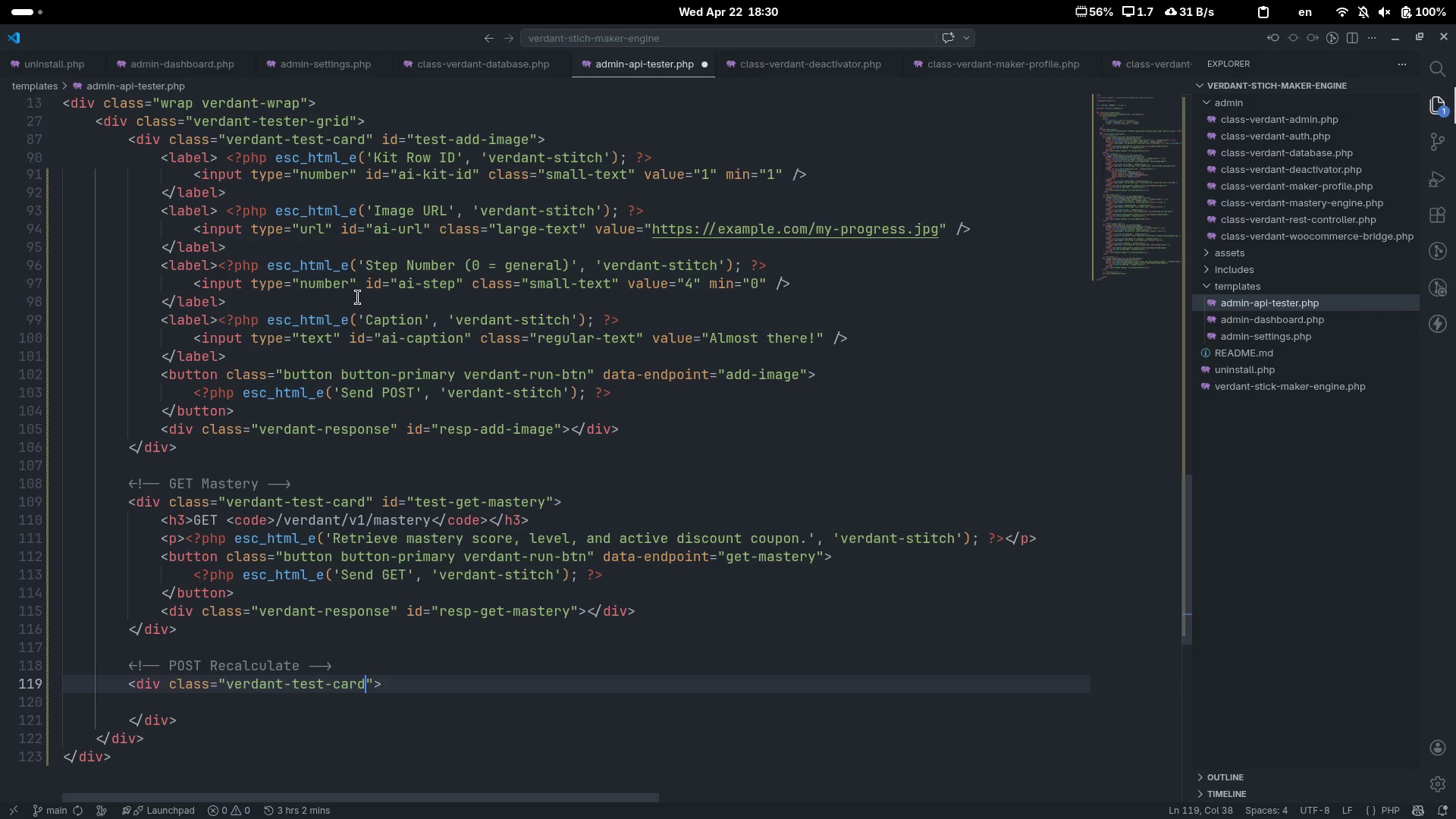 
key(ArrowRight)
 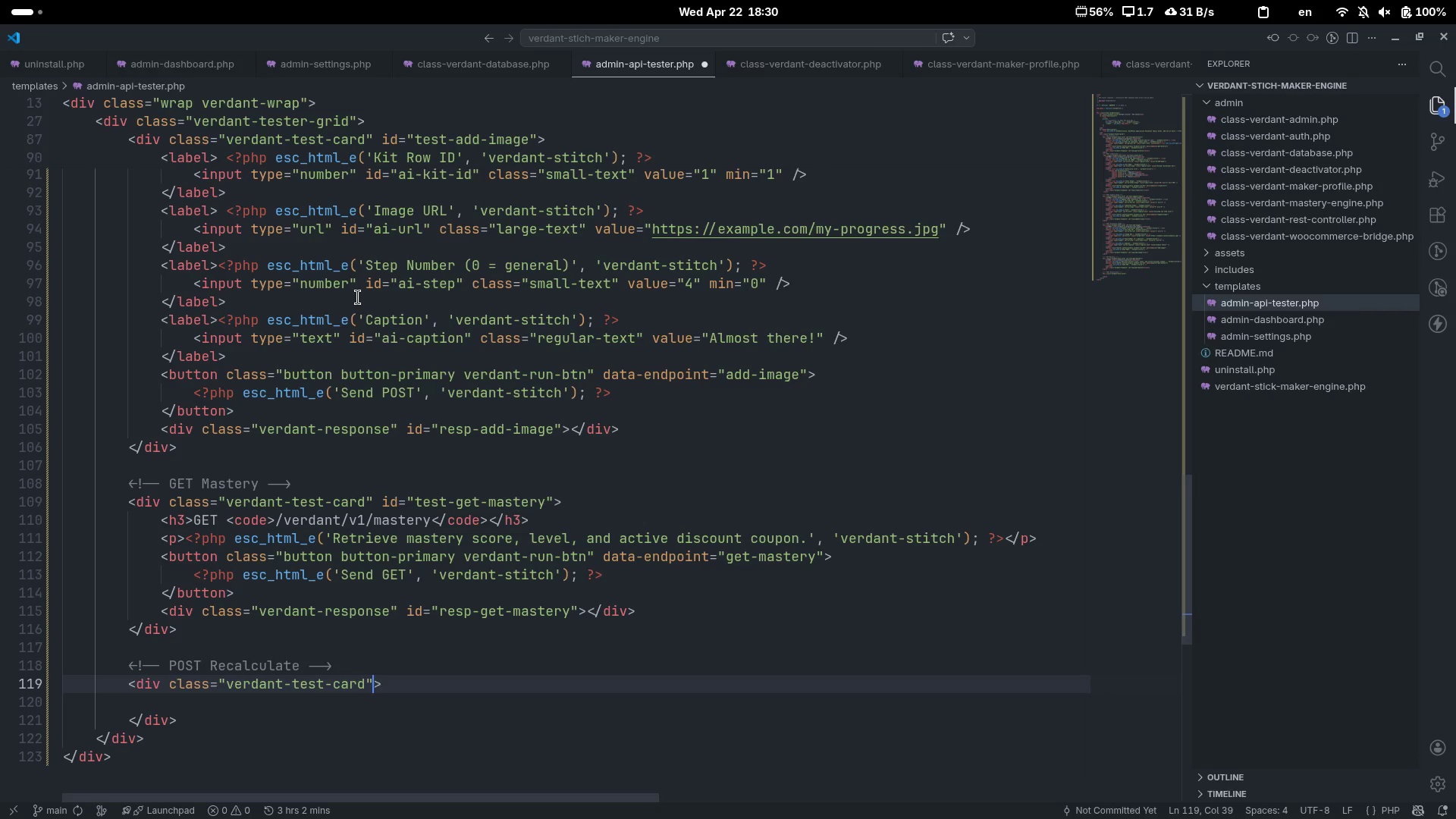 
type( id="")
 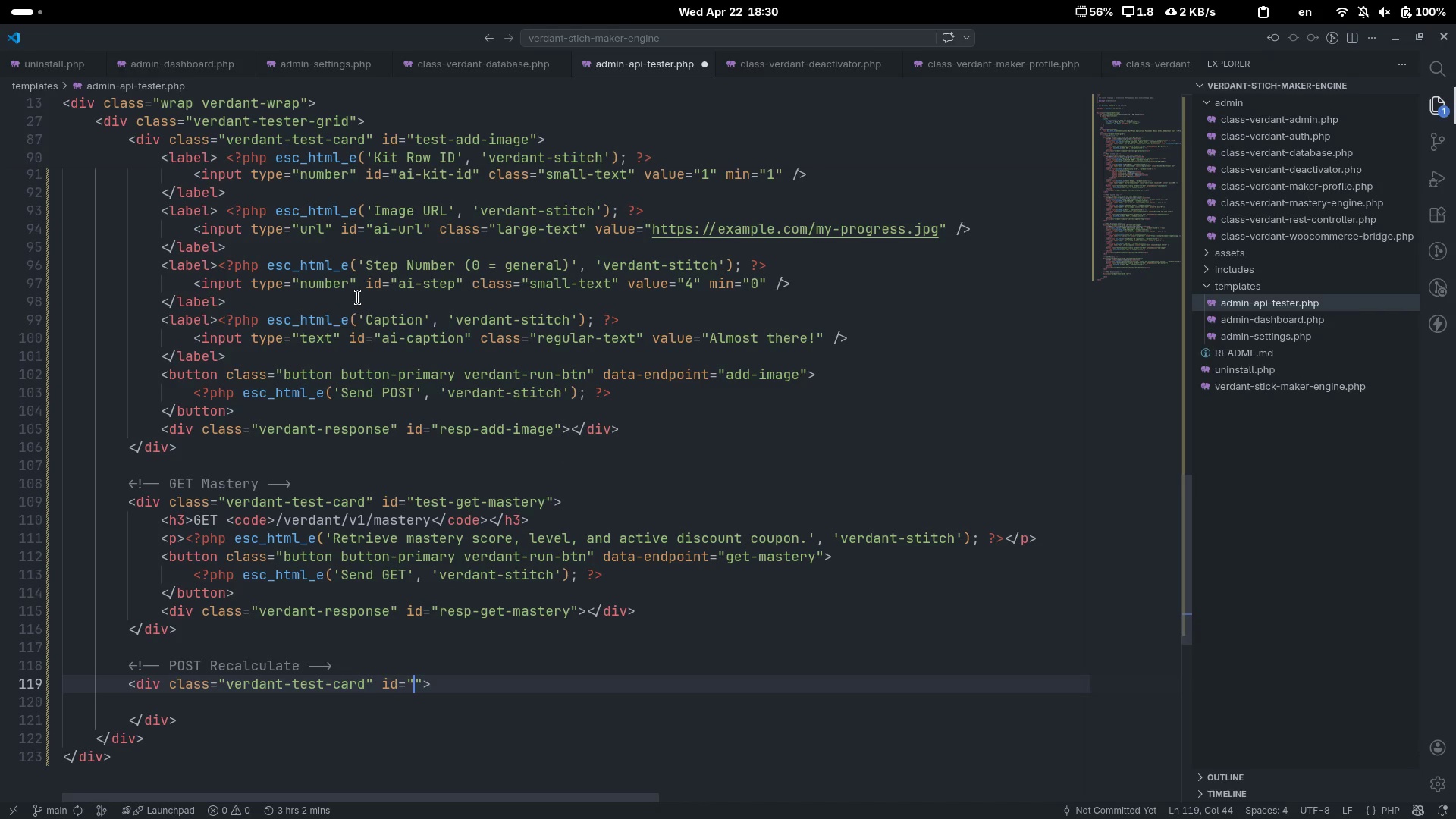 
 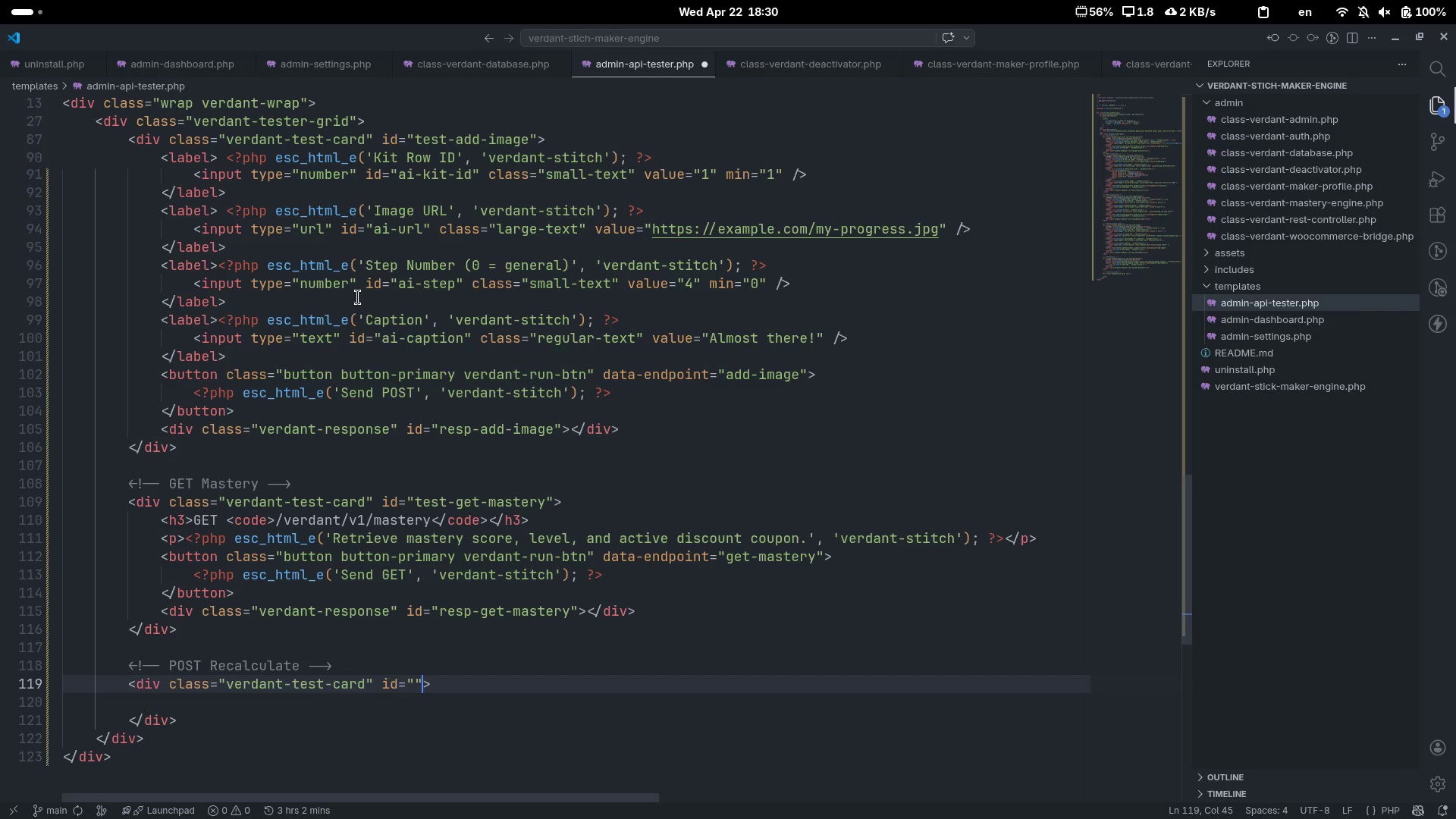 
key(ArrowLeft)
 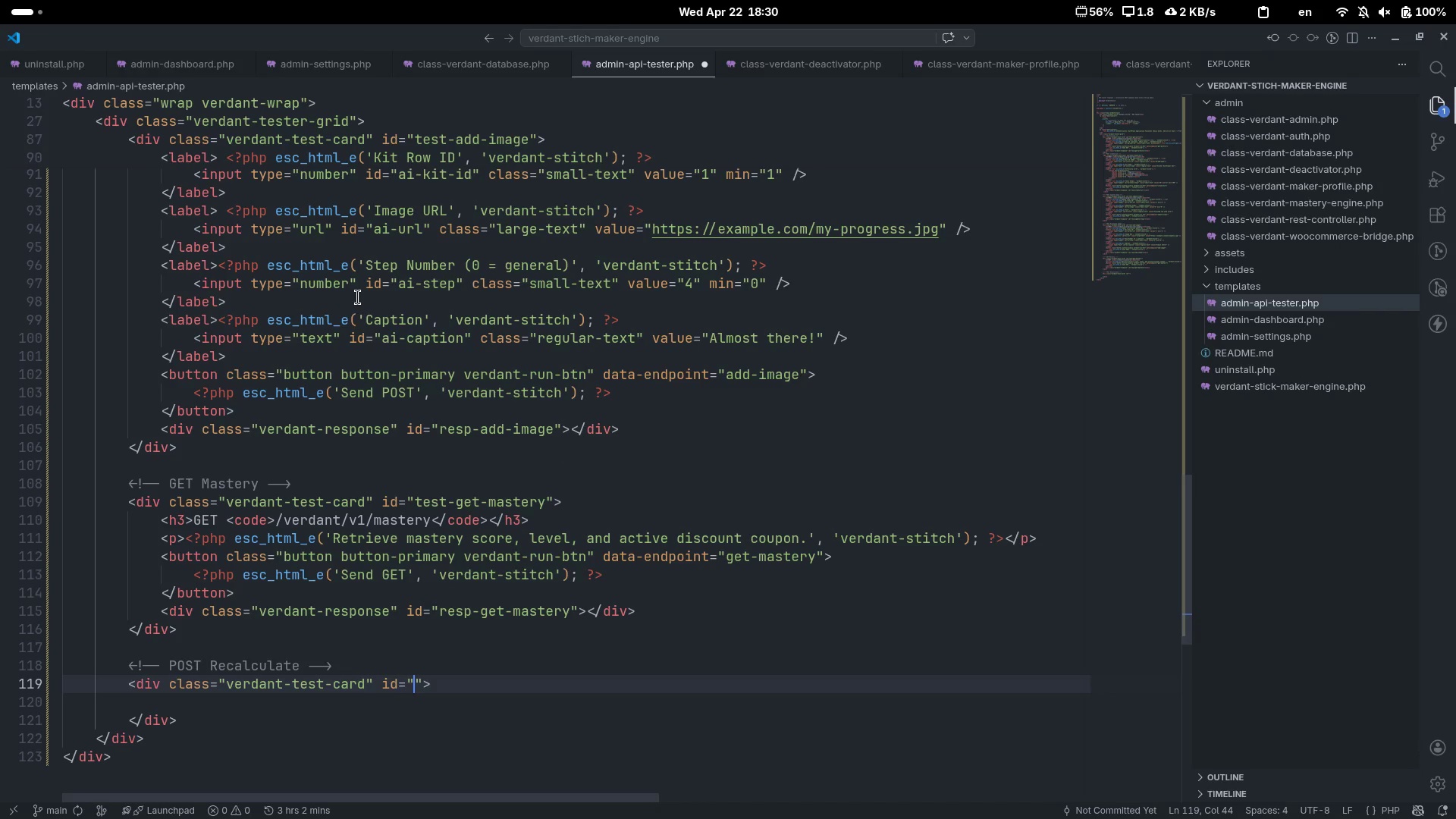 
type(test-recalculate)
 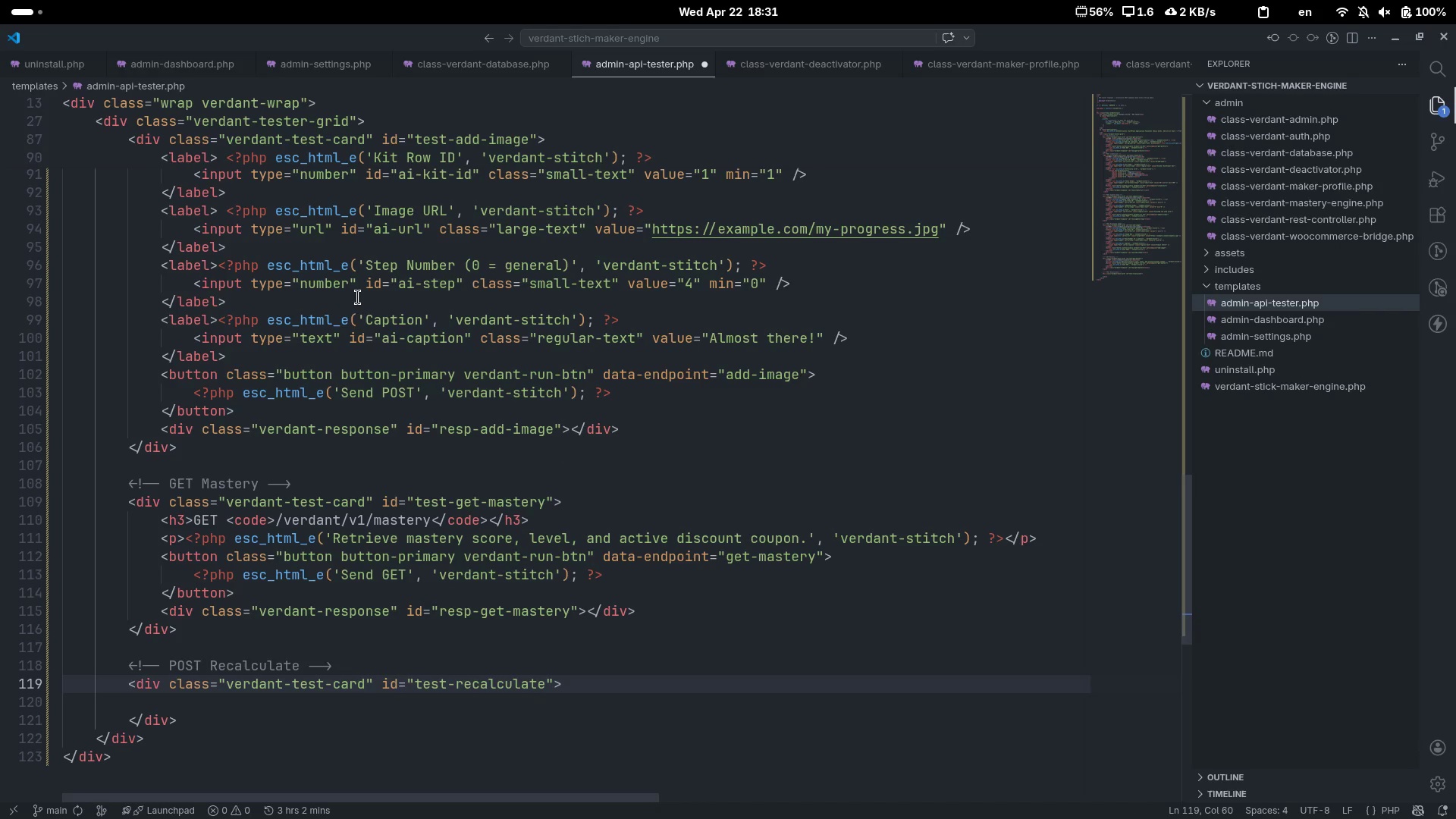 
key(ArrowDown)
 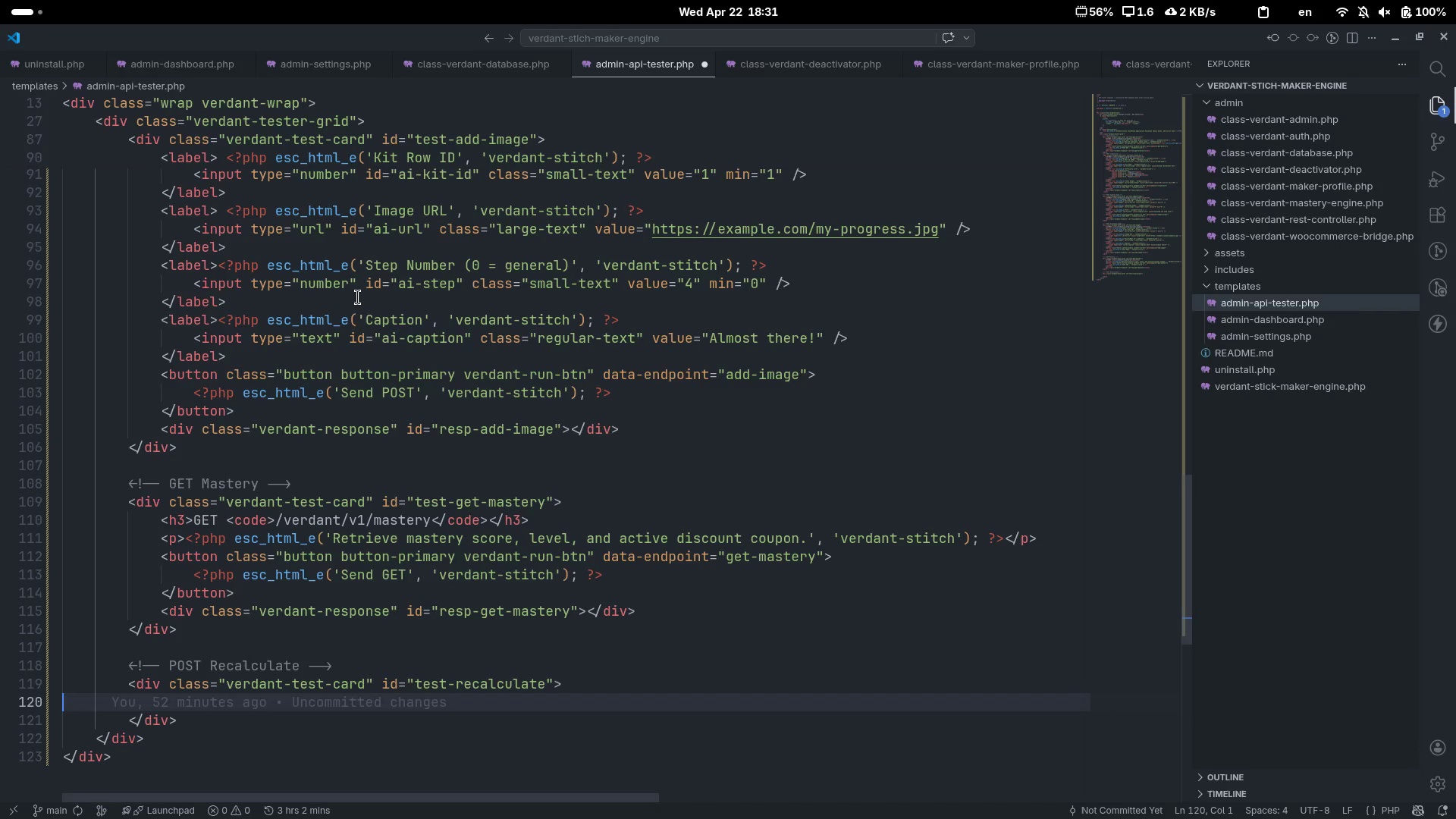 
key(Tab)
 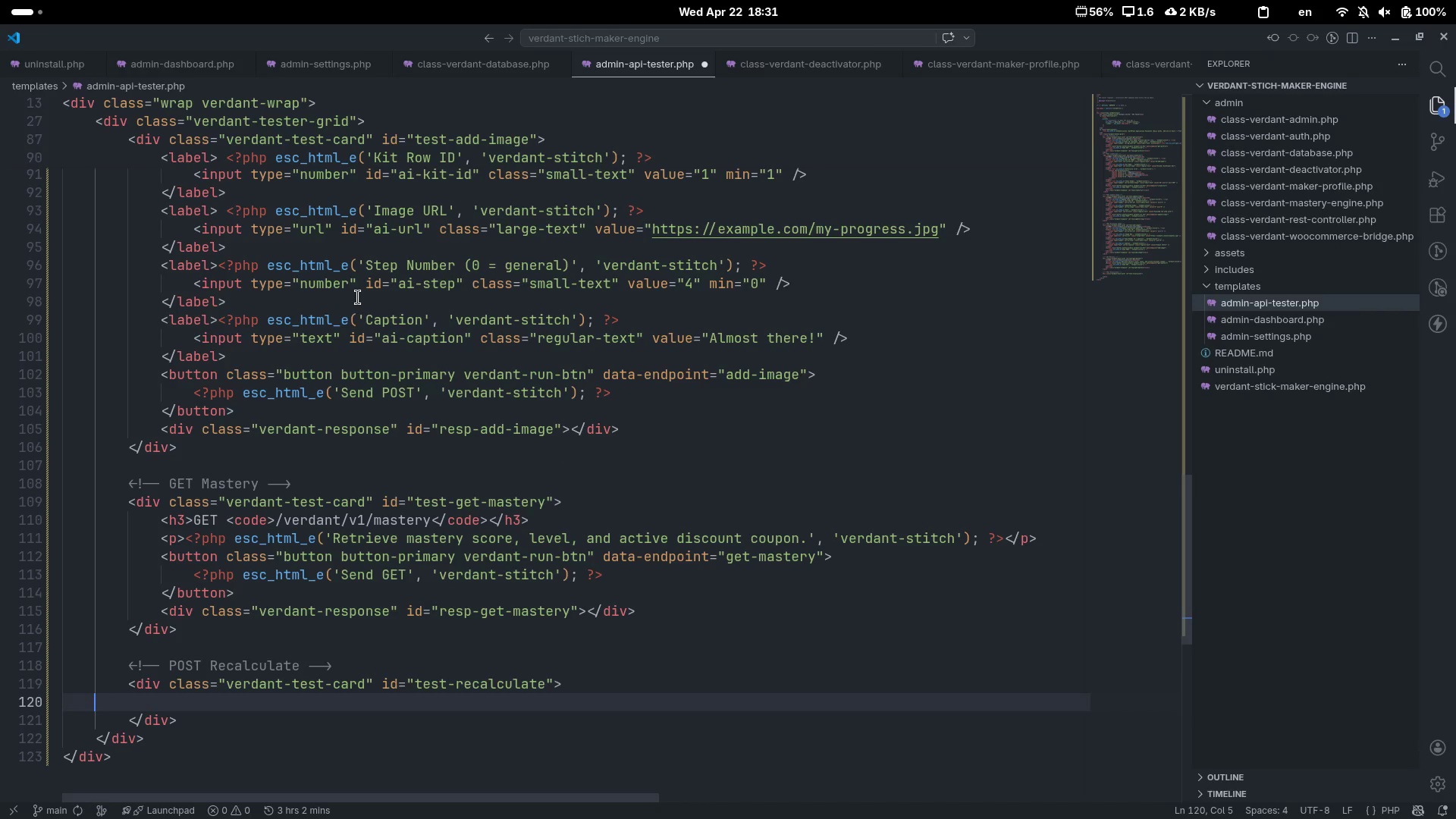 
key(Tab)
 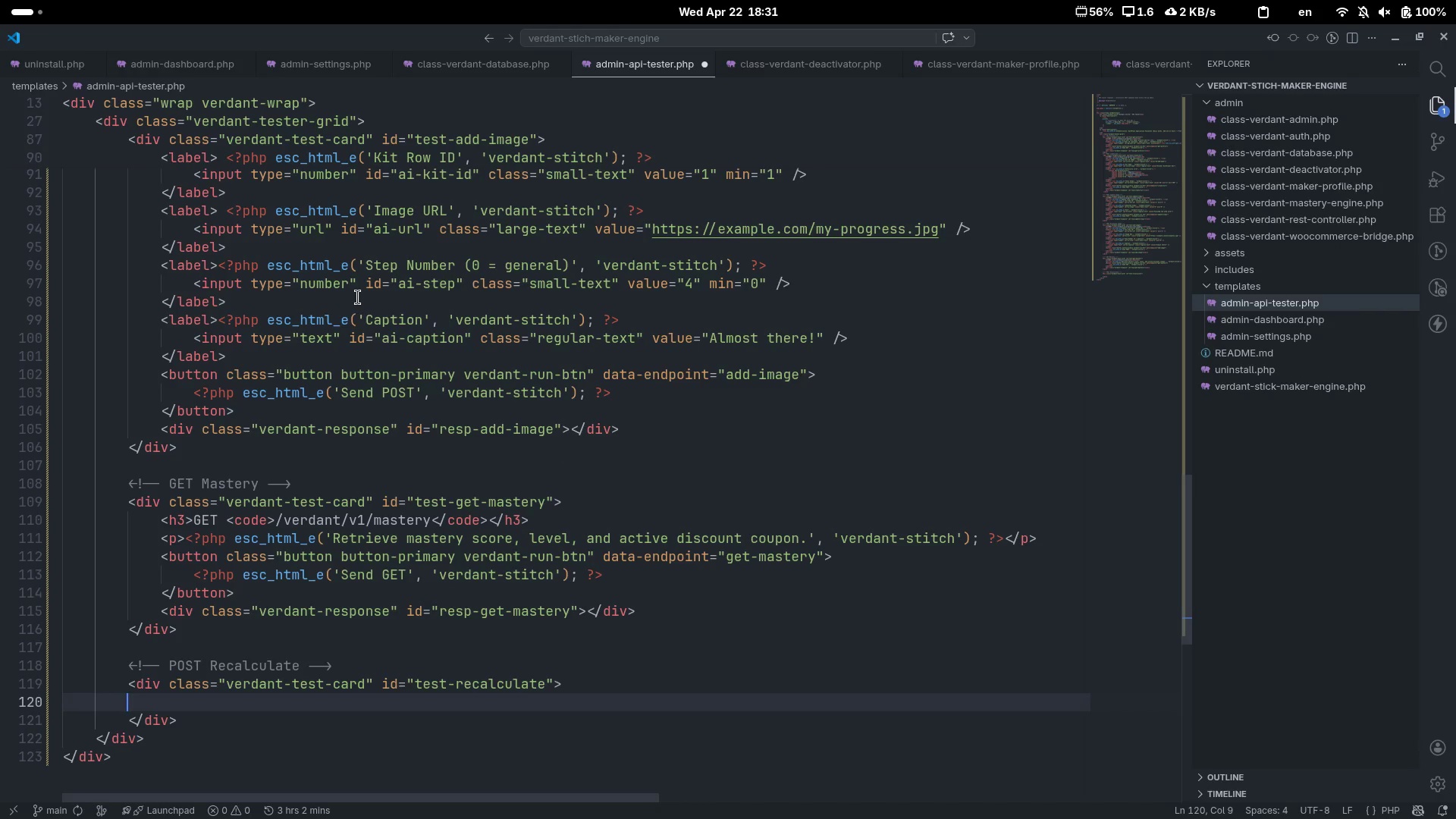 
key(Tab)
 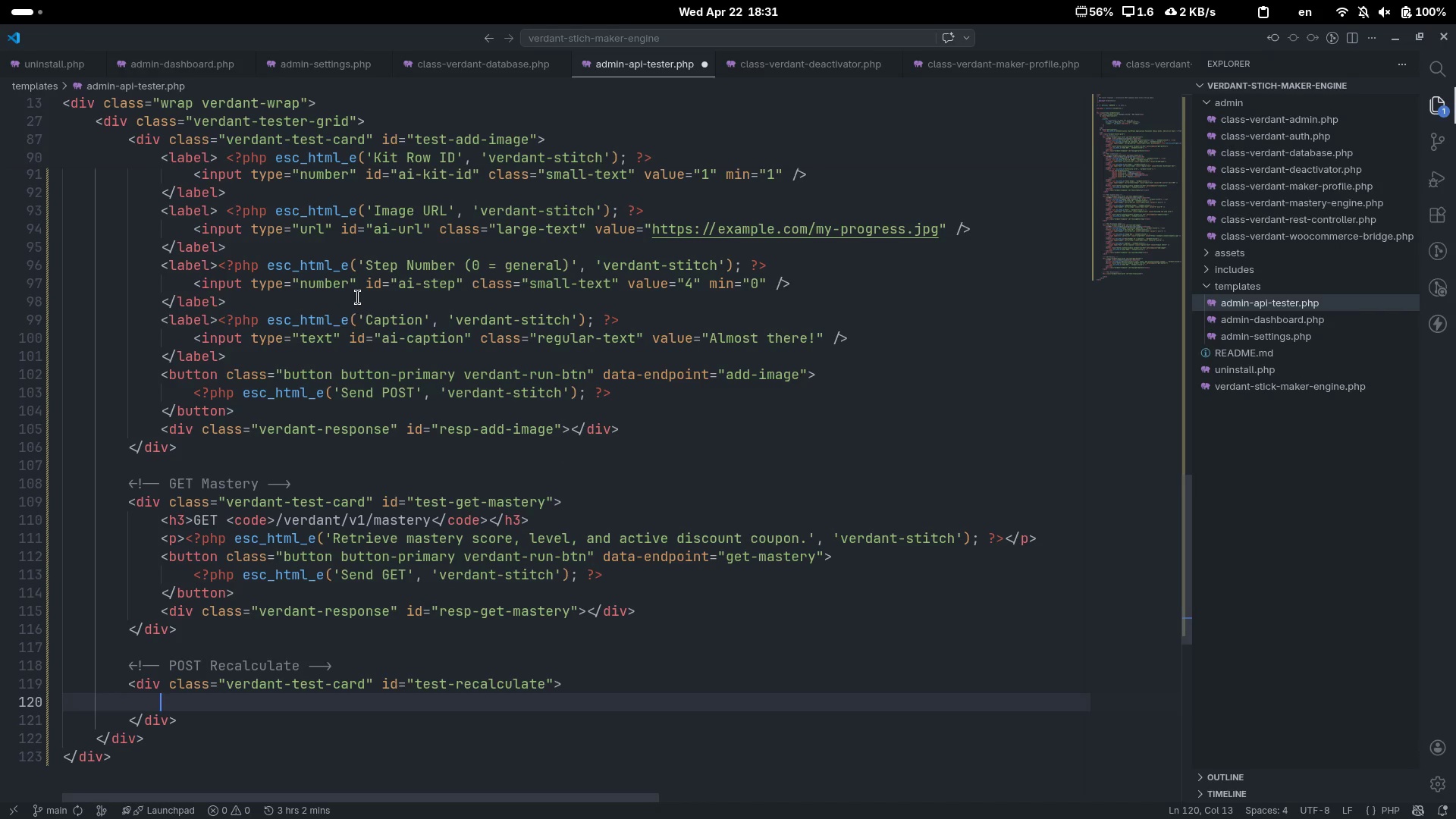 
key(Shift+Comma)
 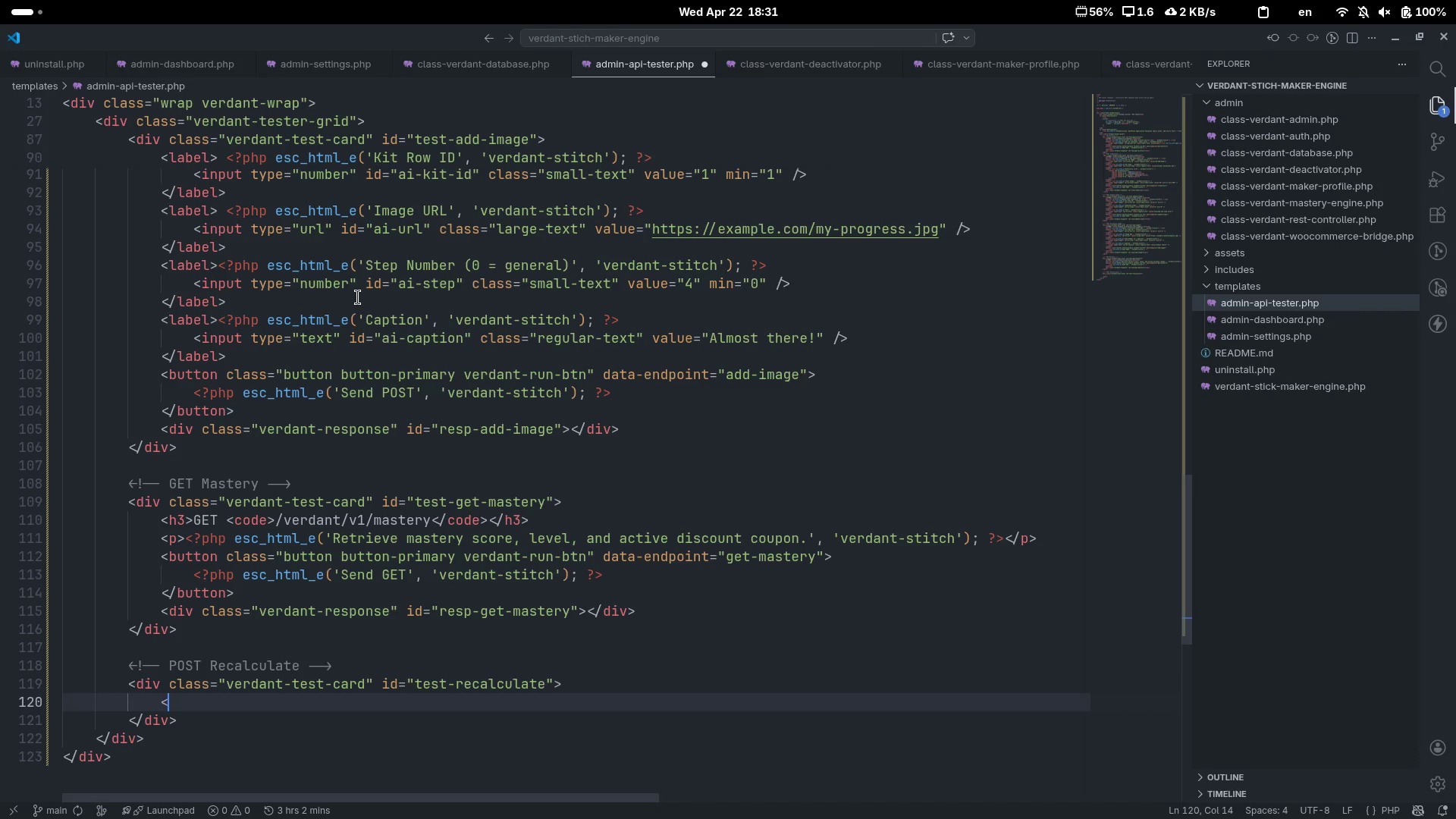 
key(Shift+Period)
 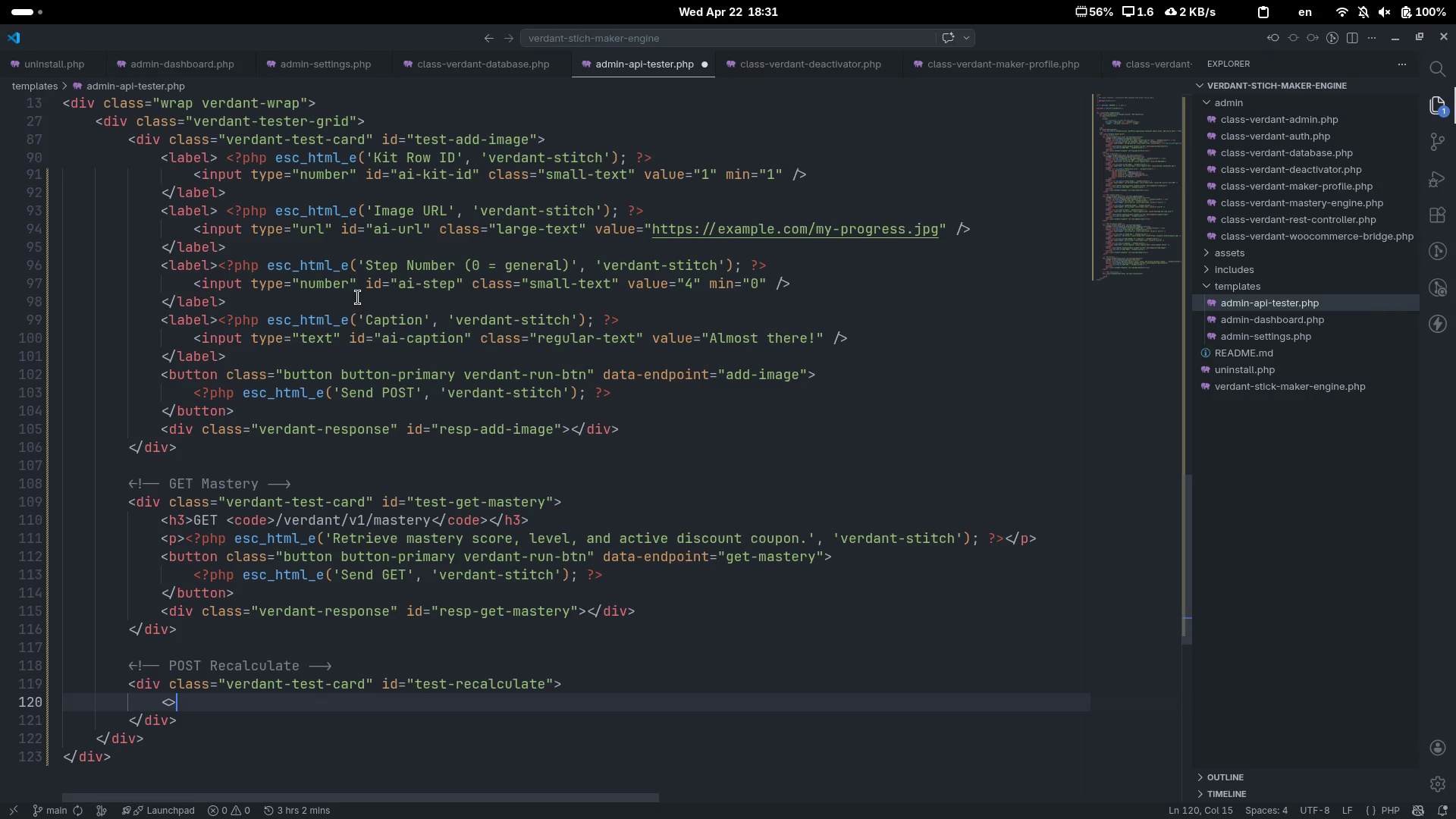 
key(ArrowLeft)
 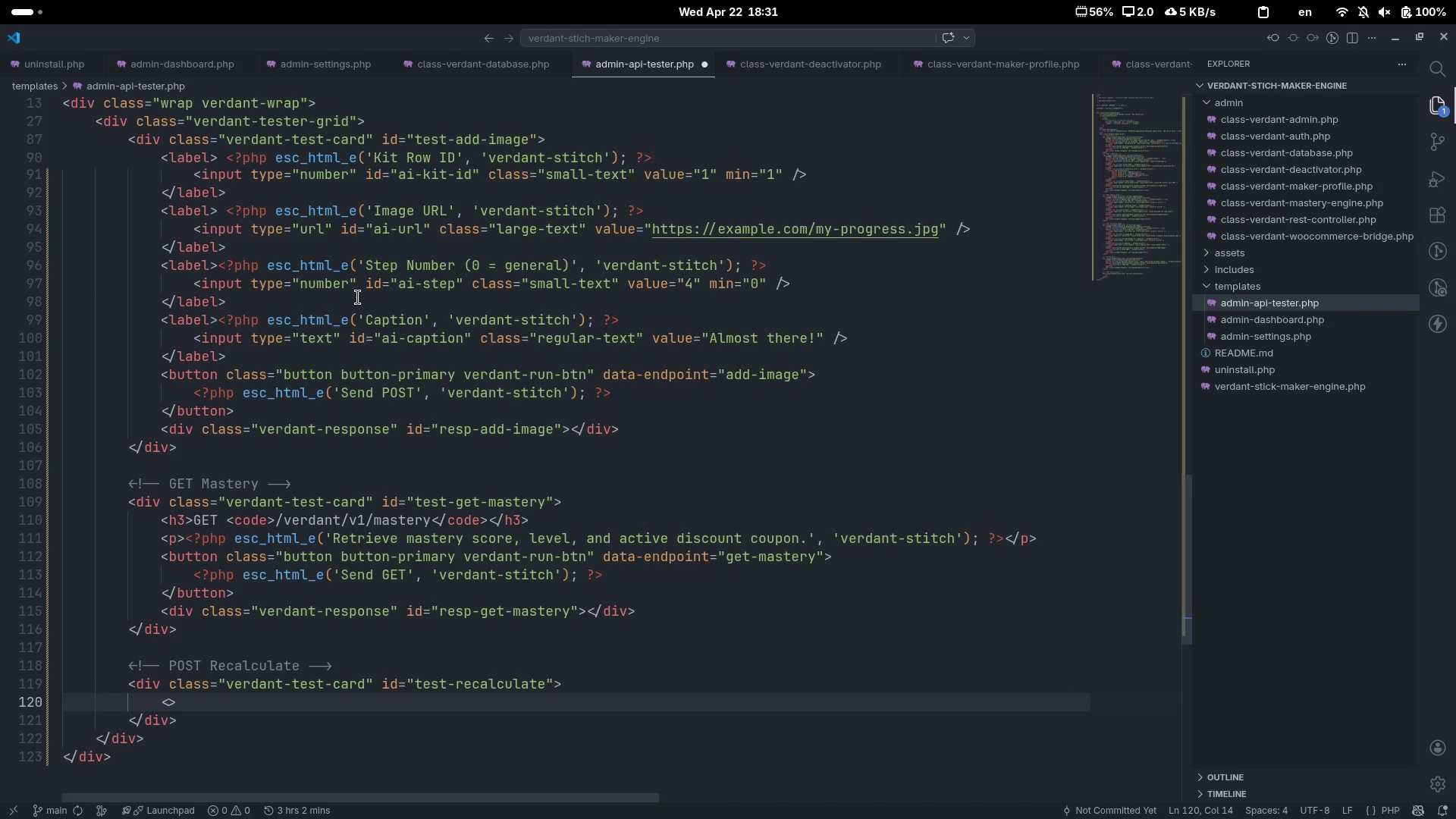 
type(h3)
 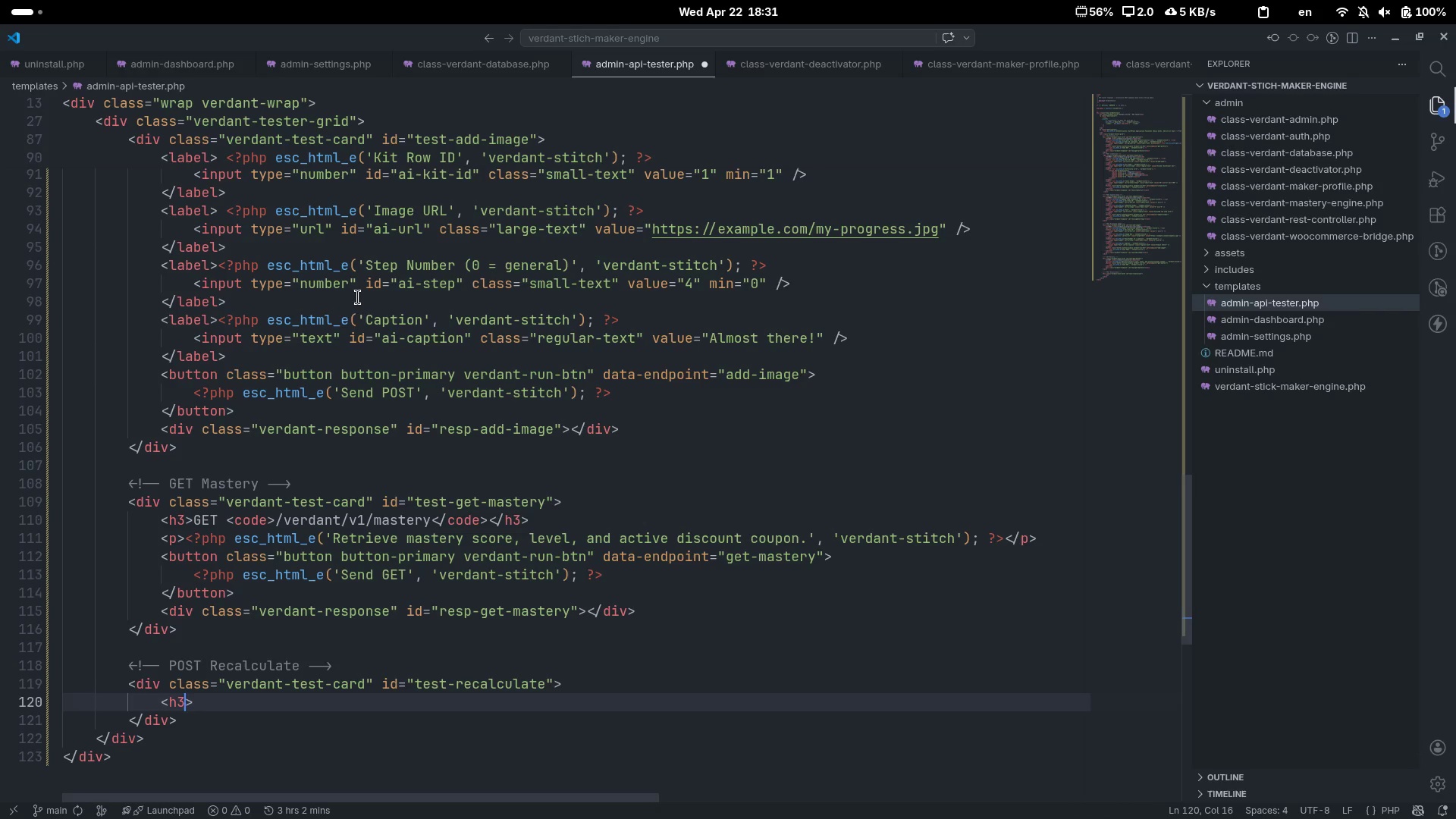 
key(ArrowRight)
 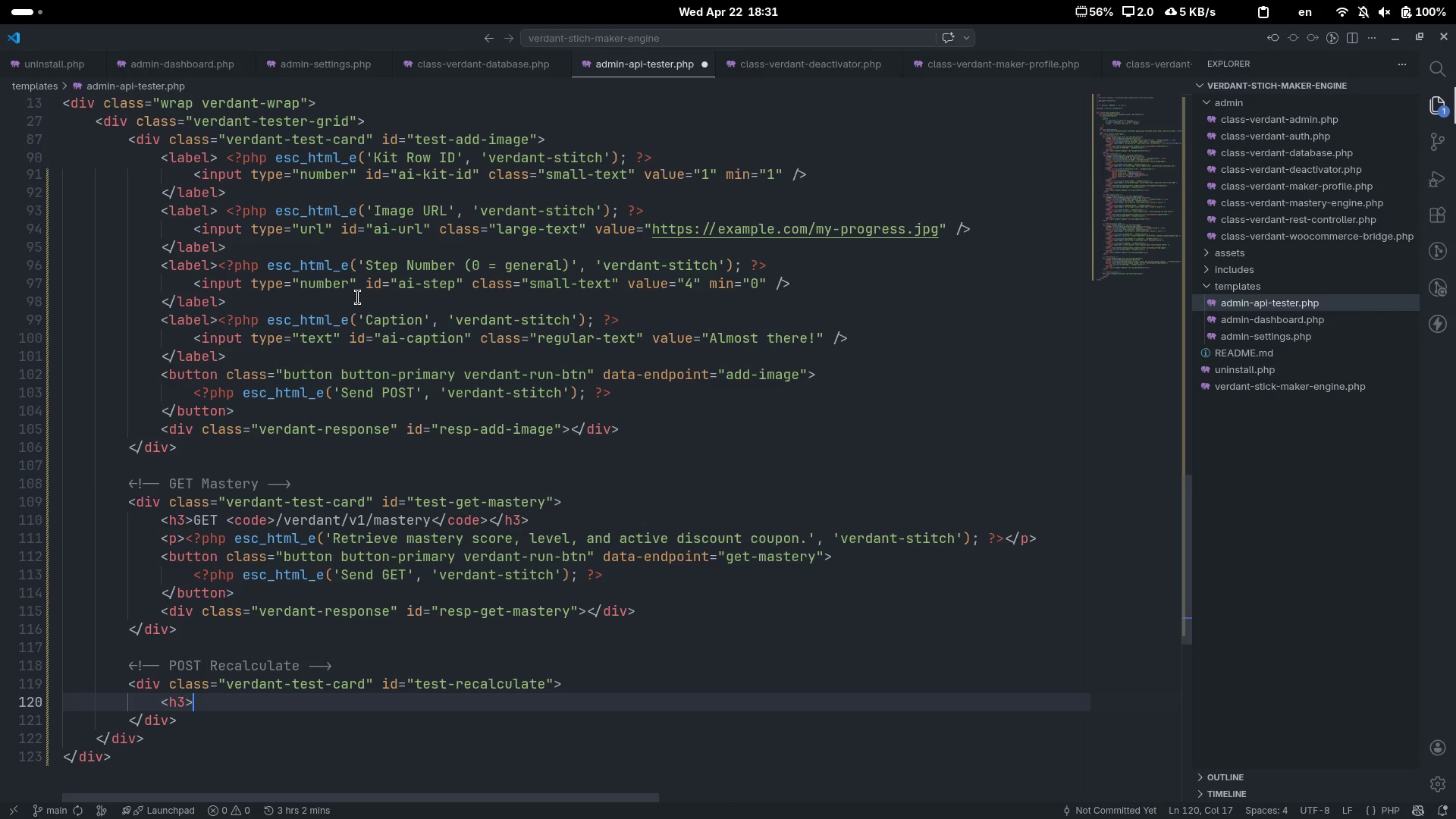 
key(Shift+Comma)
 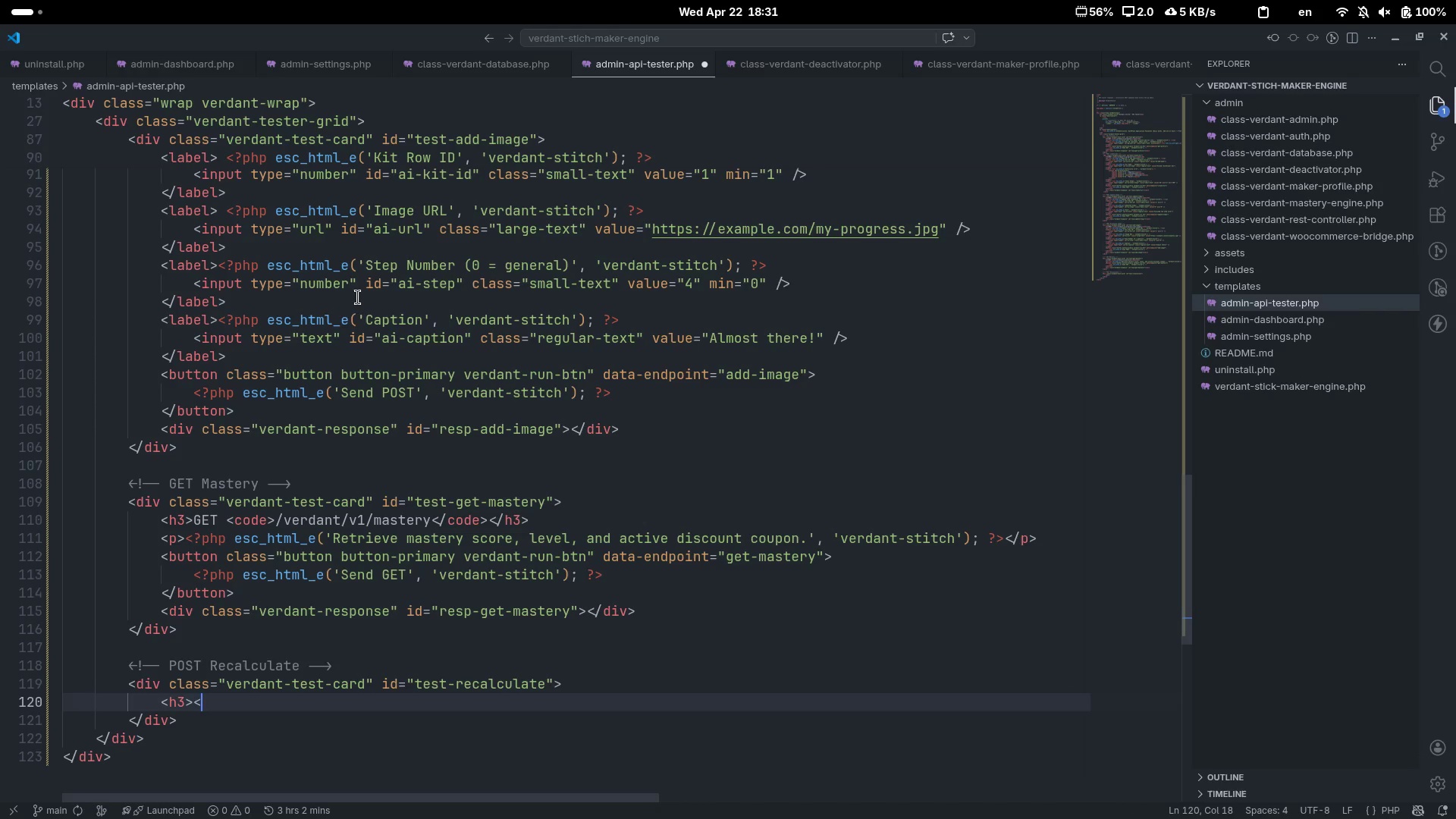 
key(Shift+Period)
 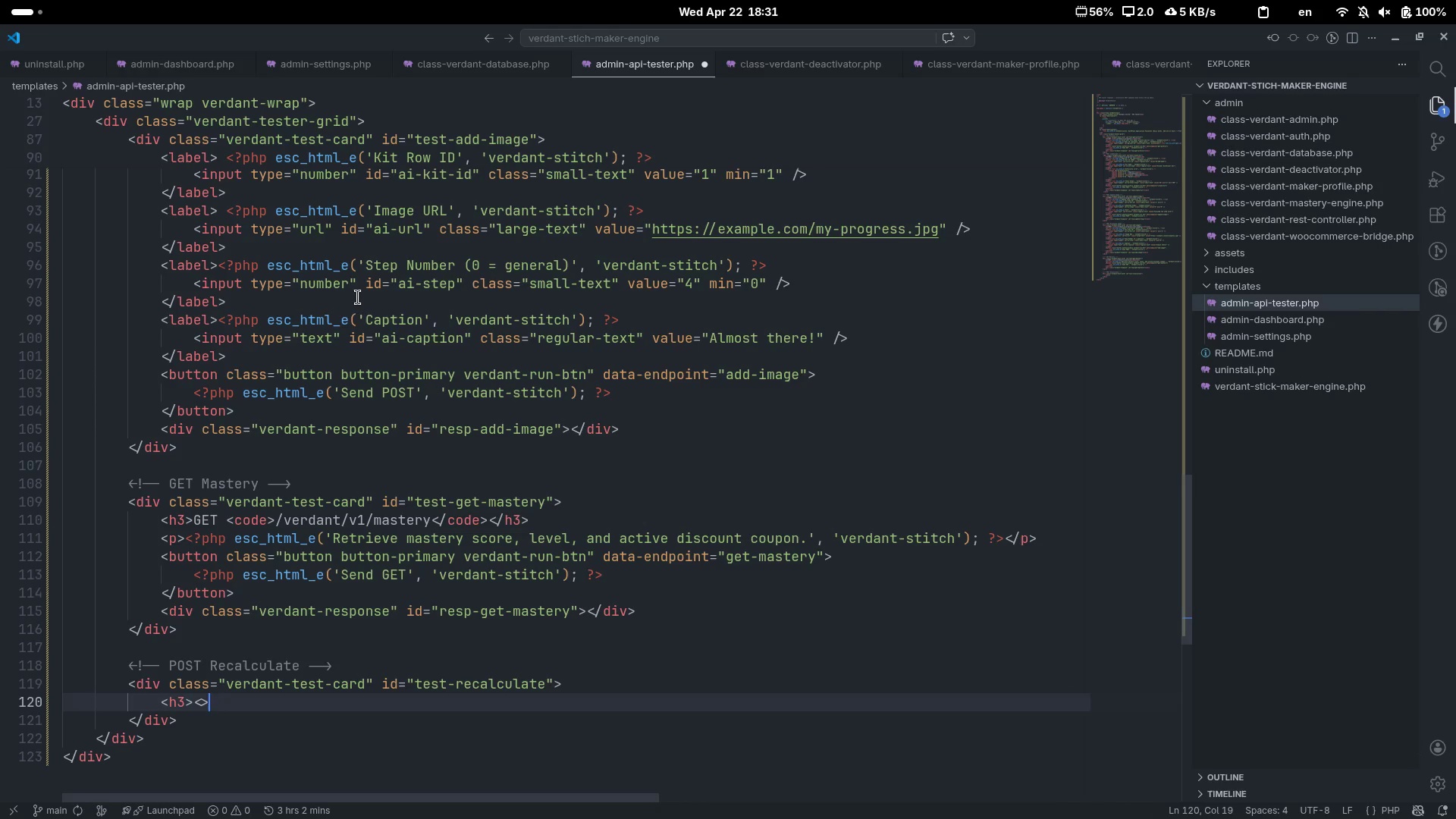 
key(ArrowLeft)
 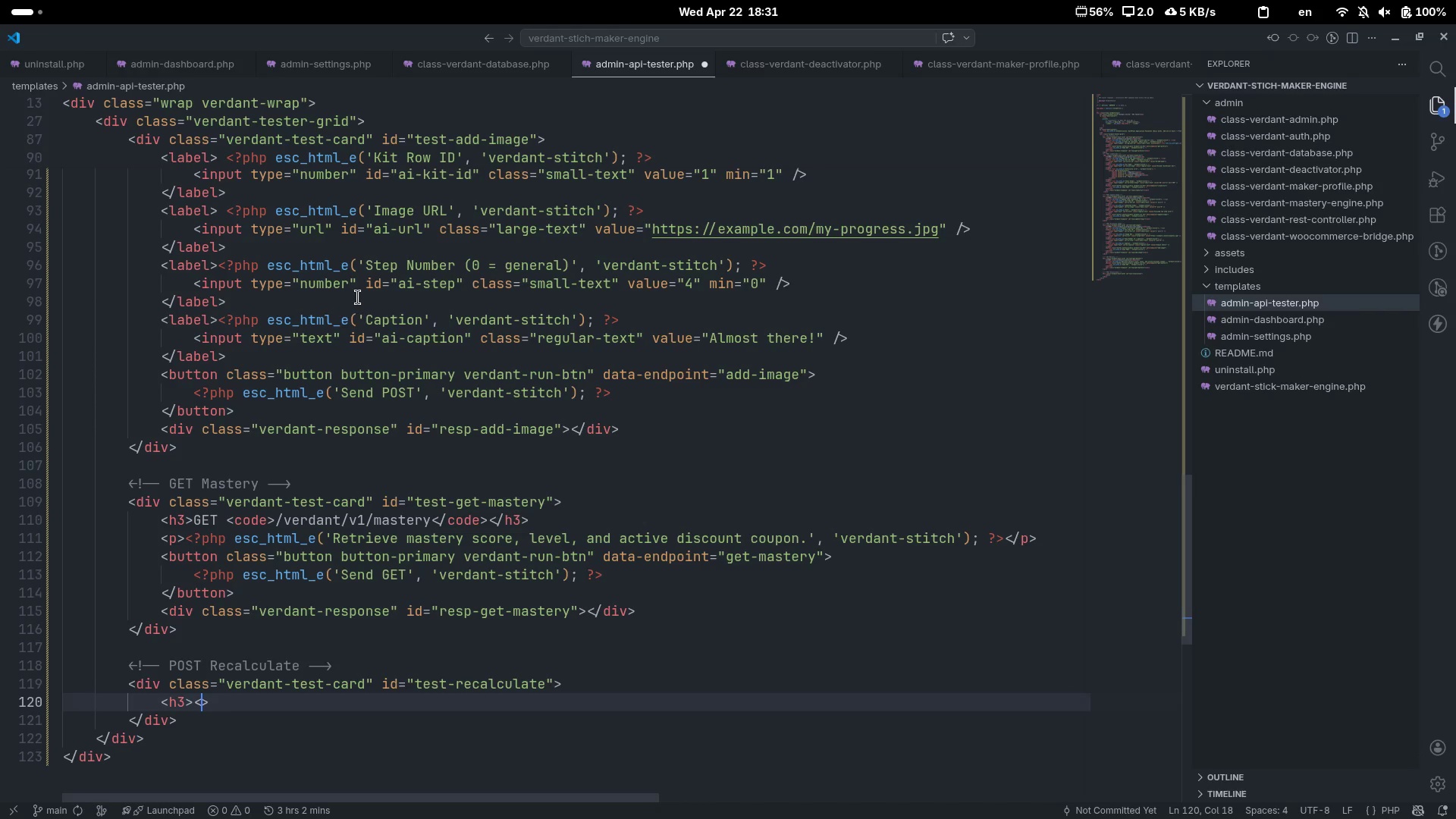 
type(/h3)
 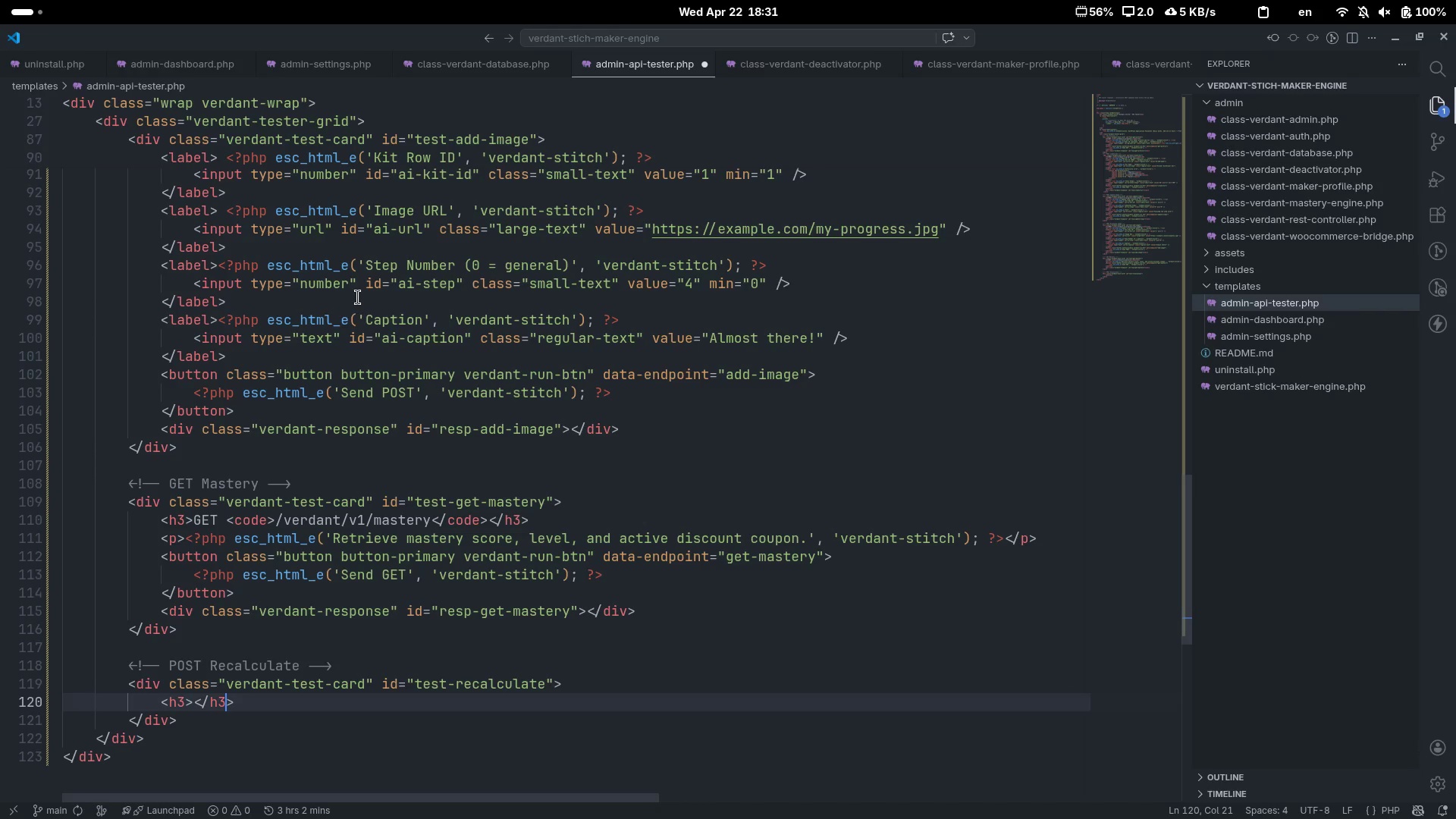 
key(ArrowLeft)
 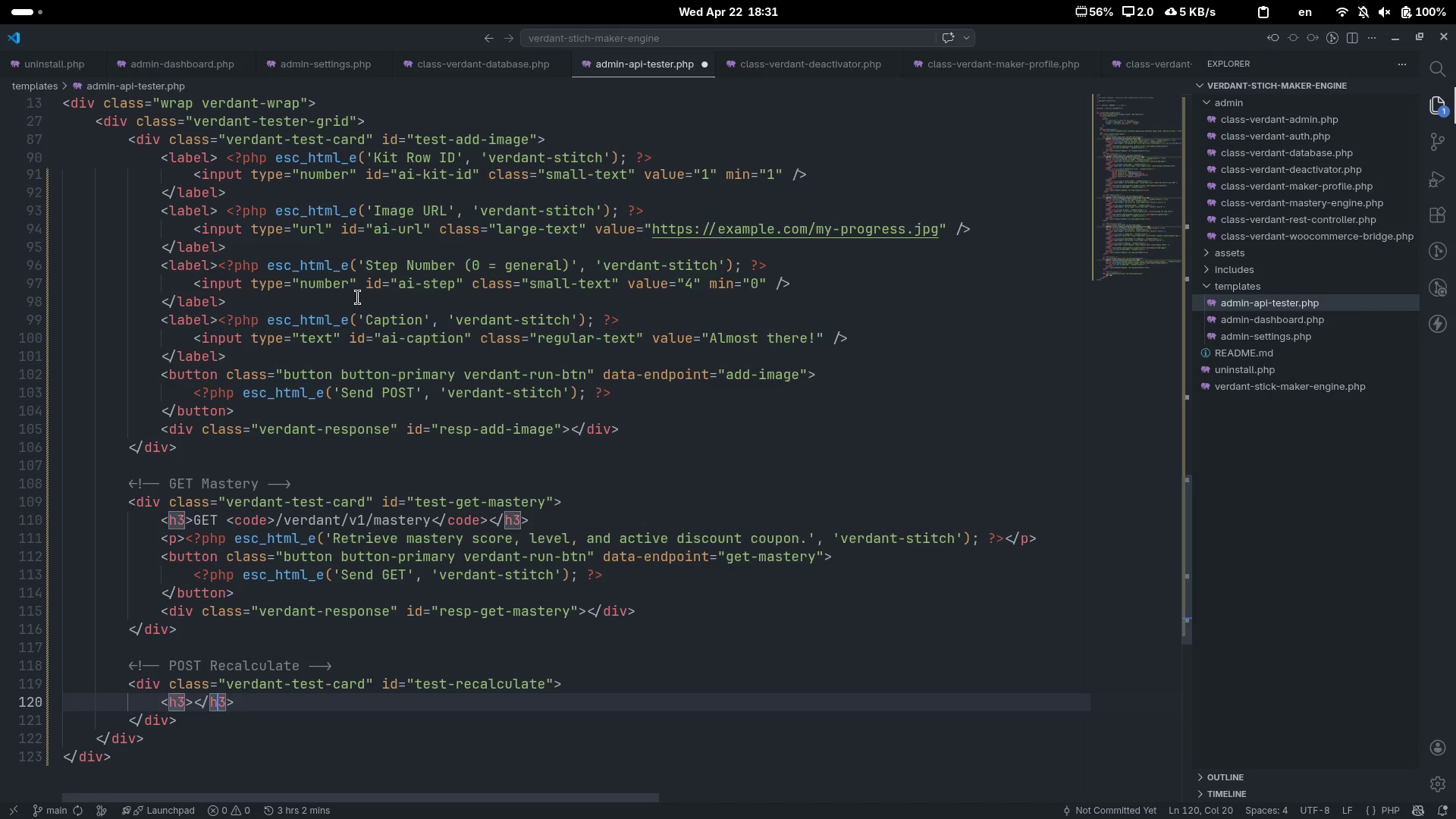 
key(ArrowLeft)
 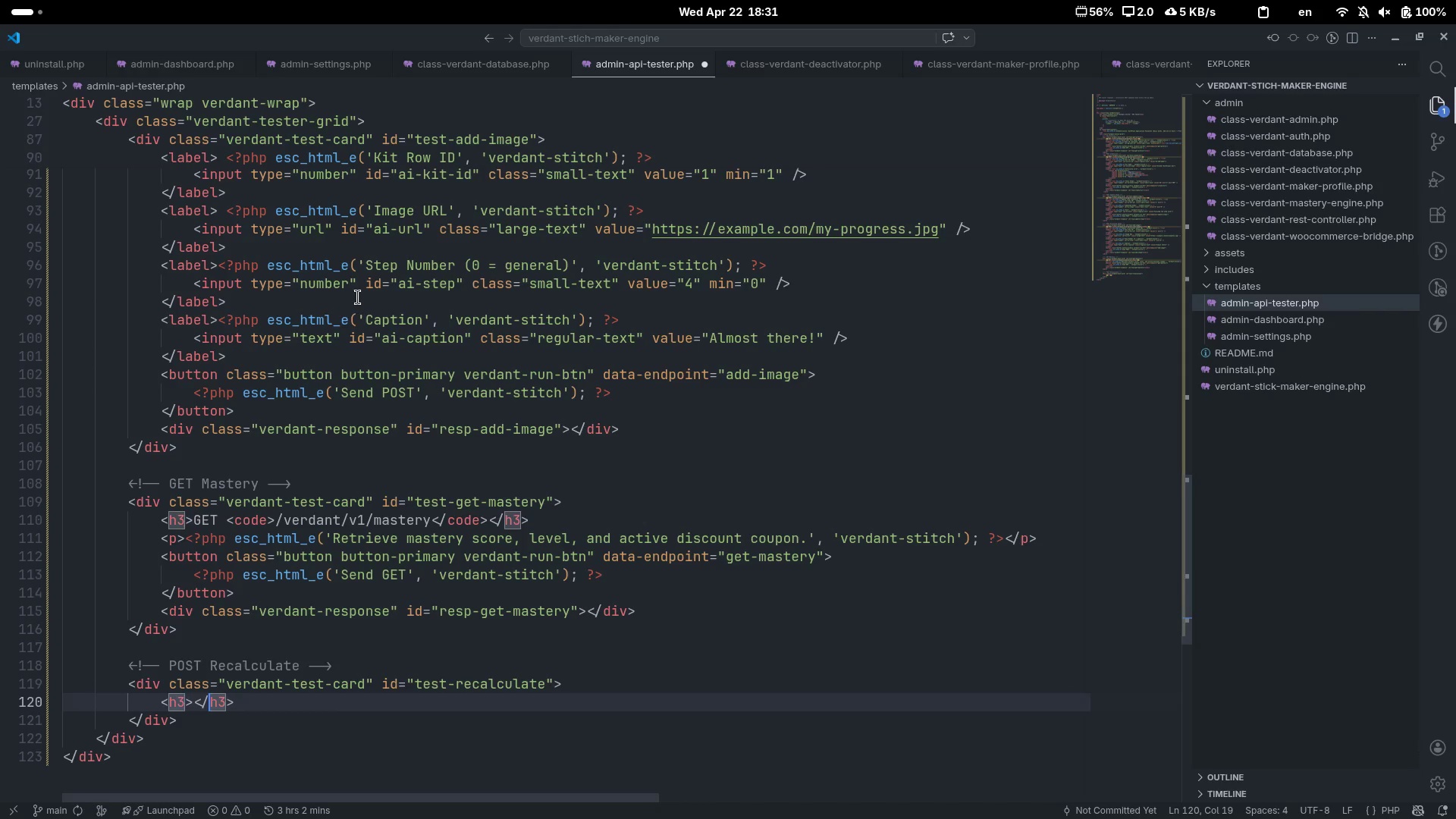 
key(ArrowLeft)
 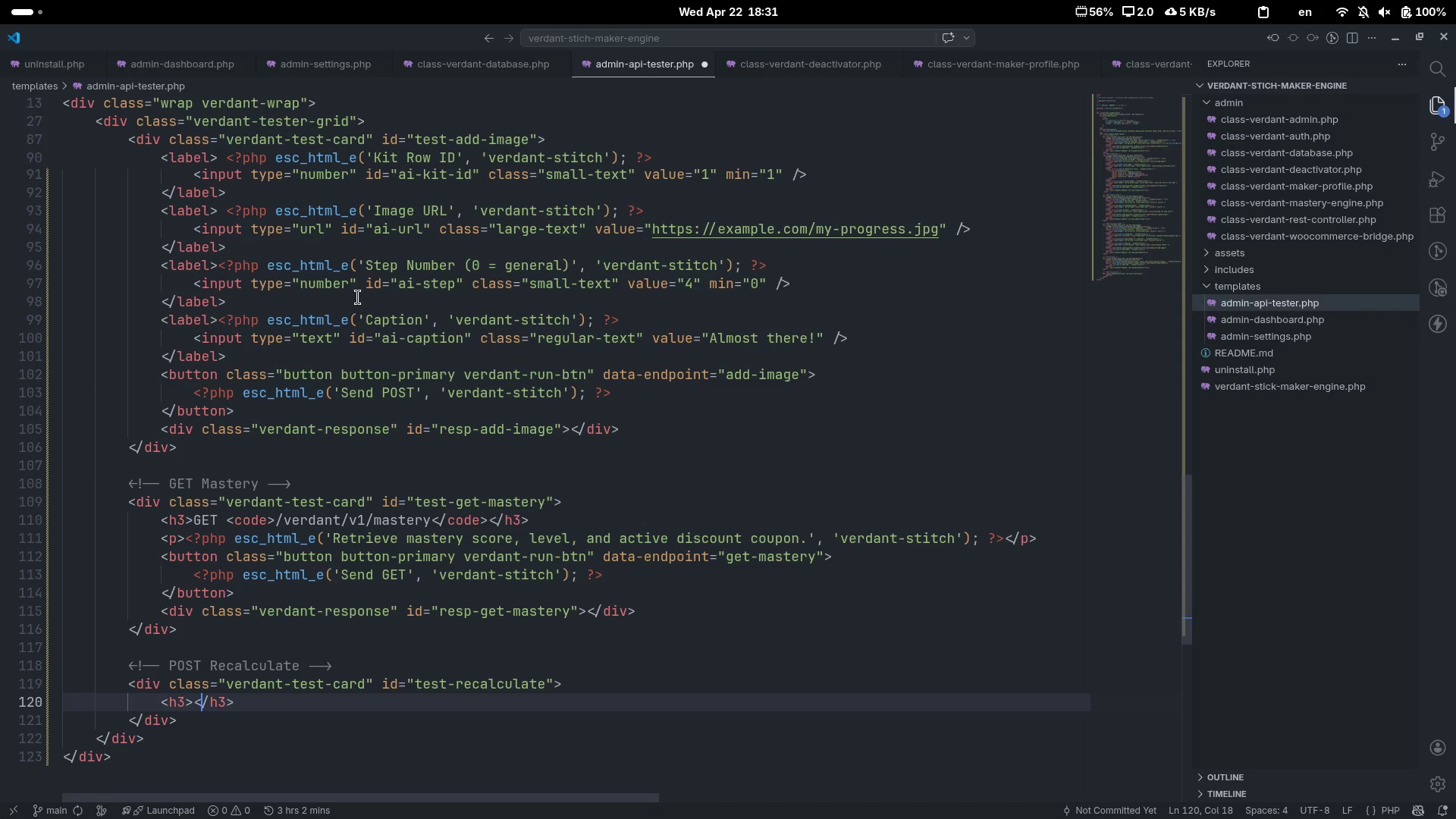 
key(ArrowLeft)
 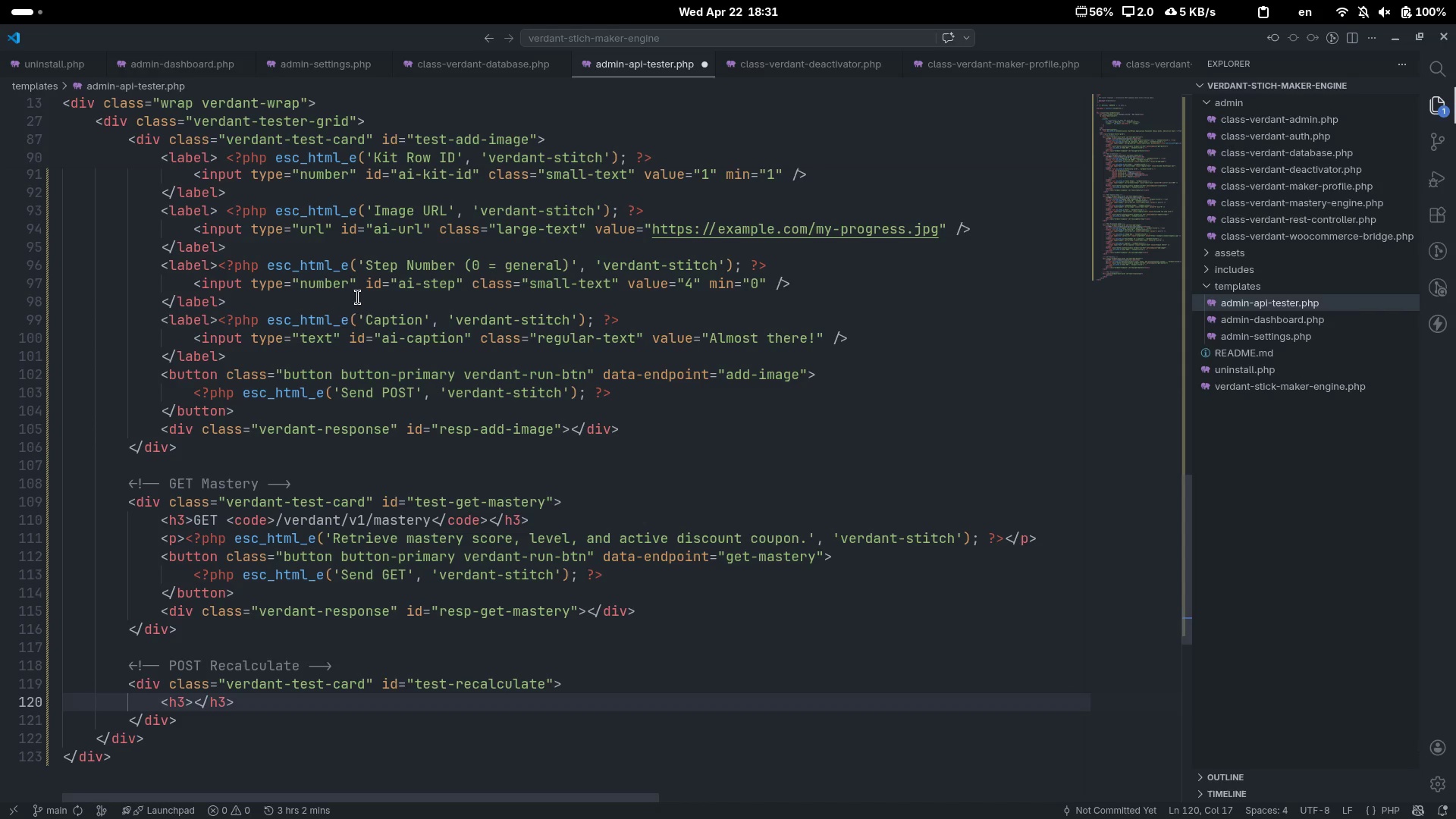 
type(POST <>)
 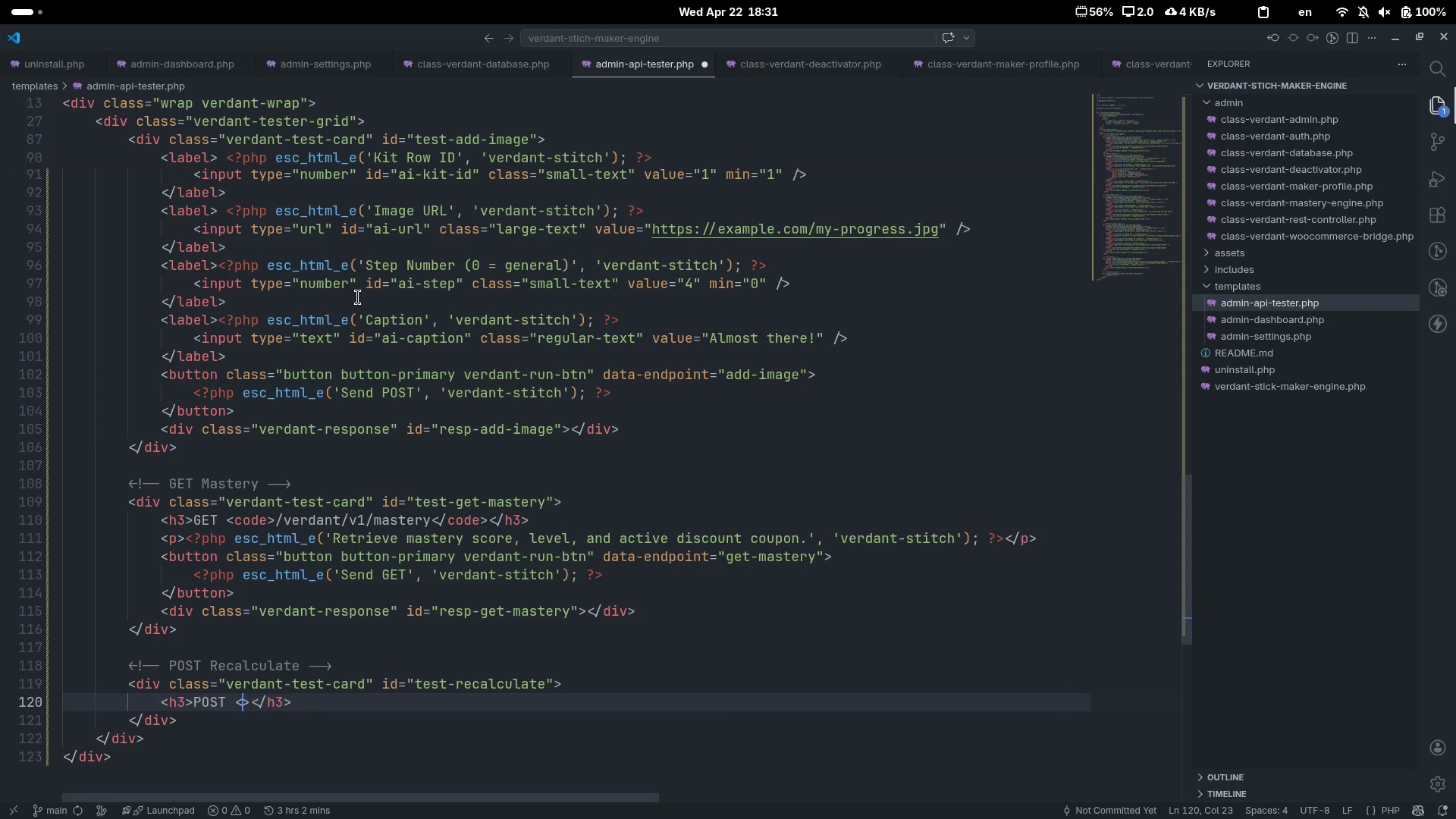 
 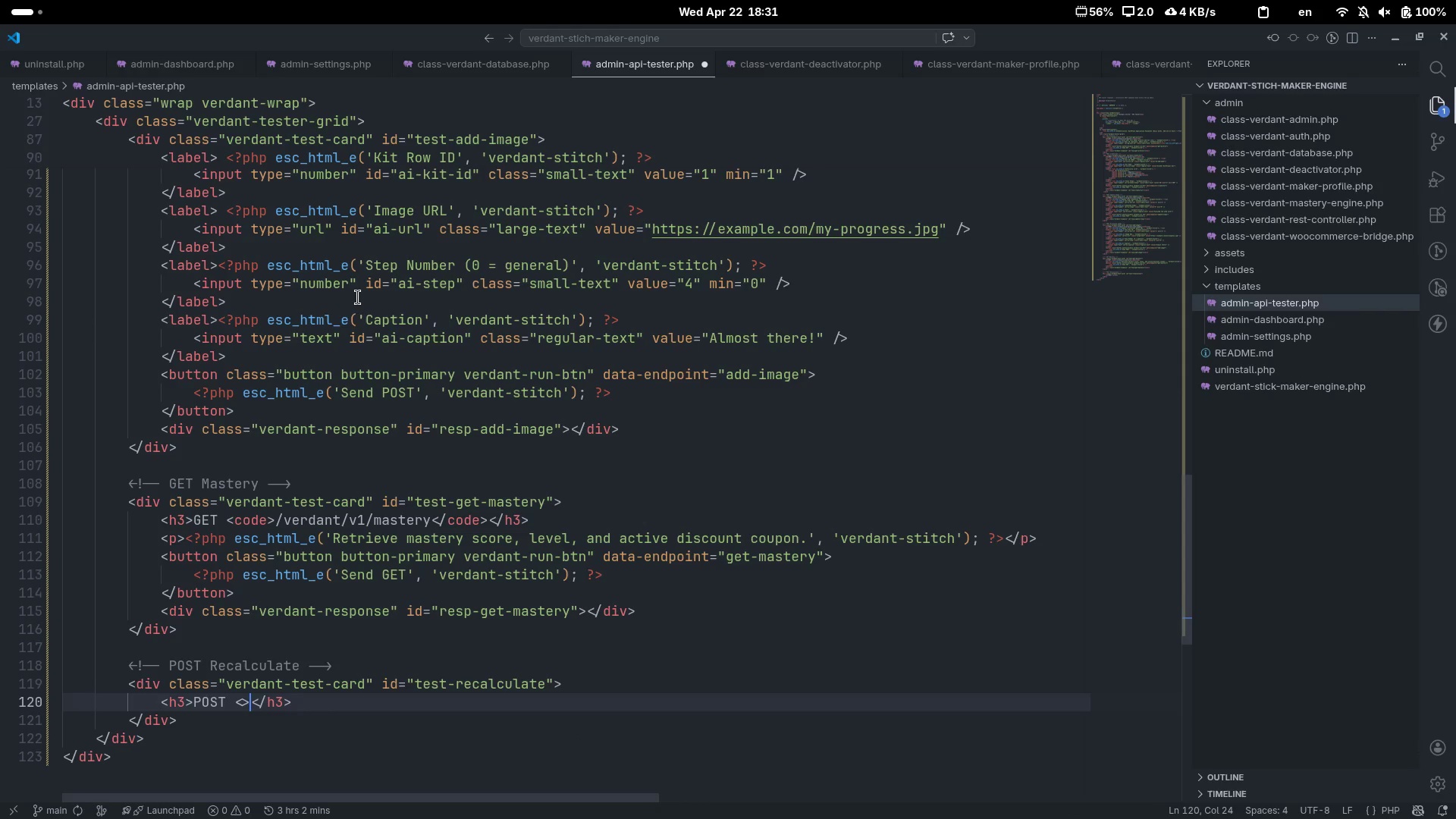 
key(ArrowLeft)
 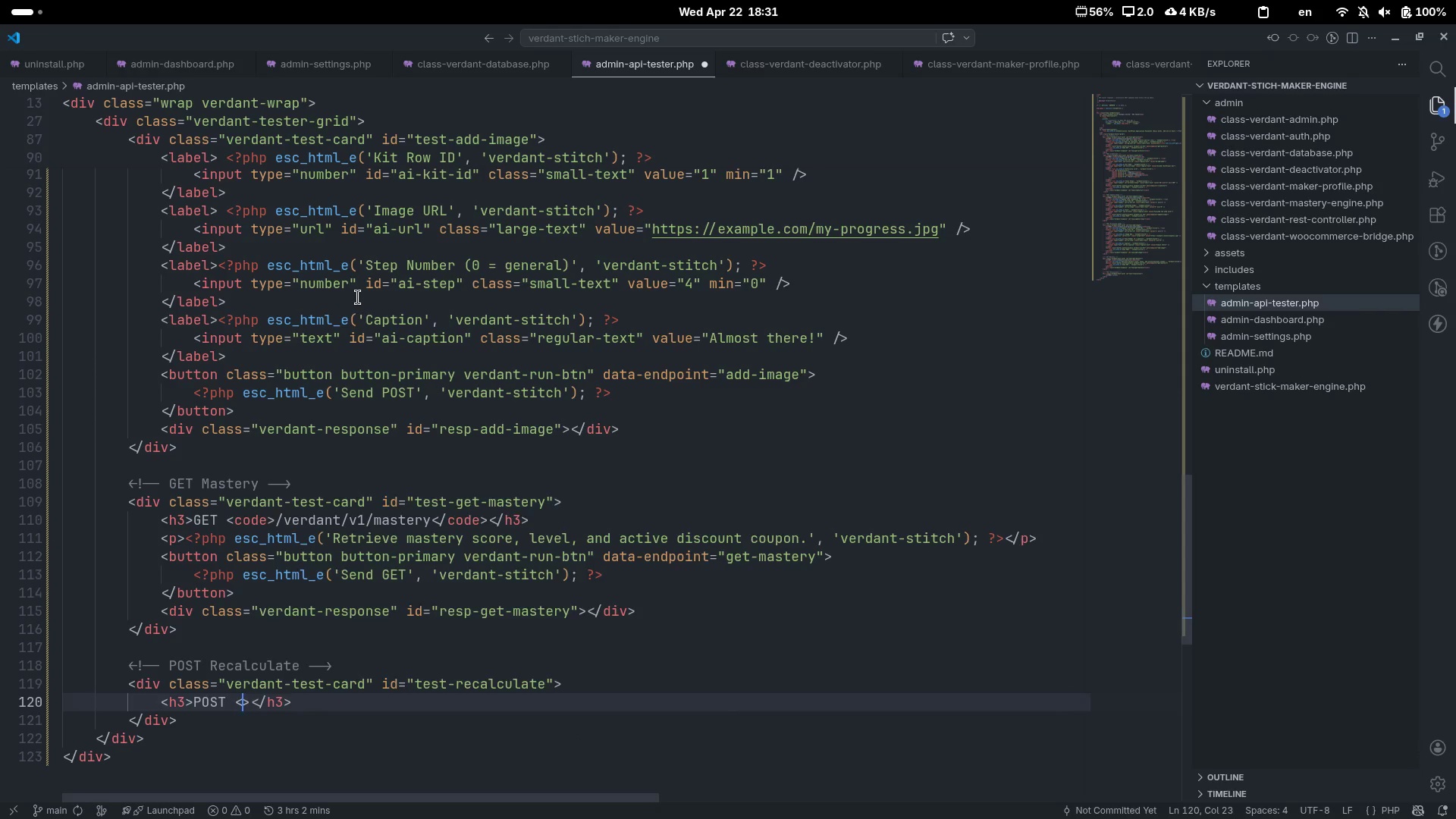 
type(coe)
key(Backspace)
type(de)
 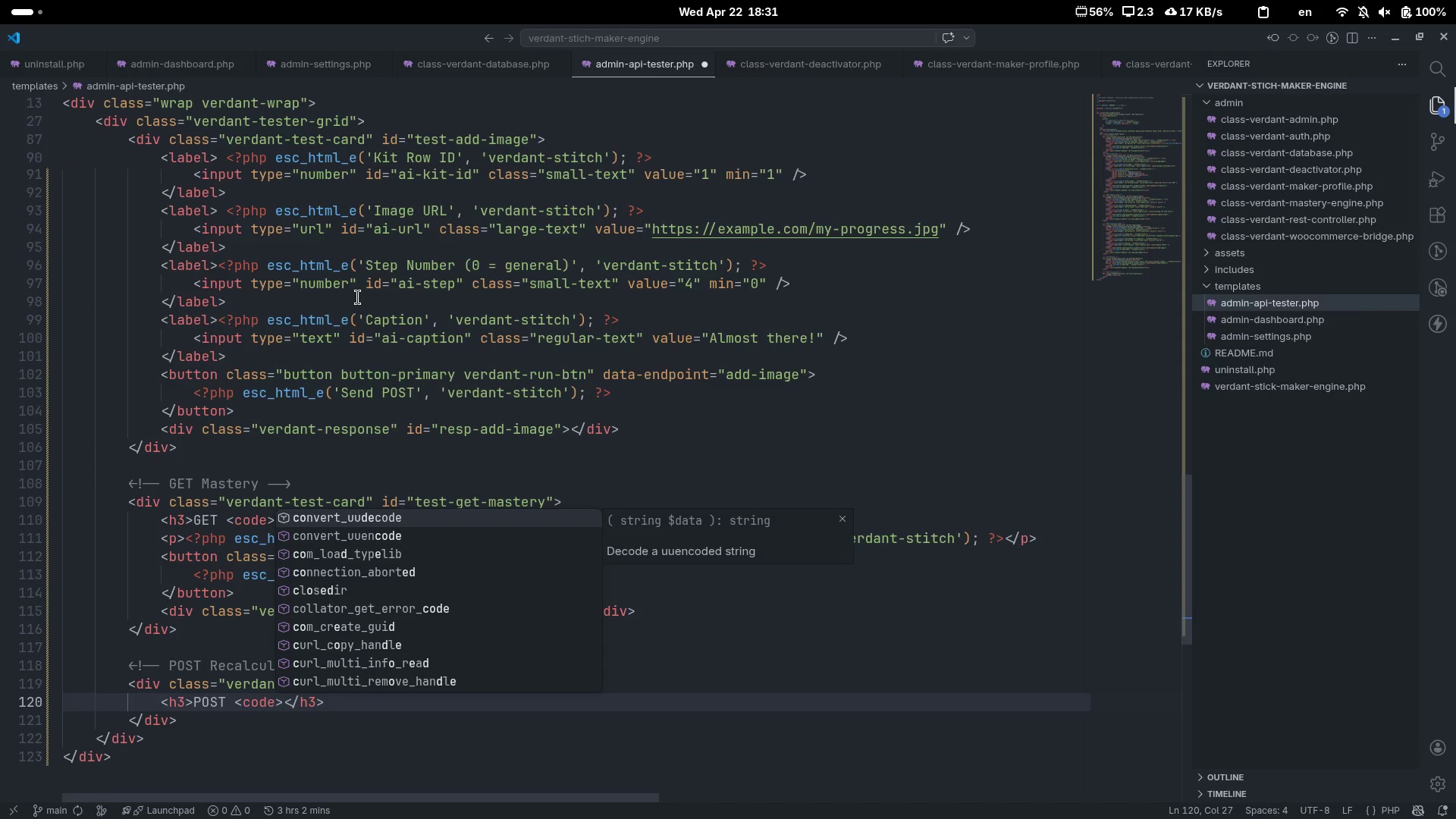 
key(ArrowRight)
 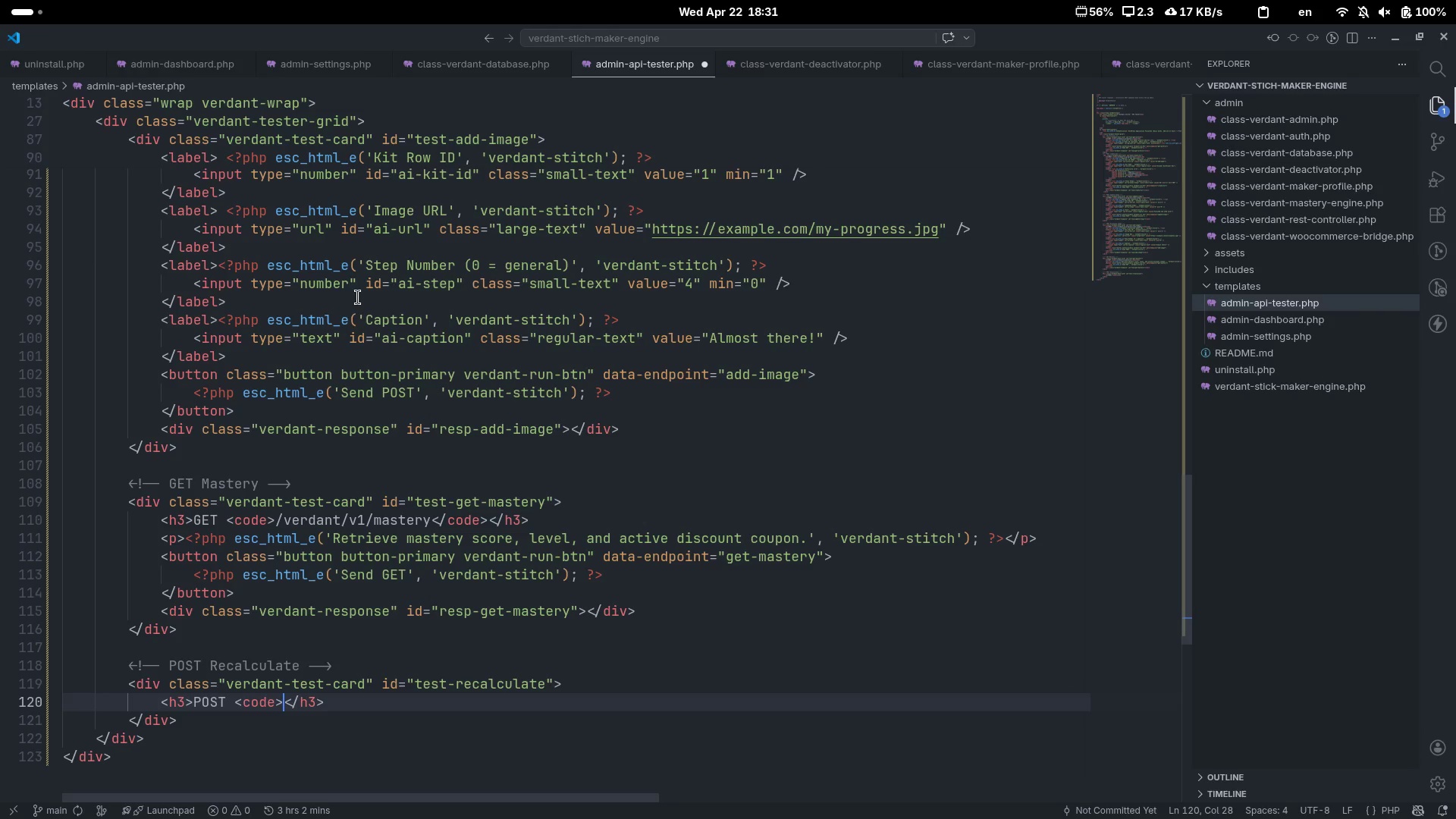 
key(Shift+Comma)
 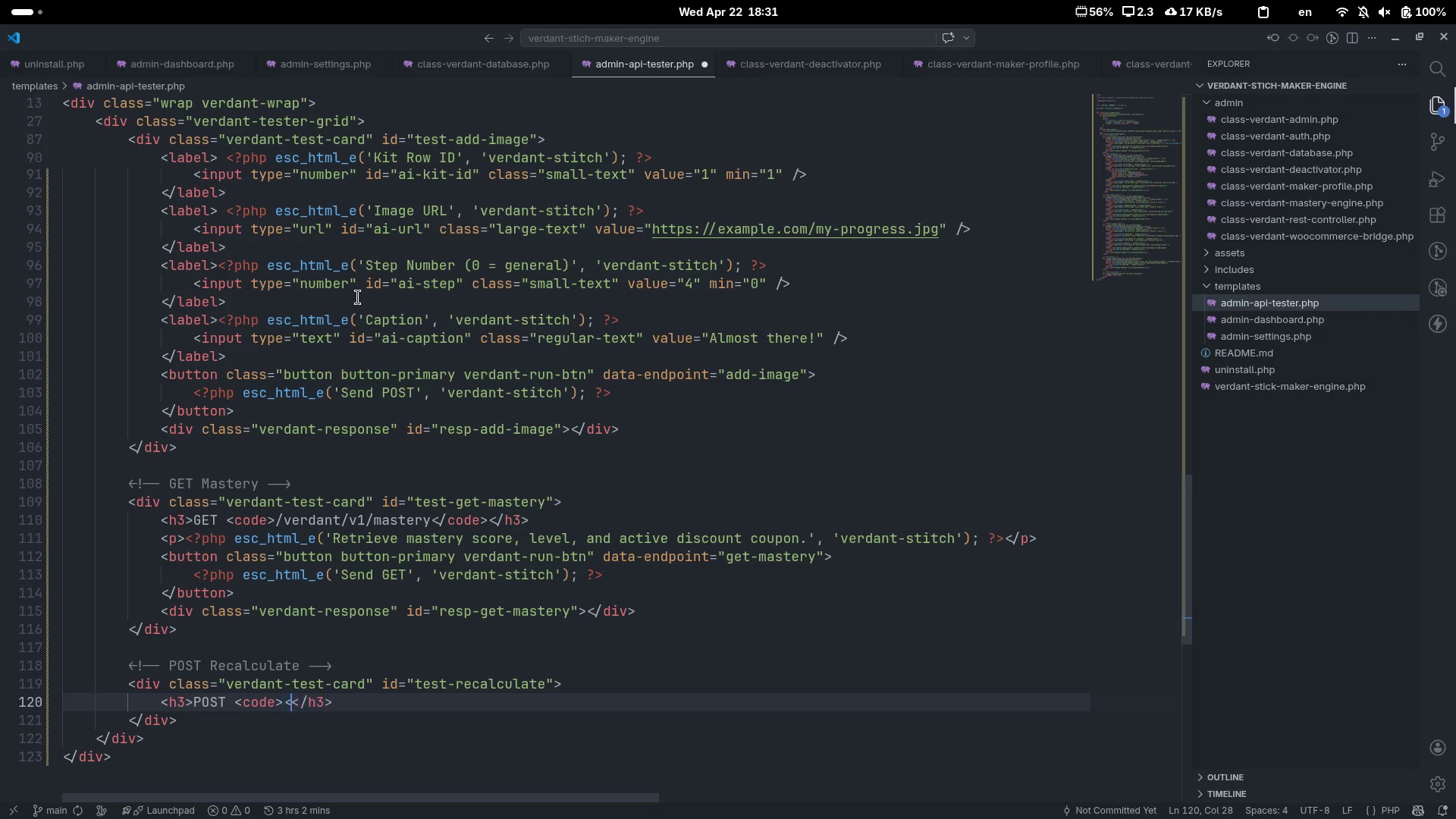 
key(Shift+Period)
 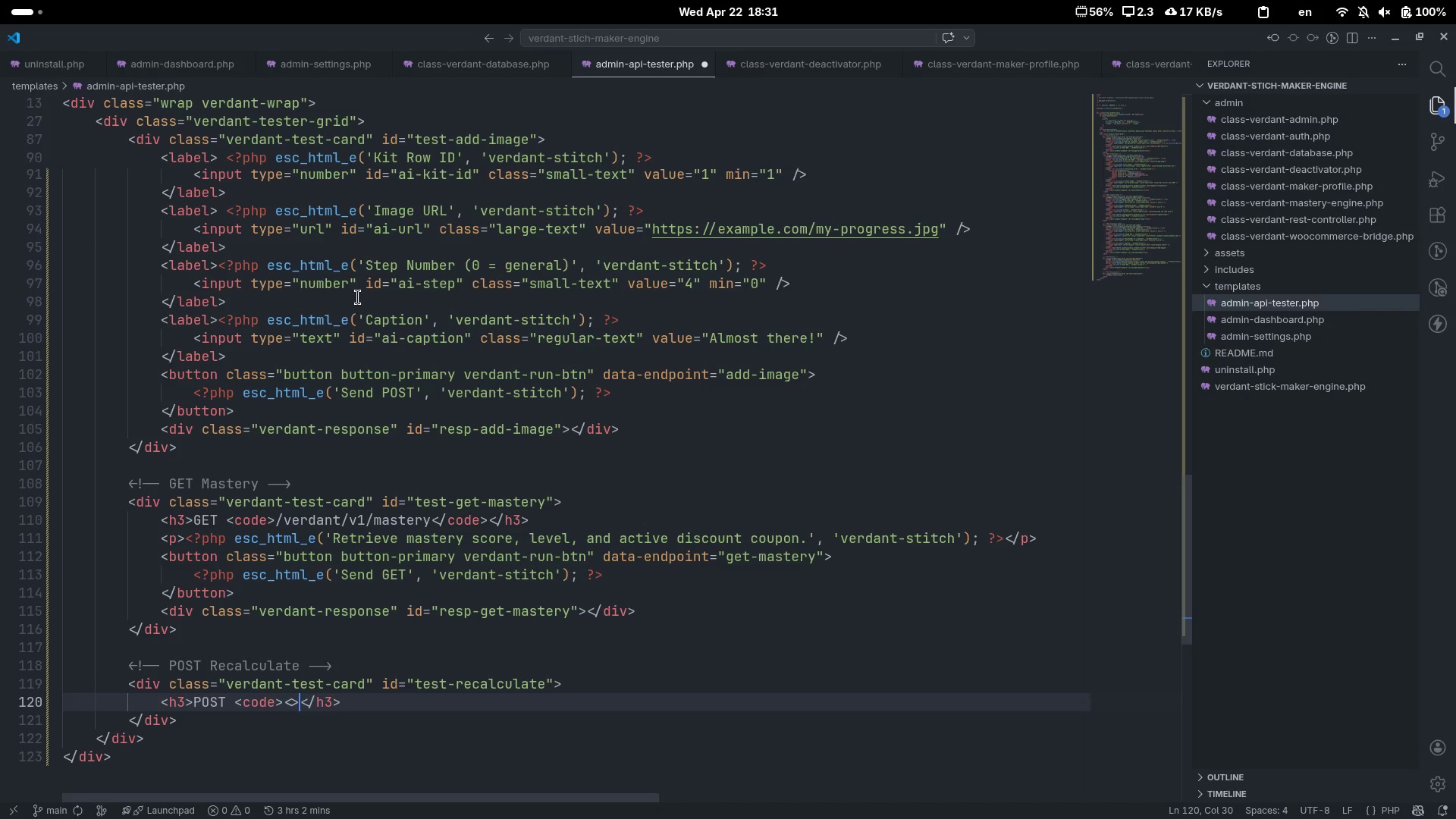 
key(ArrowLeft)
 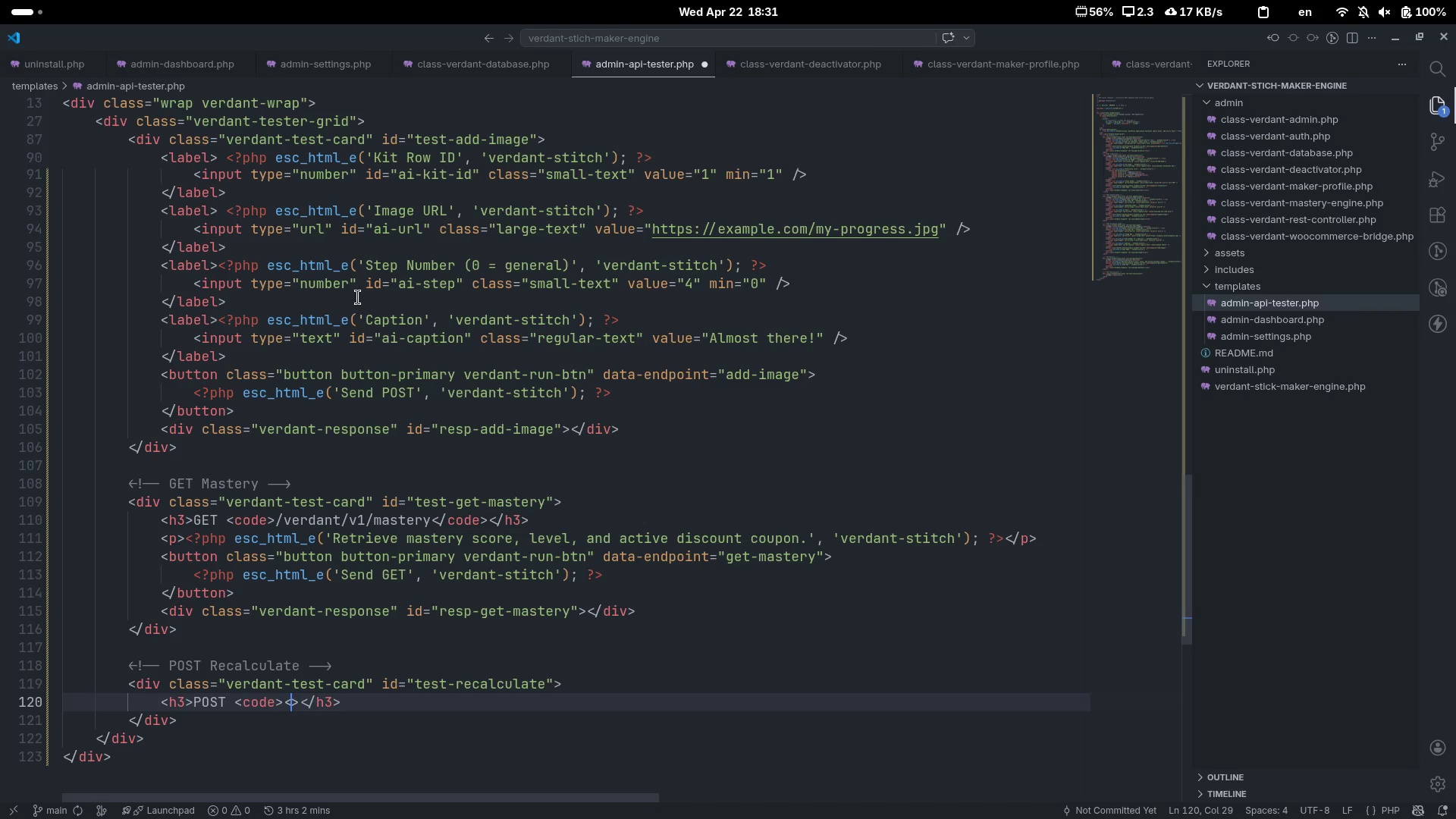 
type(/code)
key(Escape)
 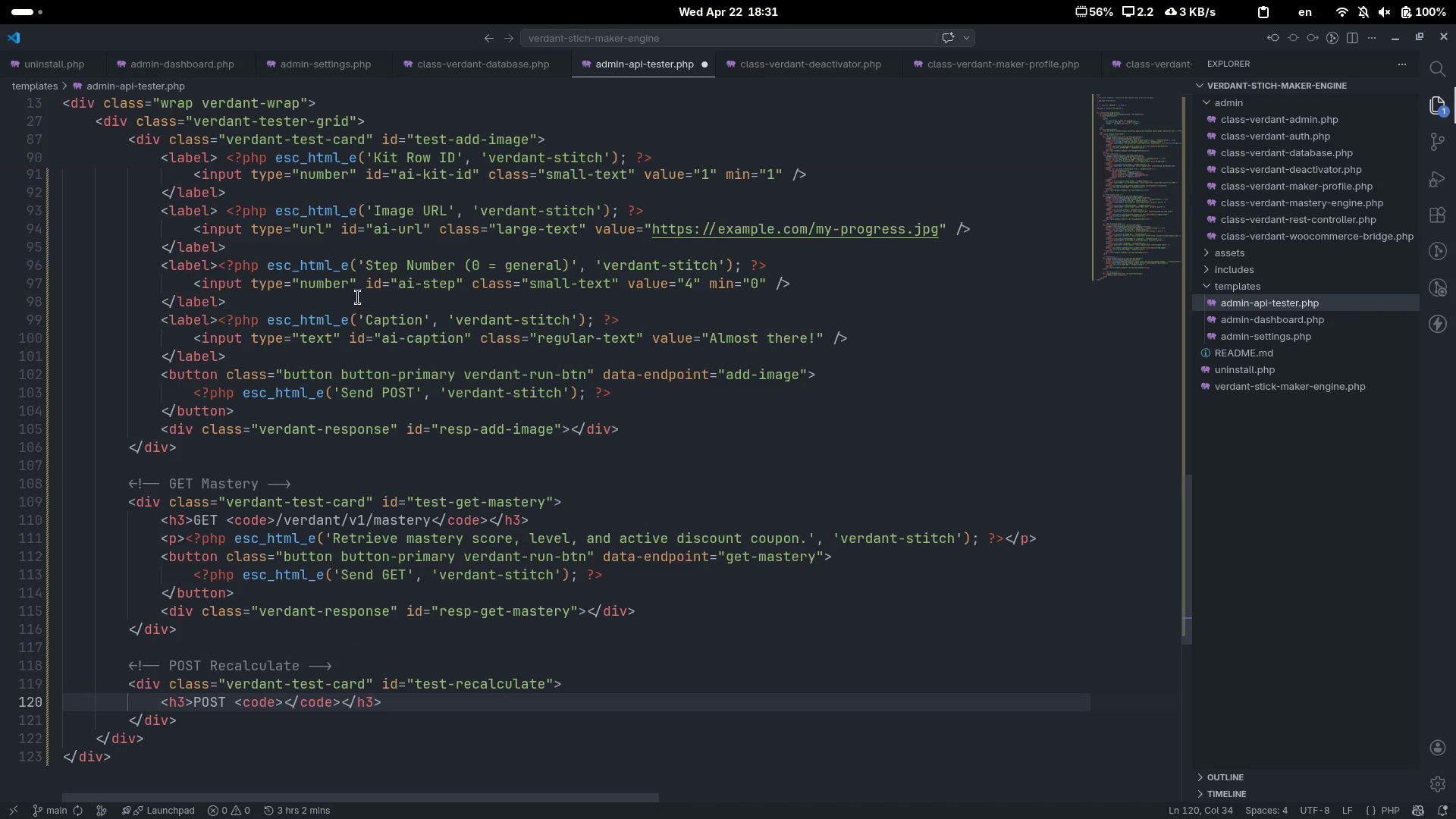 
wait(9.17)
 